 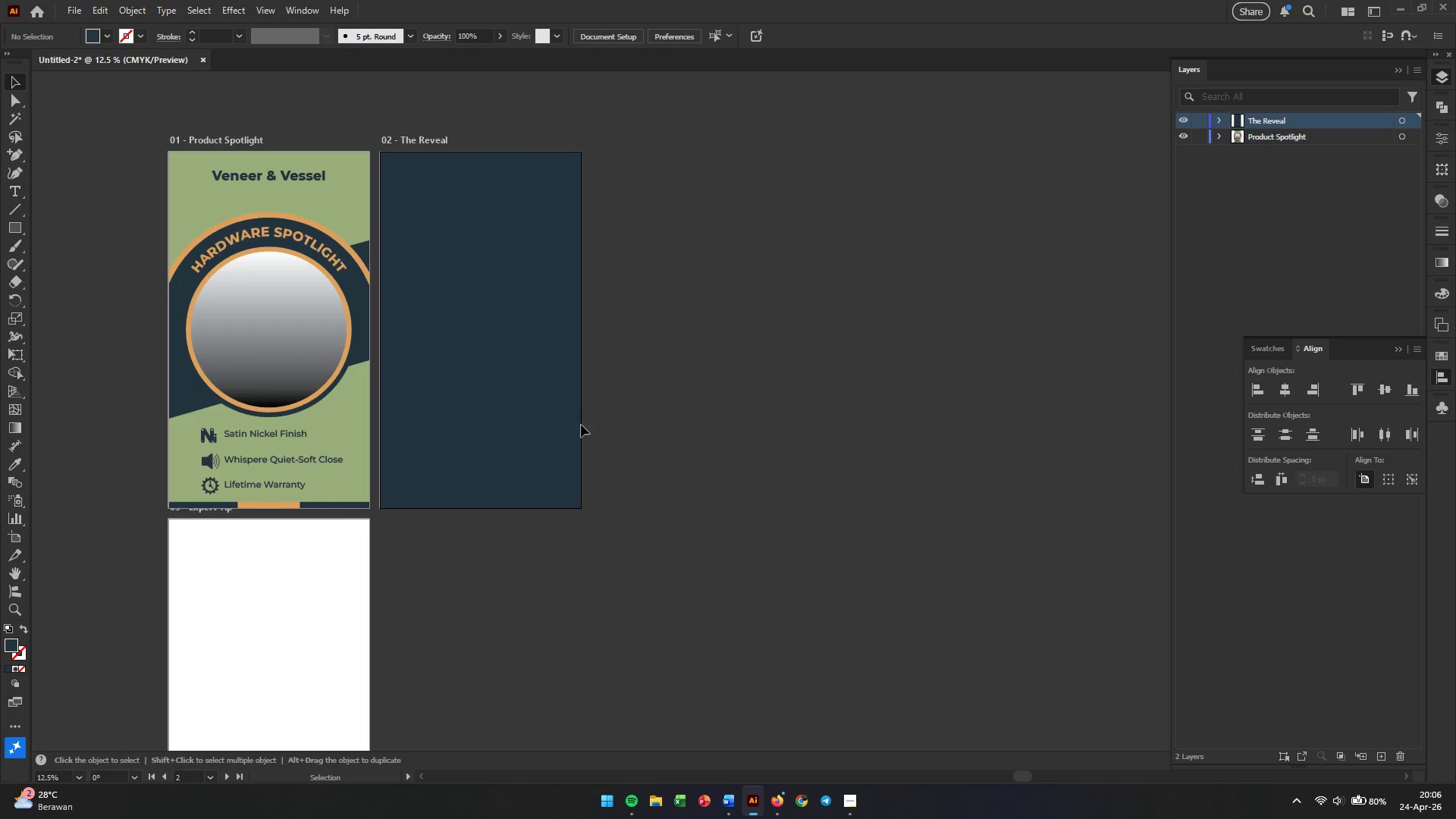 
double_click([682, 367])
 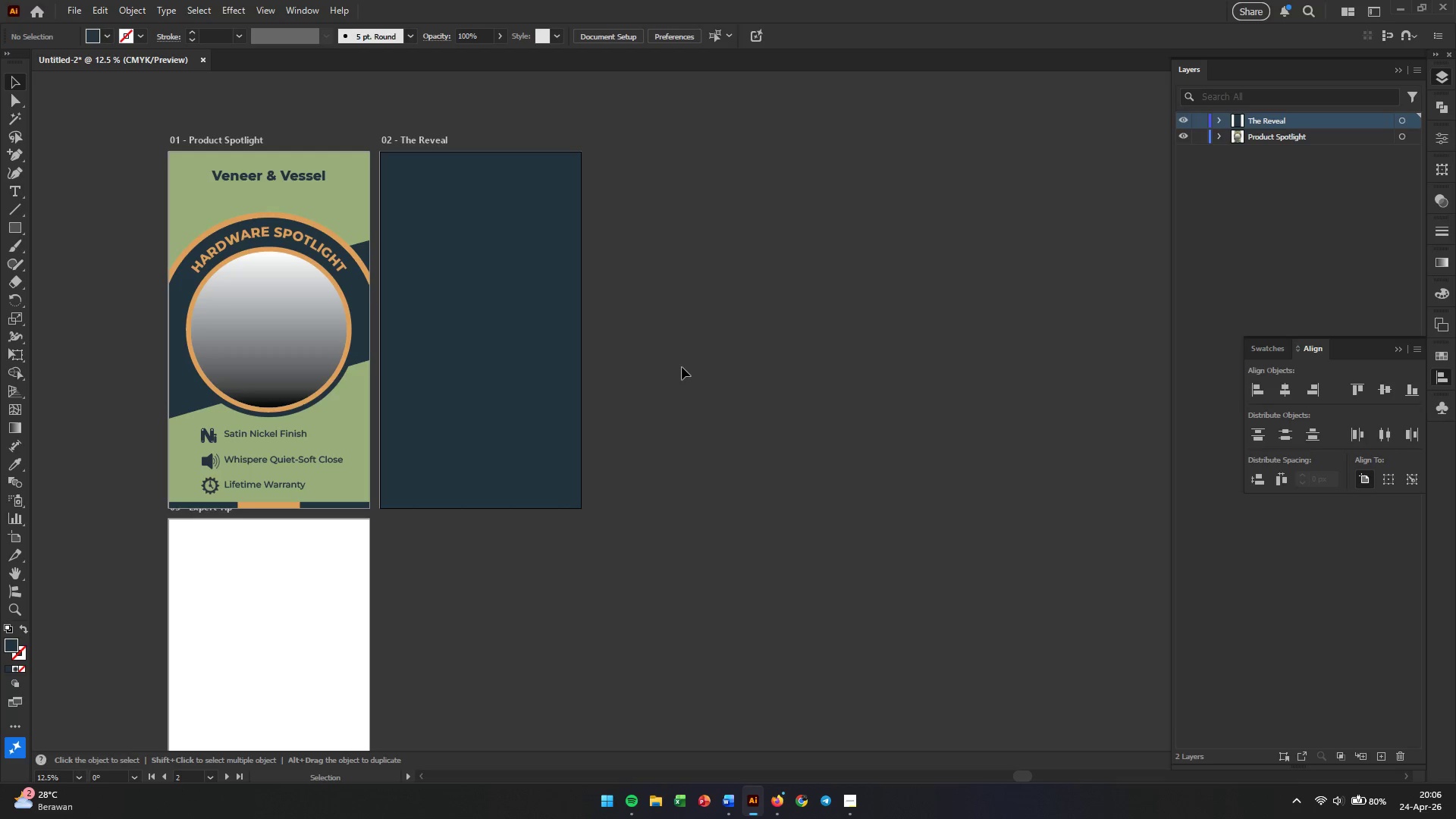 
wait(7.83)
 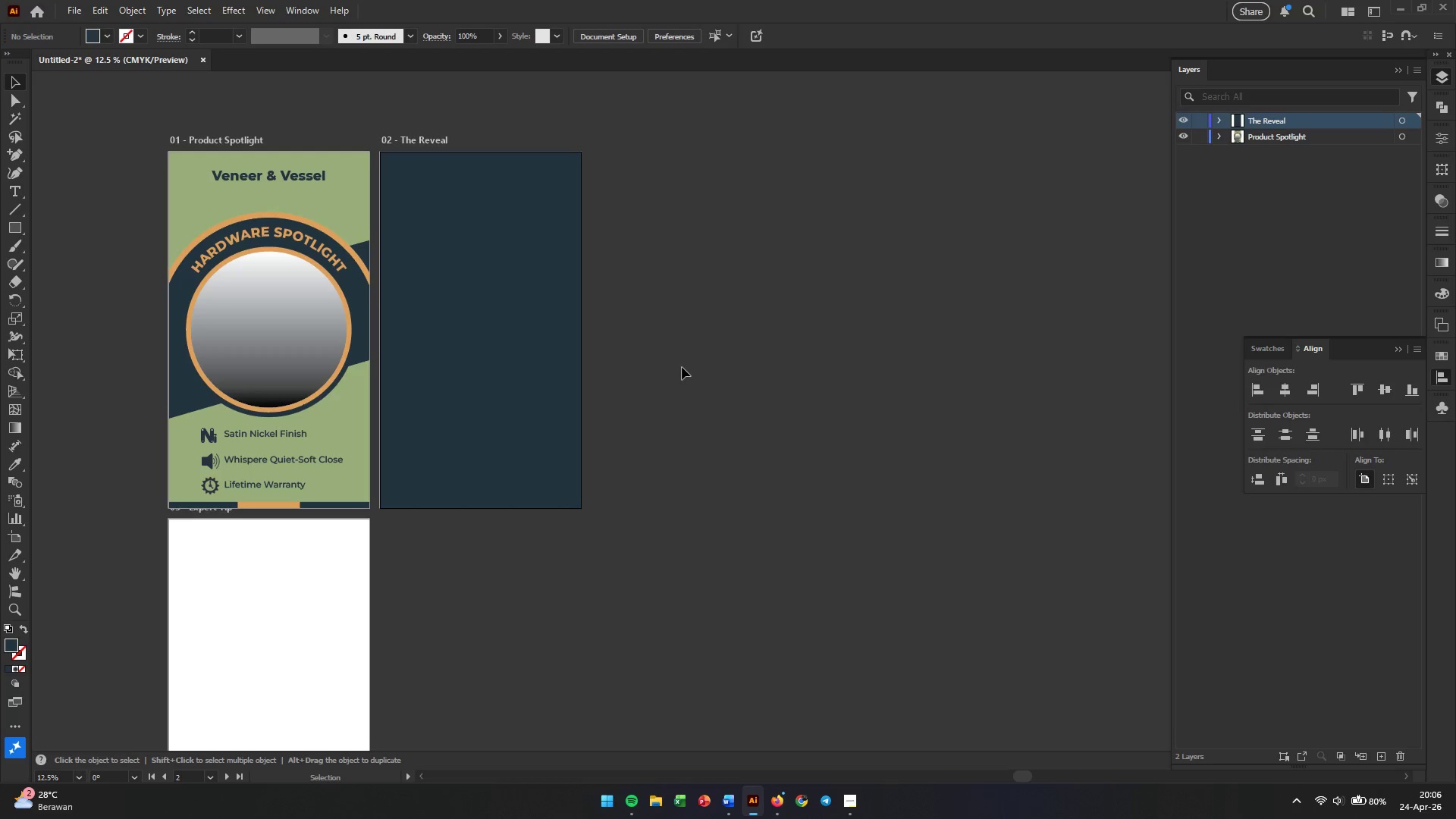 
left_click([519, 338])
 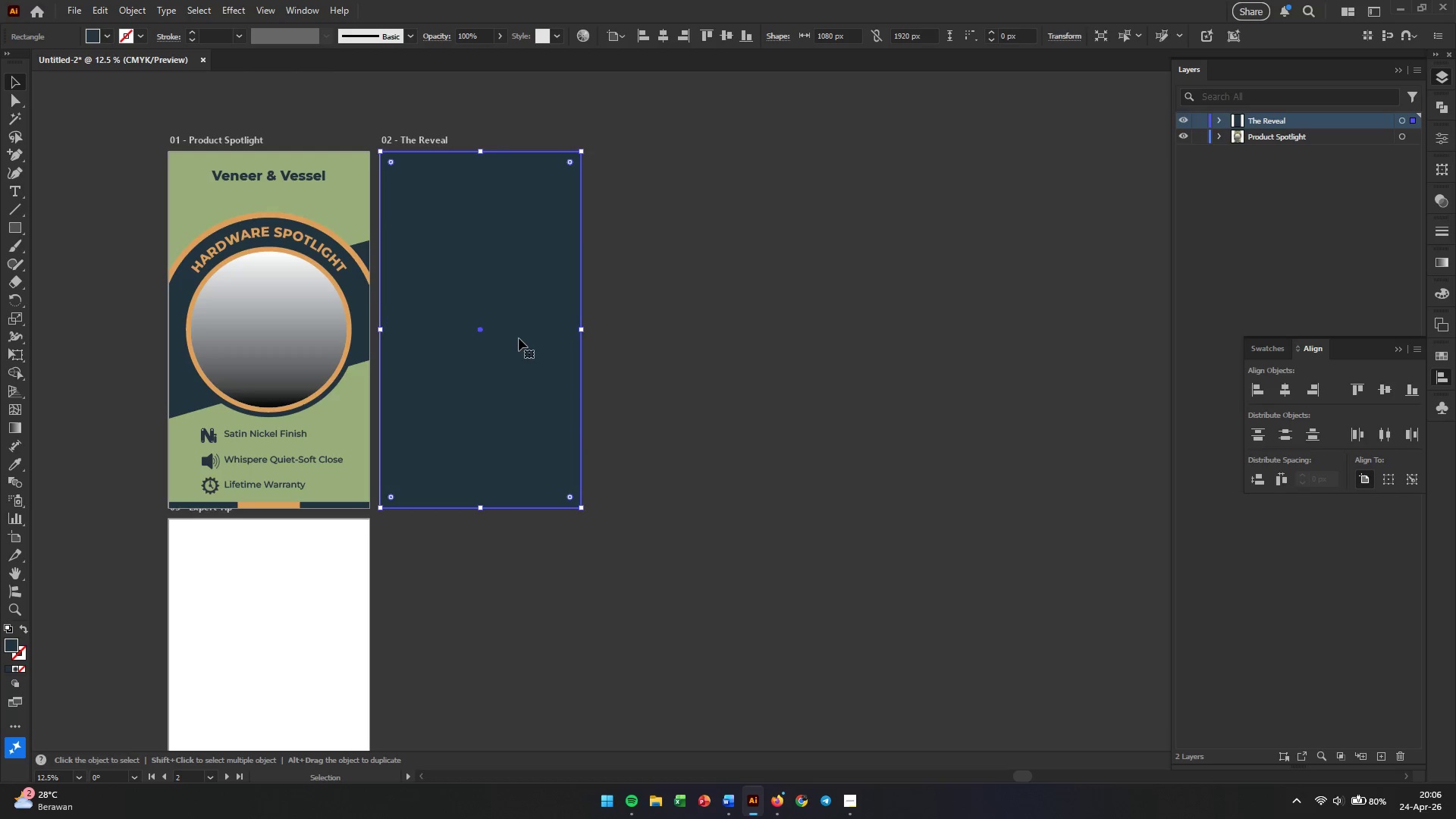 
wait(9.0)
 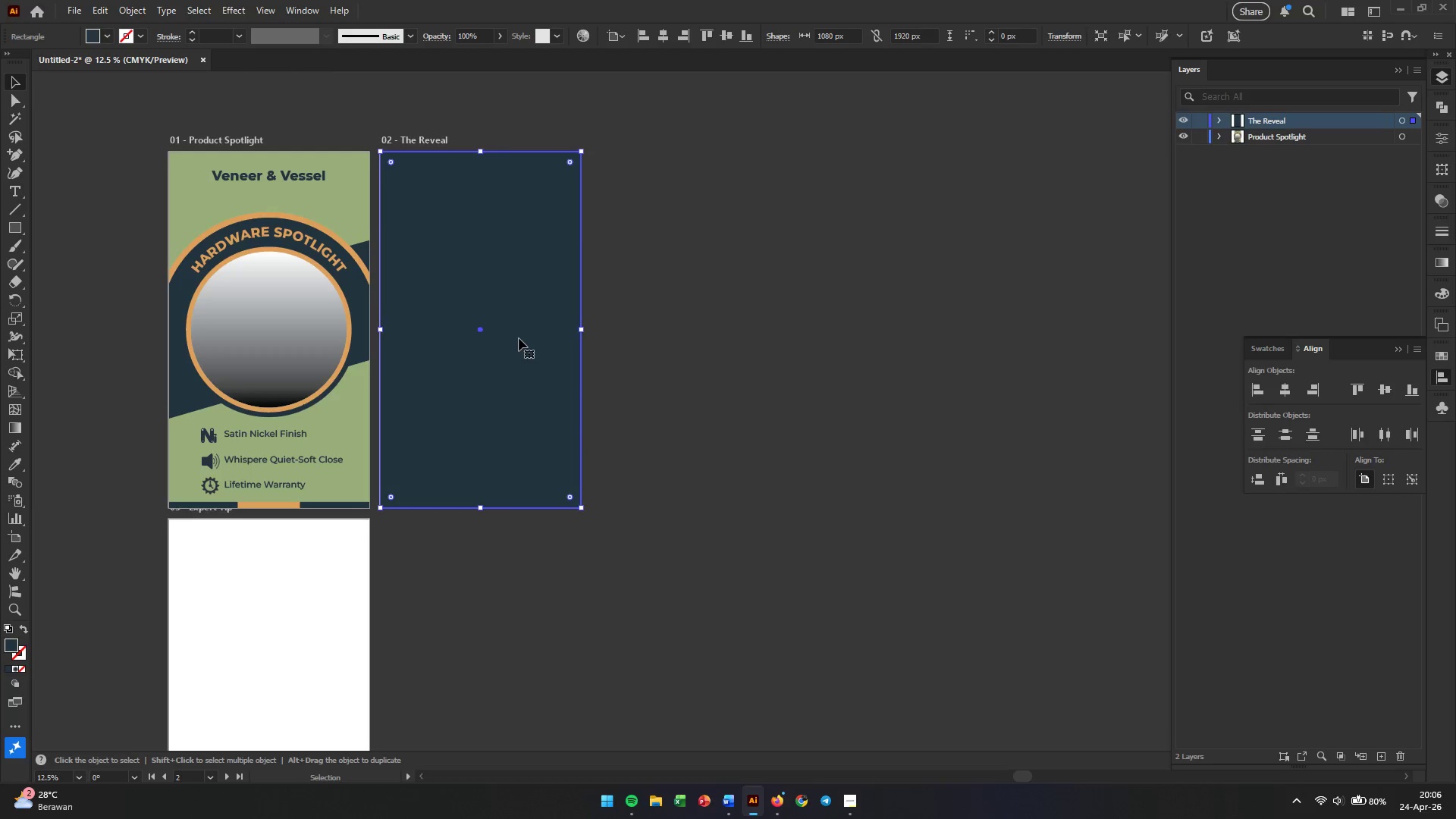 
hold_key(key=Space, duration=0.47)
 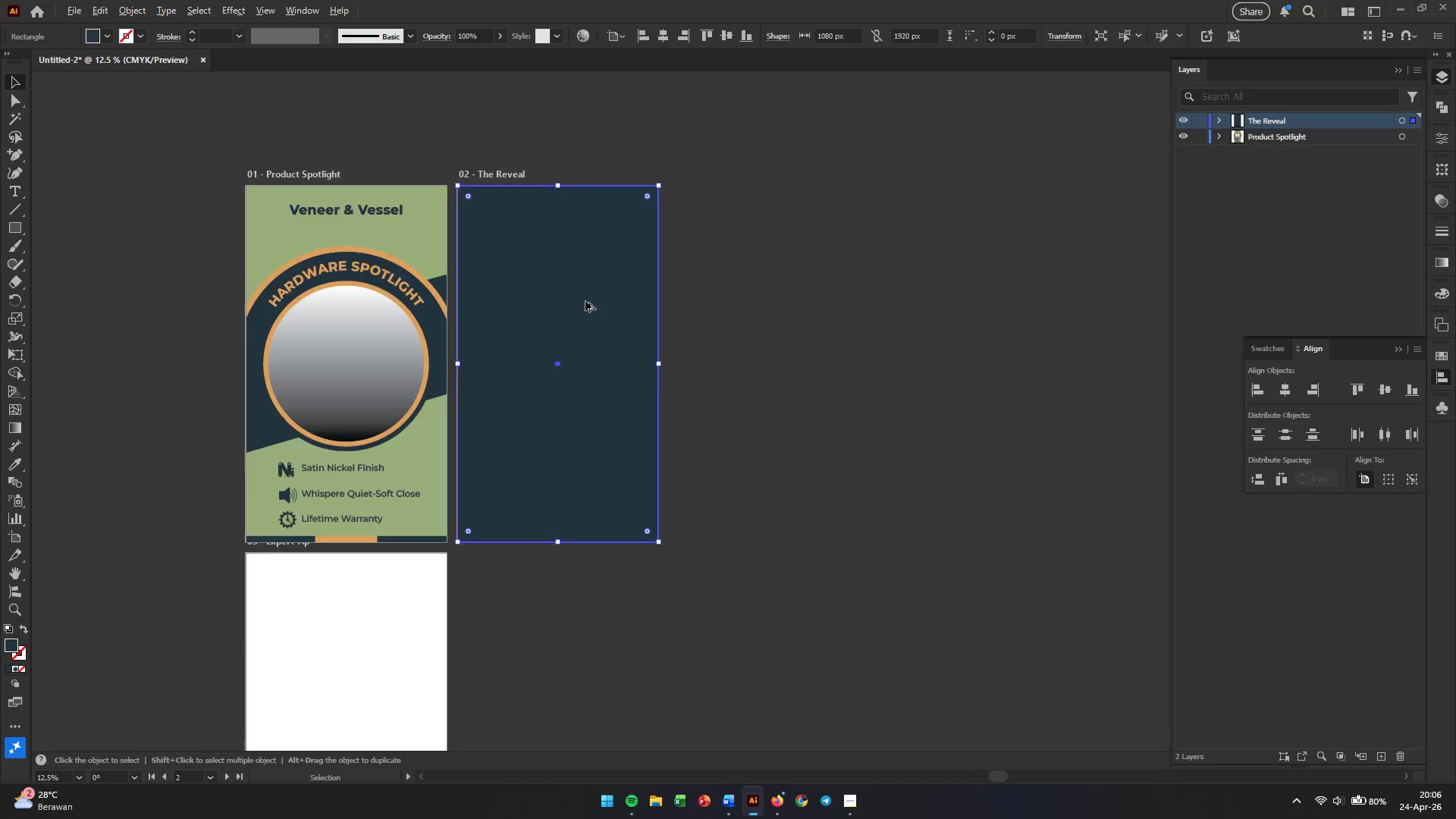 
left_click_drag(start_coordinate=[514, 320], to_coordinate=[592, 355])
 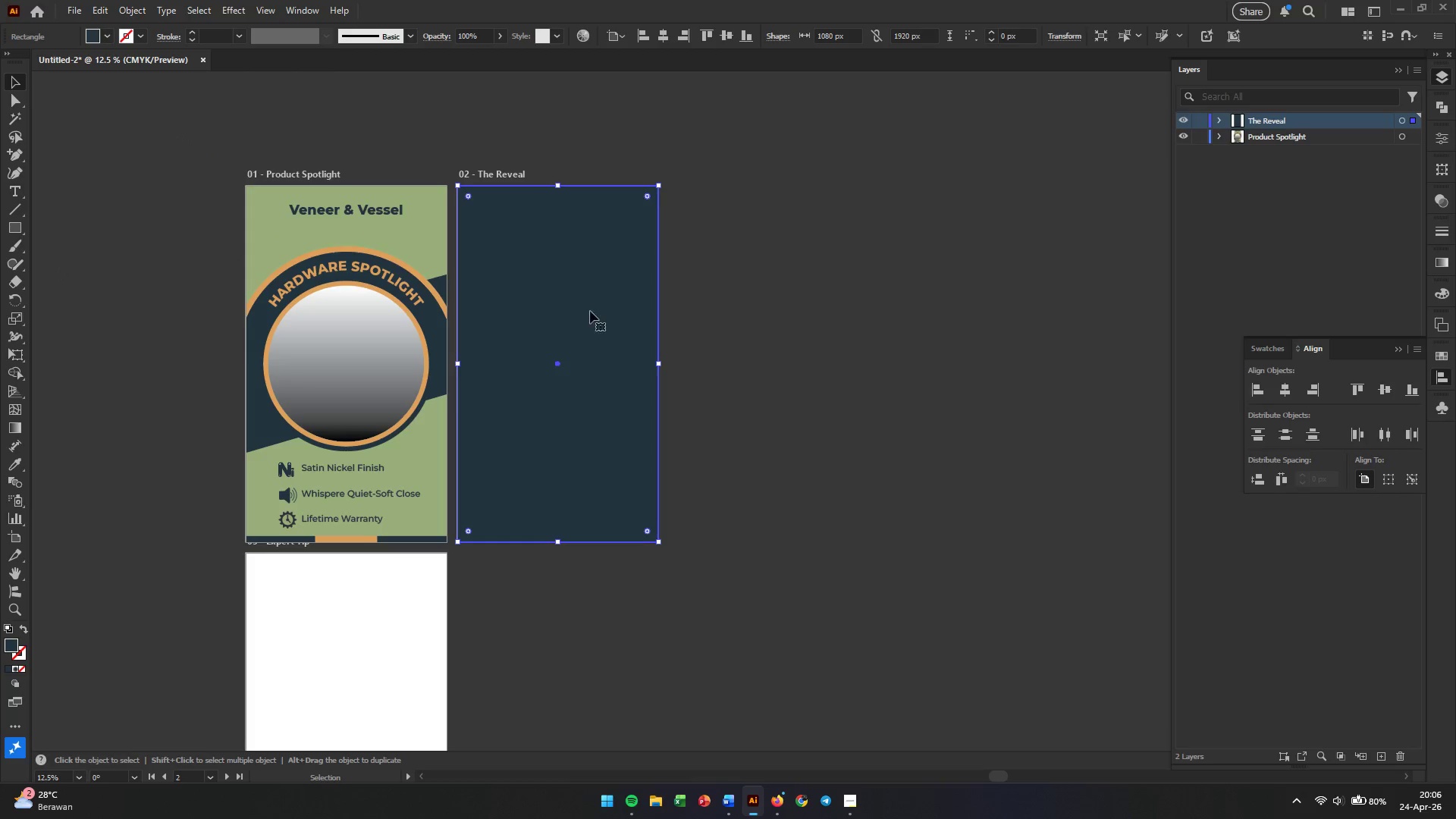 
hold_key(key=AltLeft, duration=0.39)
scroll: coordinate [585, 301], scroll_direction: up, amount: 1.0
 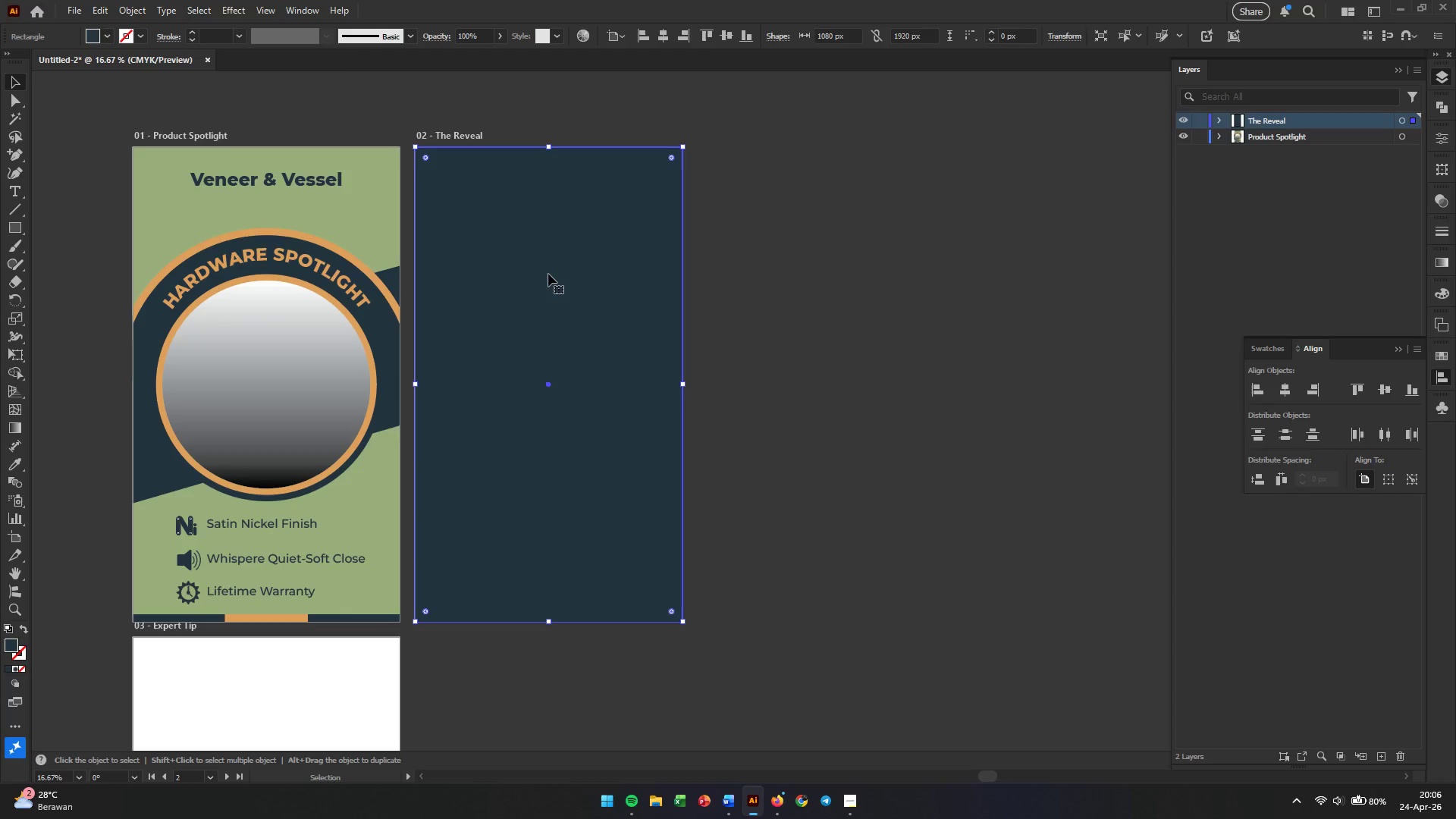 
left_click([12, 232])
 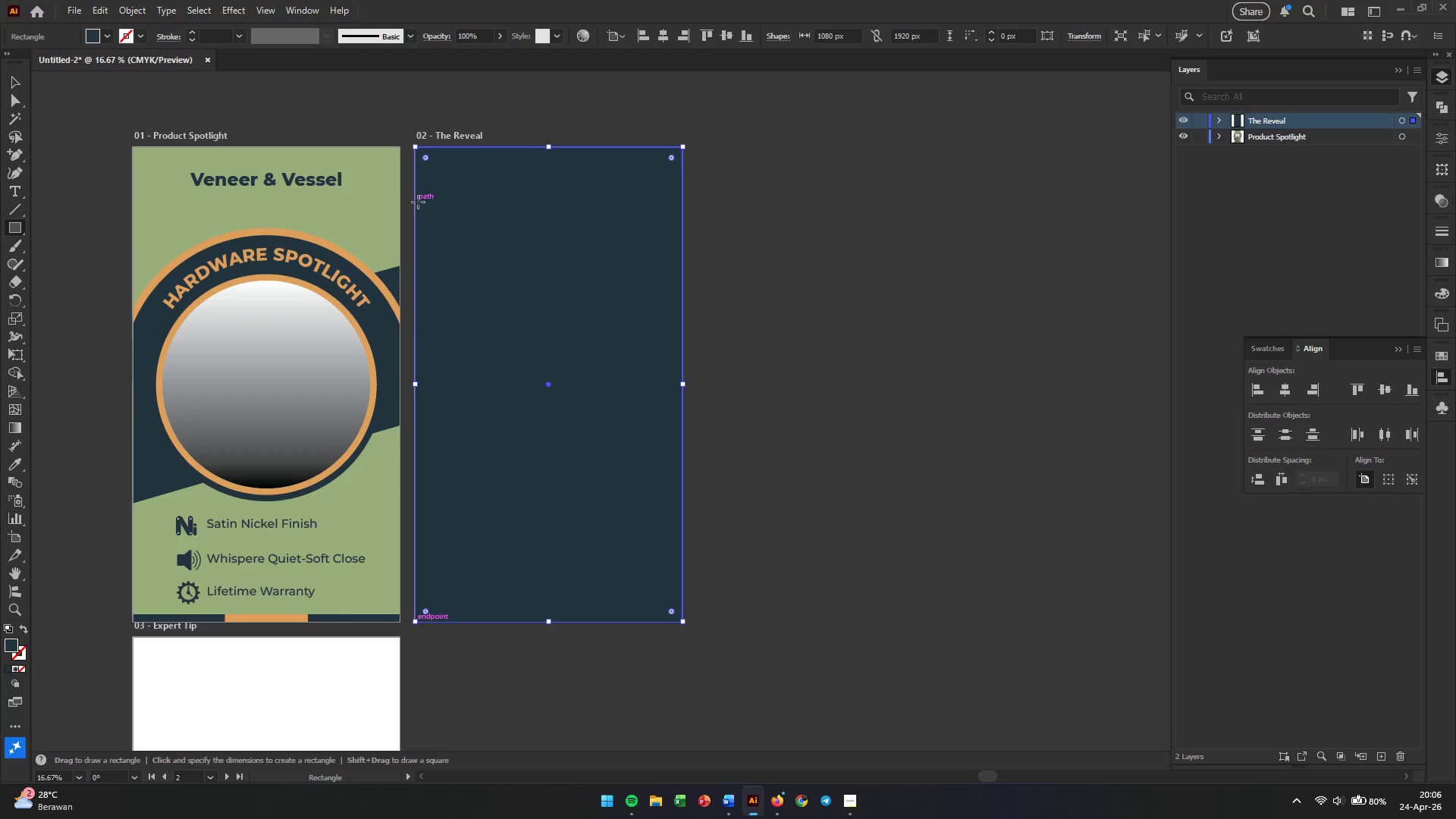 
wait(7.09)
 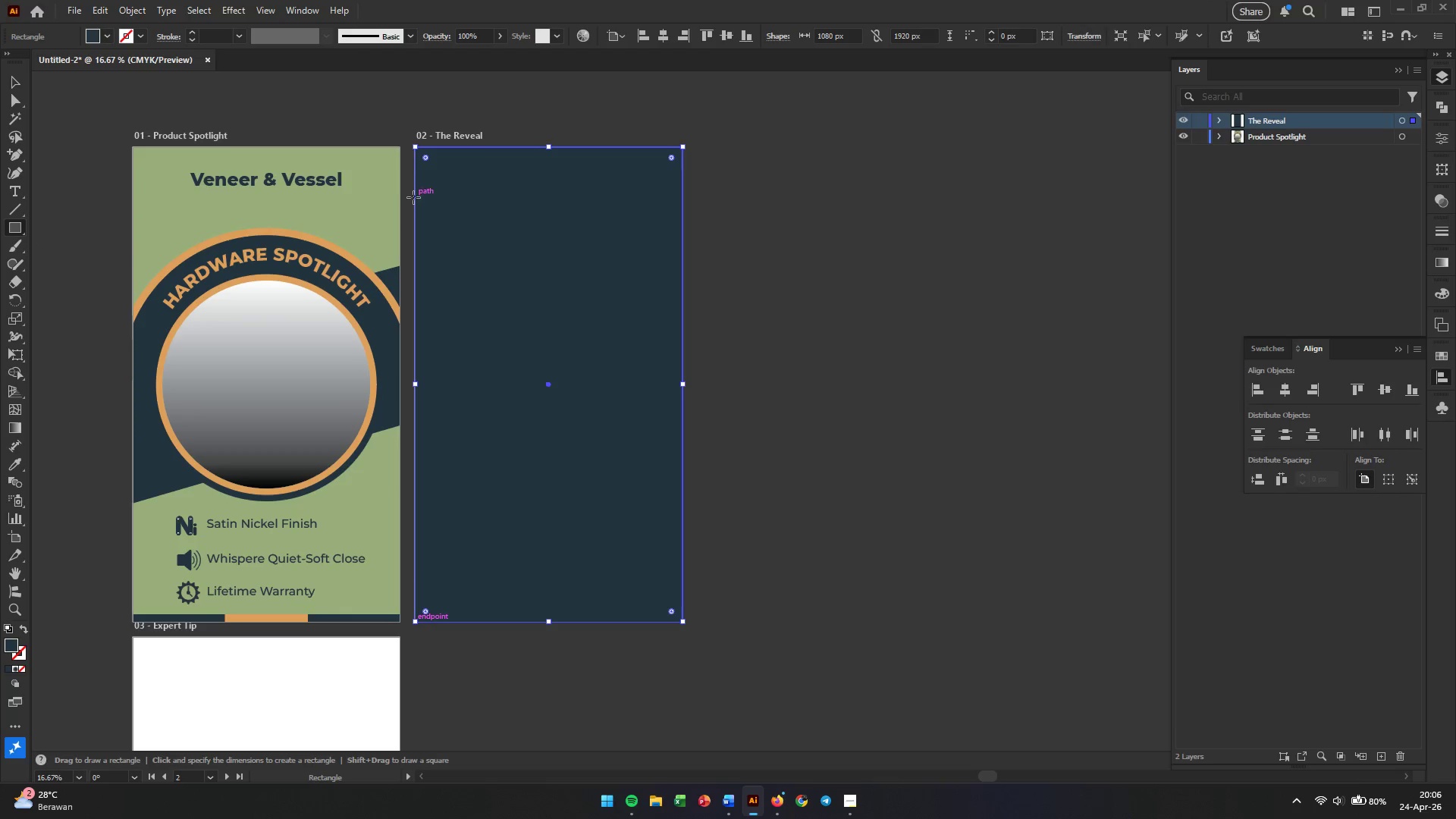 
left_click_drag(start_coordinate=[415, 202], to_coordinate=[682, 316])
 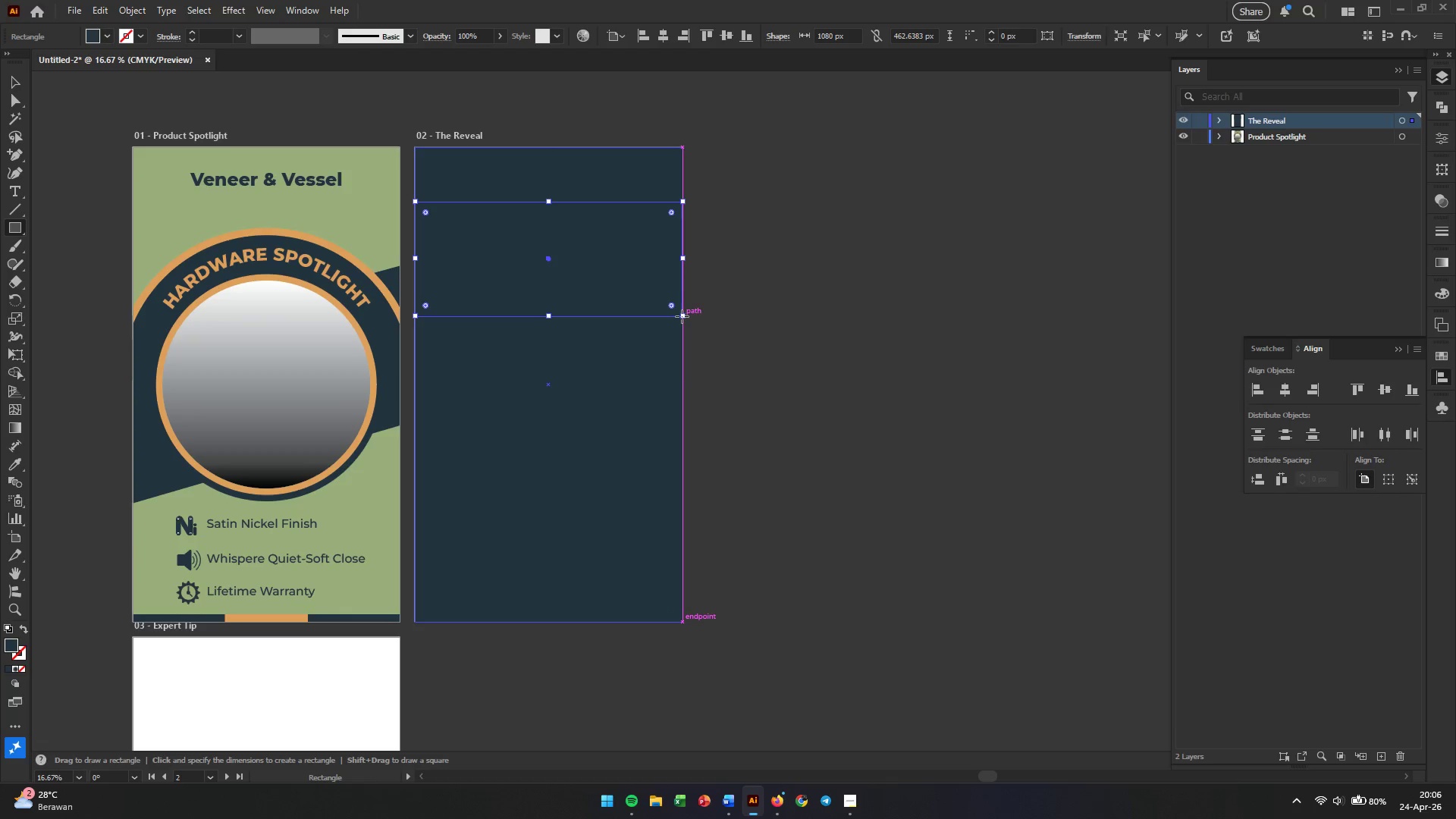 
key(V)
 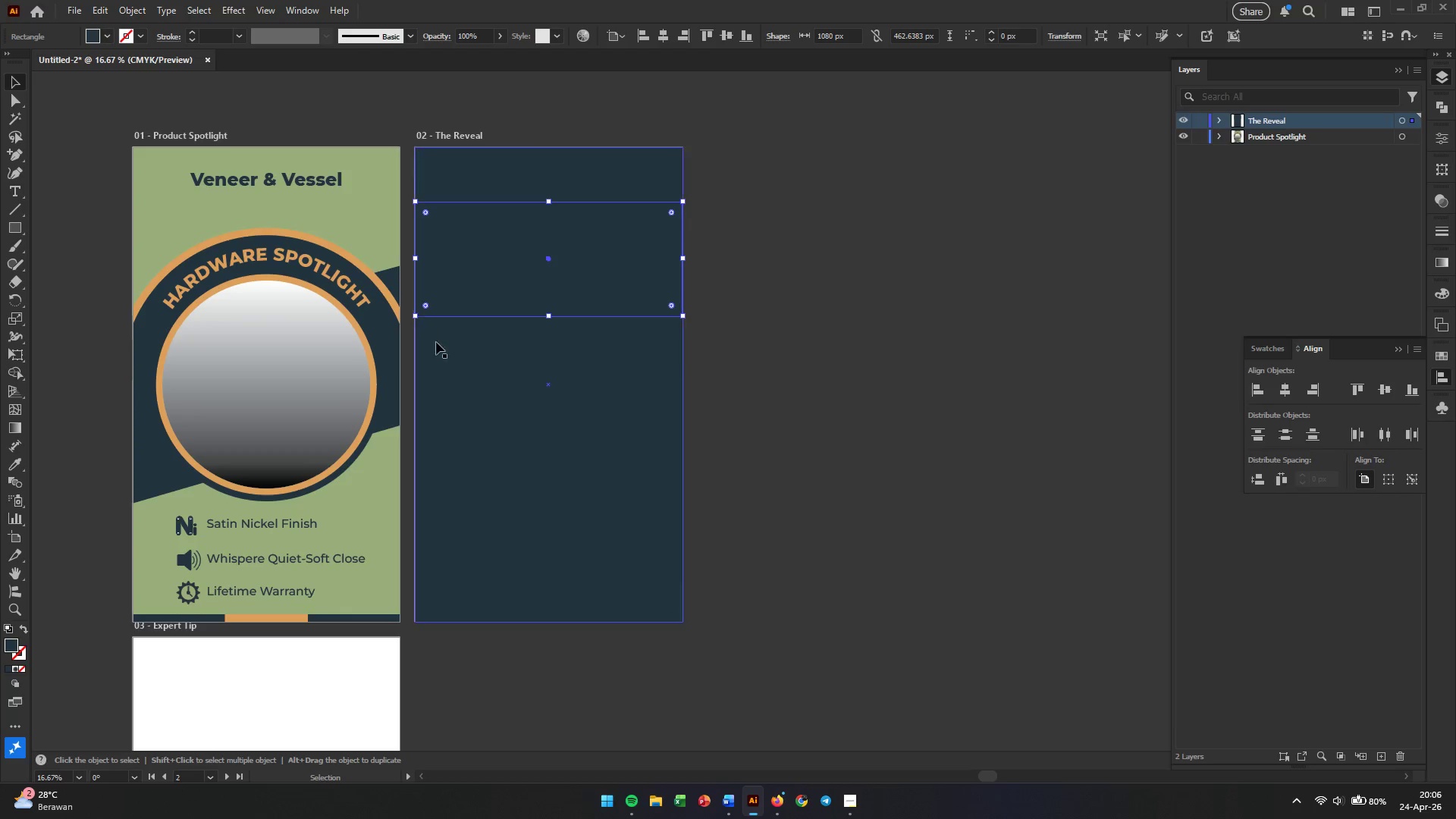 
left_click([469, 381])
 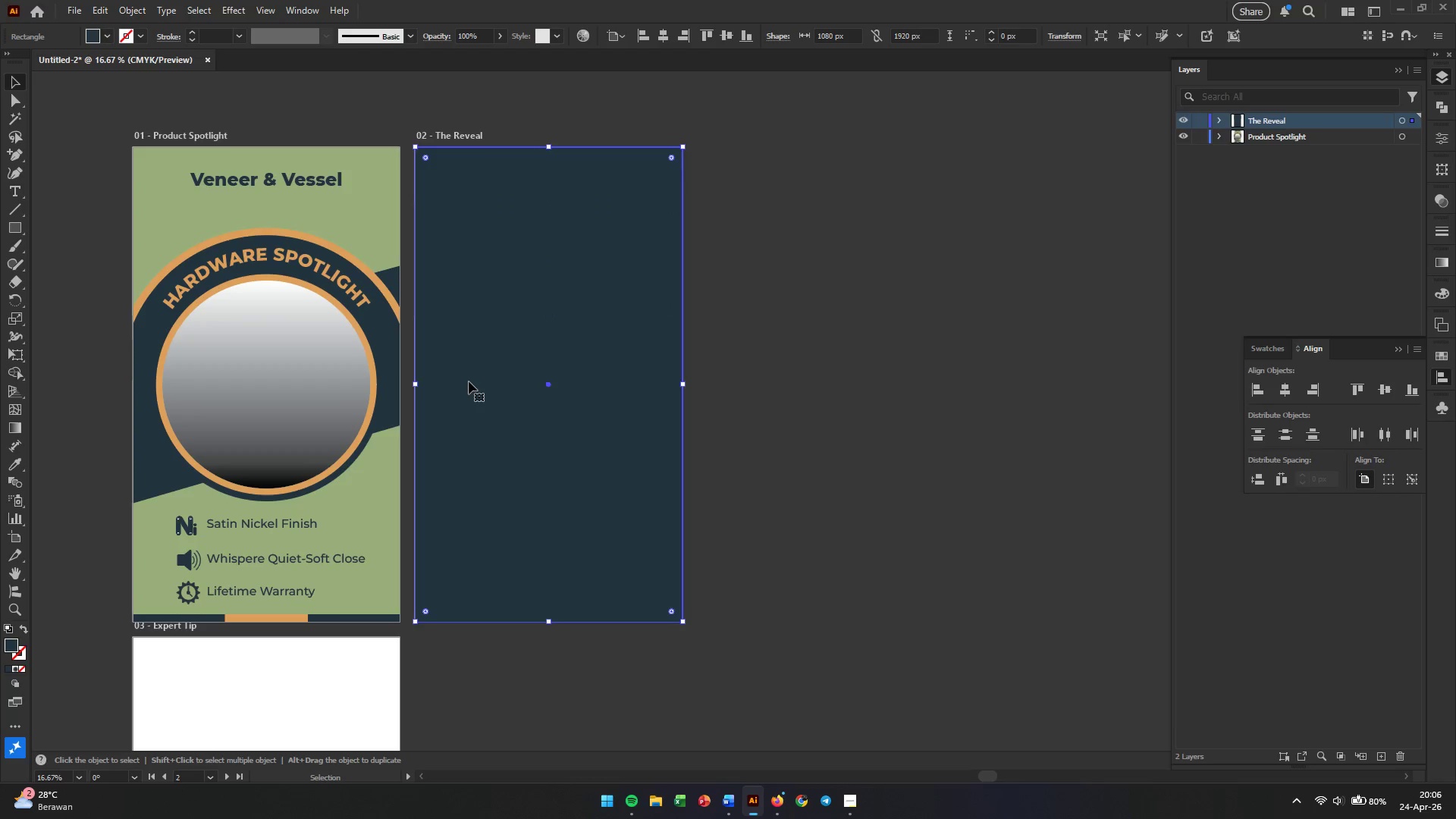 
key(Control+2)
 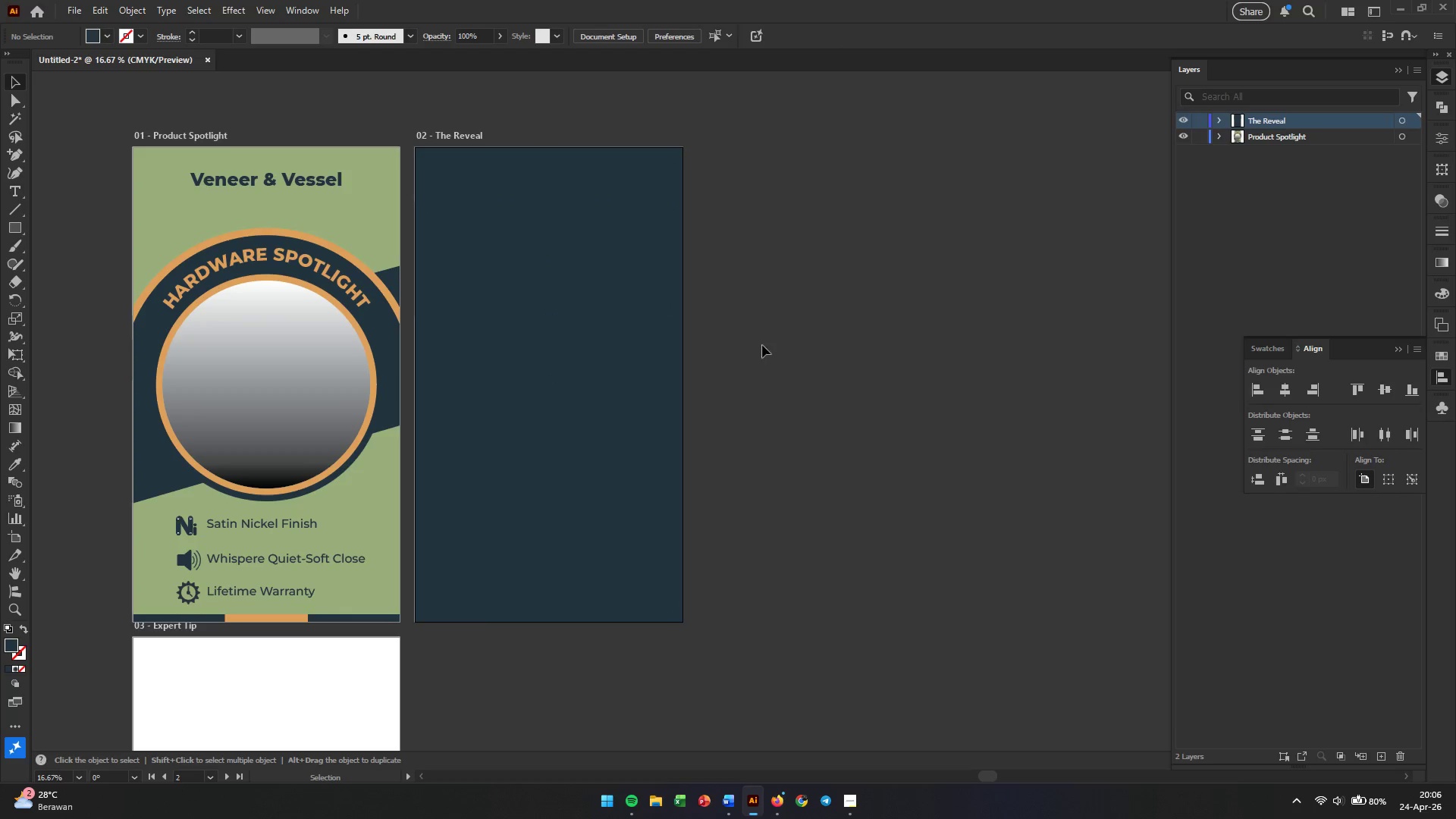 
left_click([777, 337])
 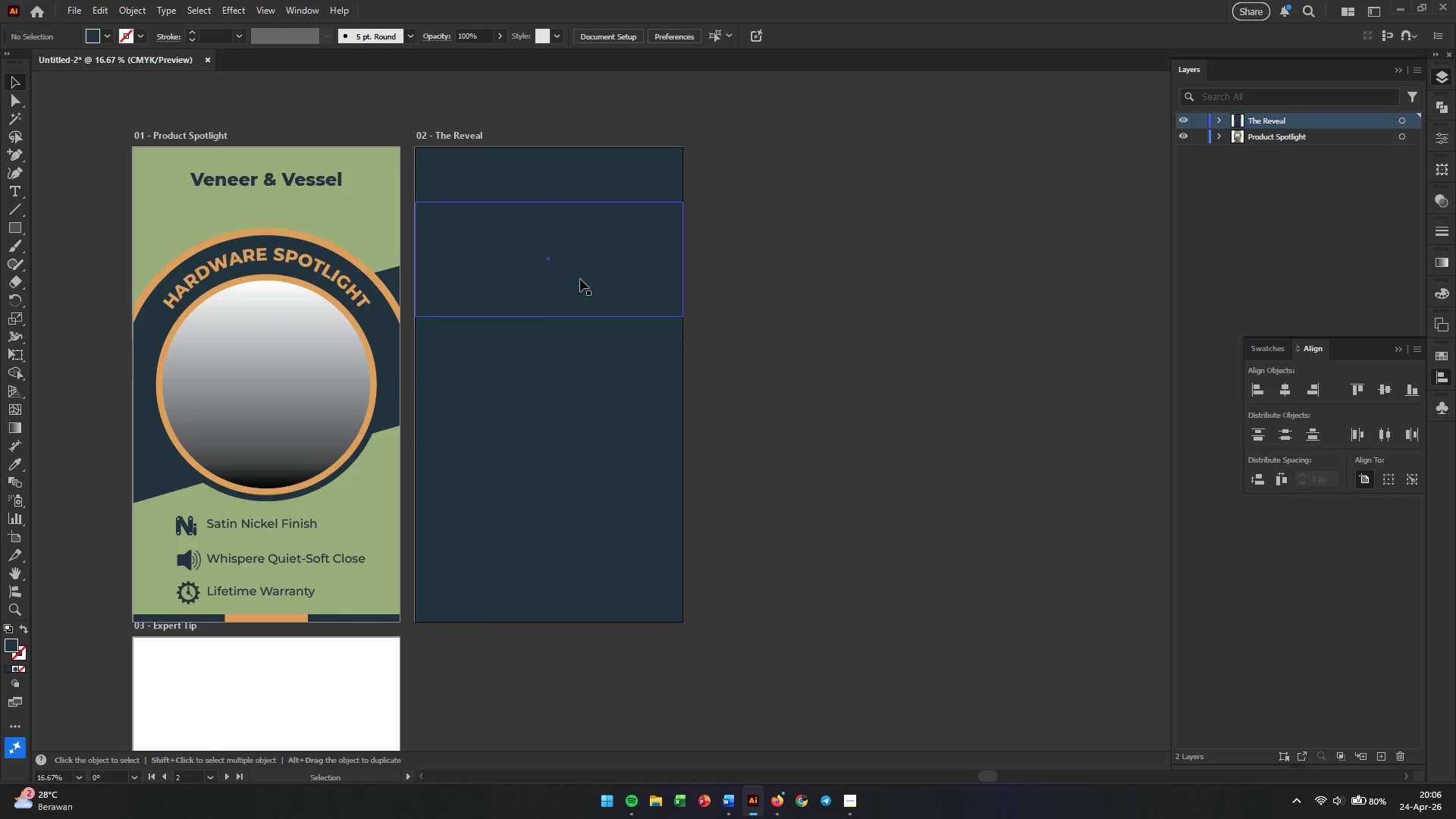 
left_click([580, 279])
 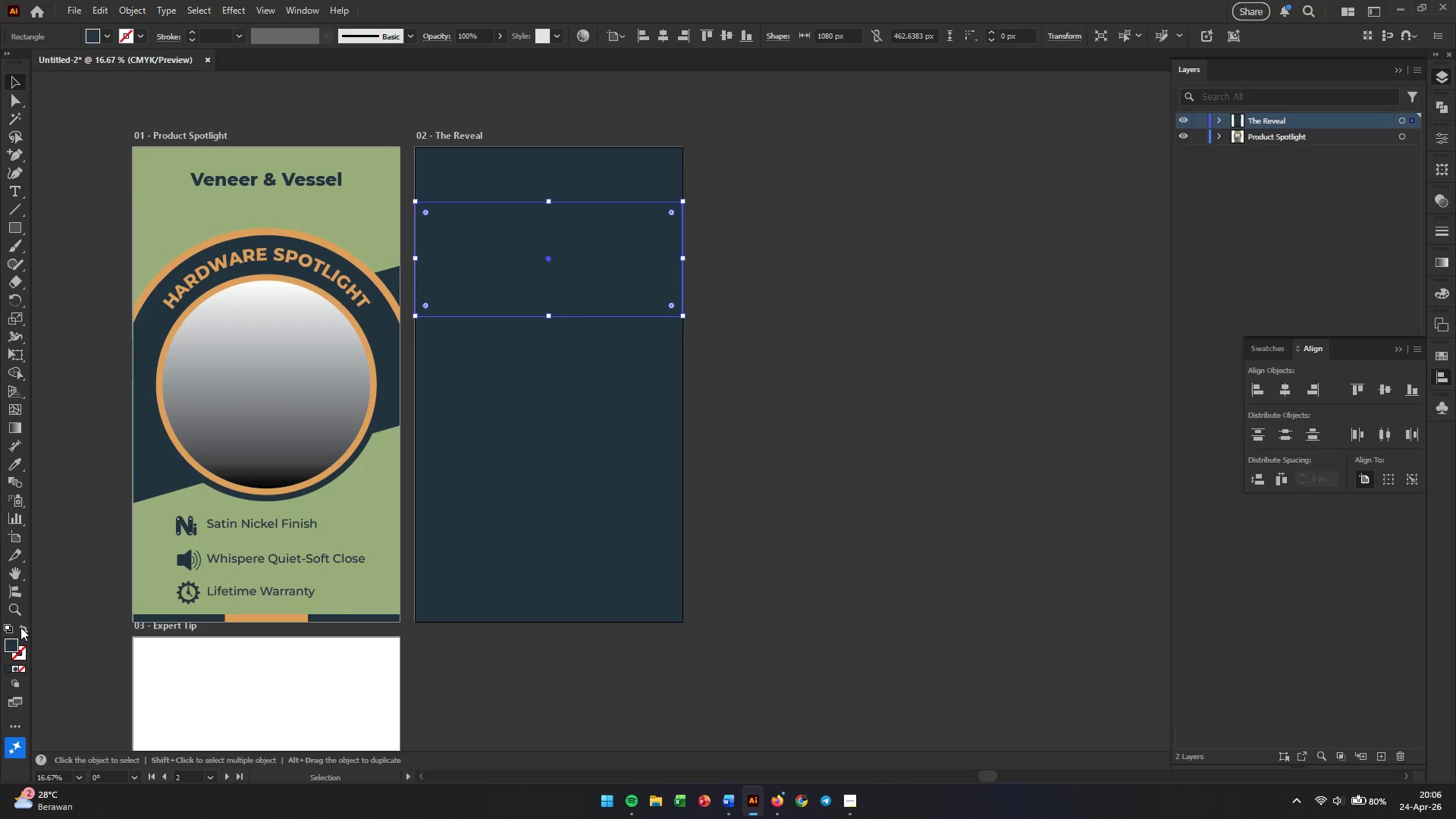 
double_click([7, 645])
 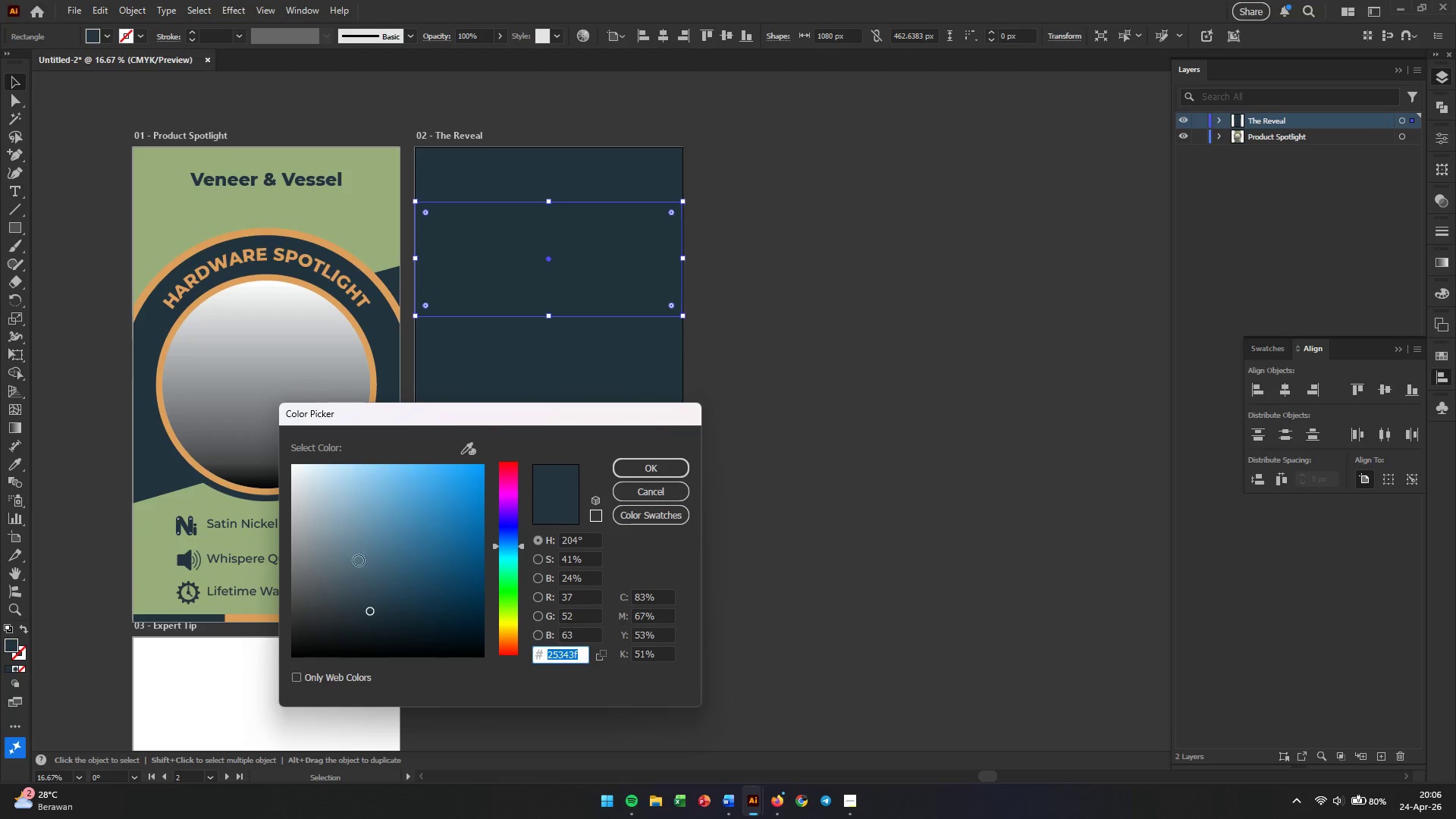 
left_click([323, 563])
 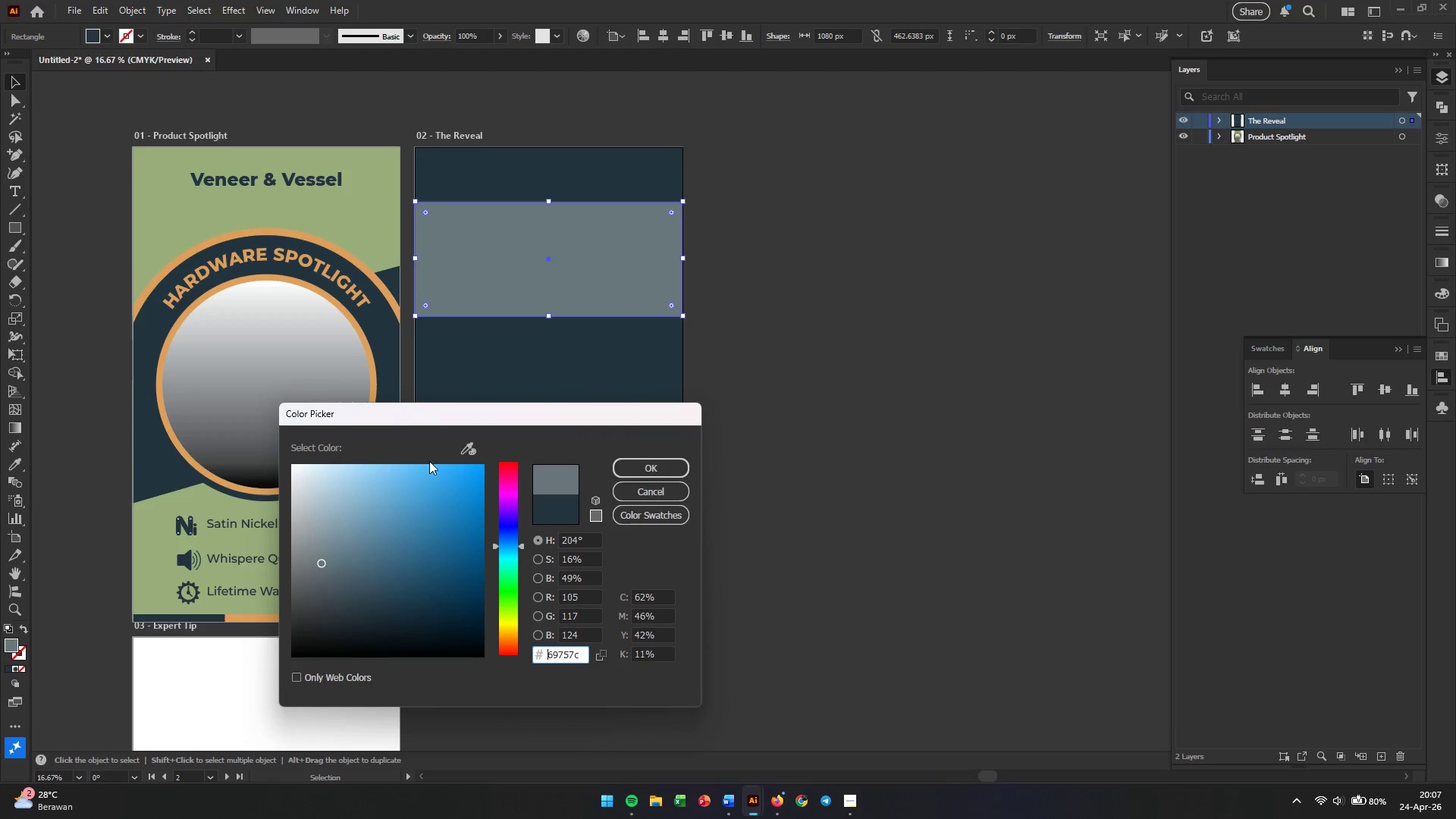 
left_click([473, 444])
 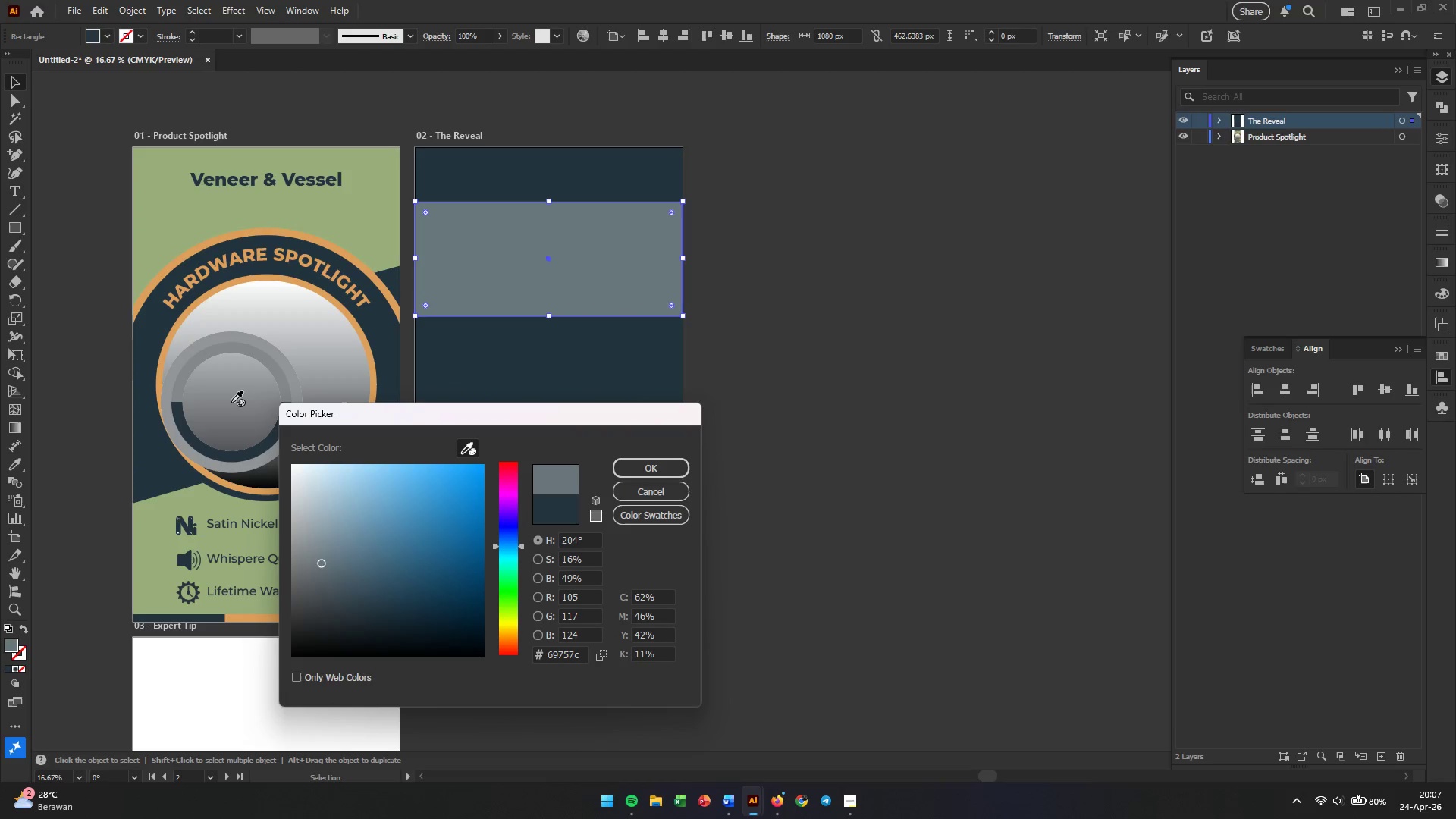 
left_click([231, 402])
 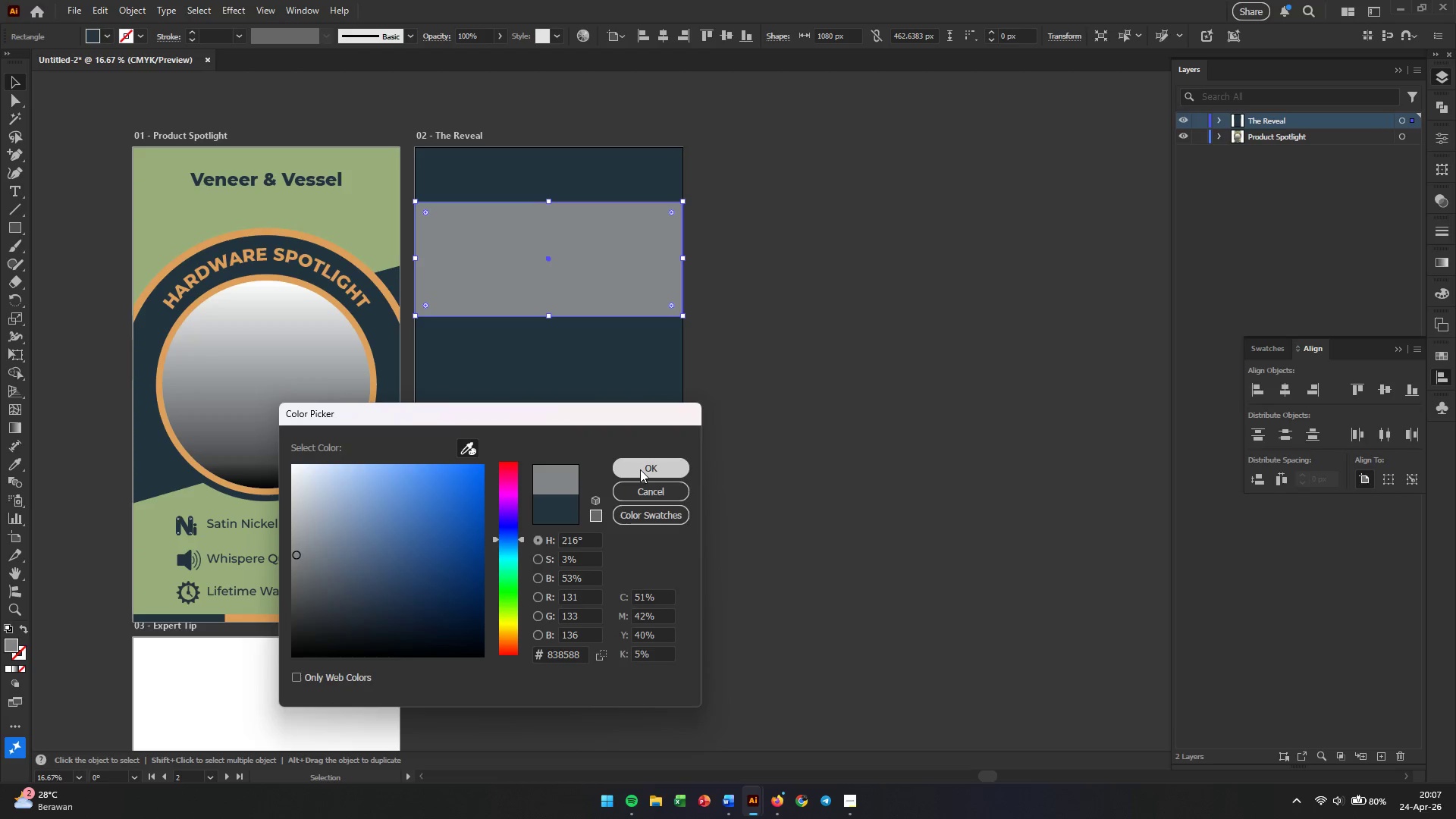 
double_click([731, 470])
 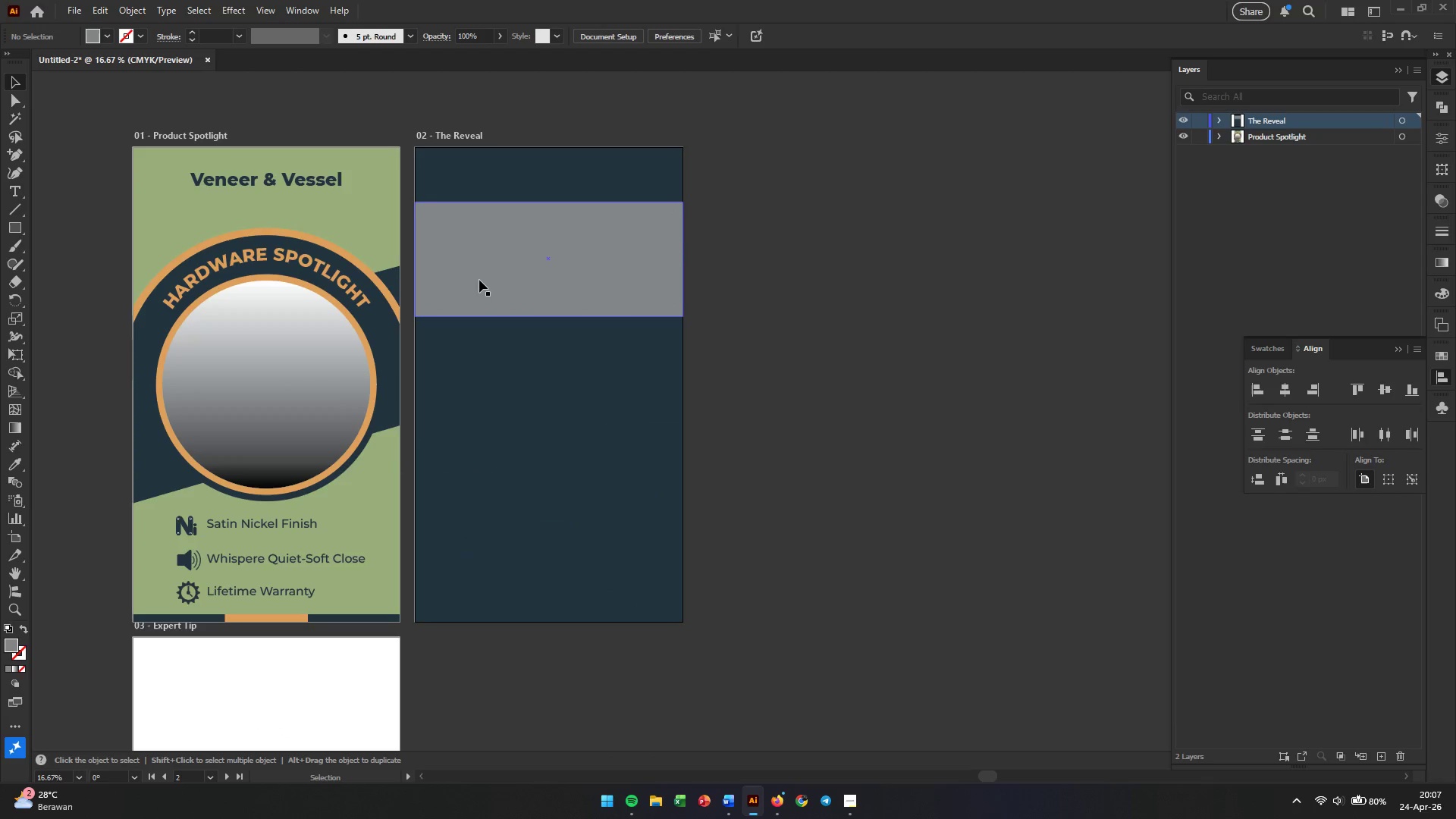 
left_click([482, 272])
 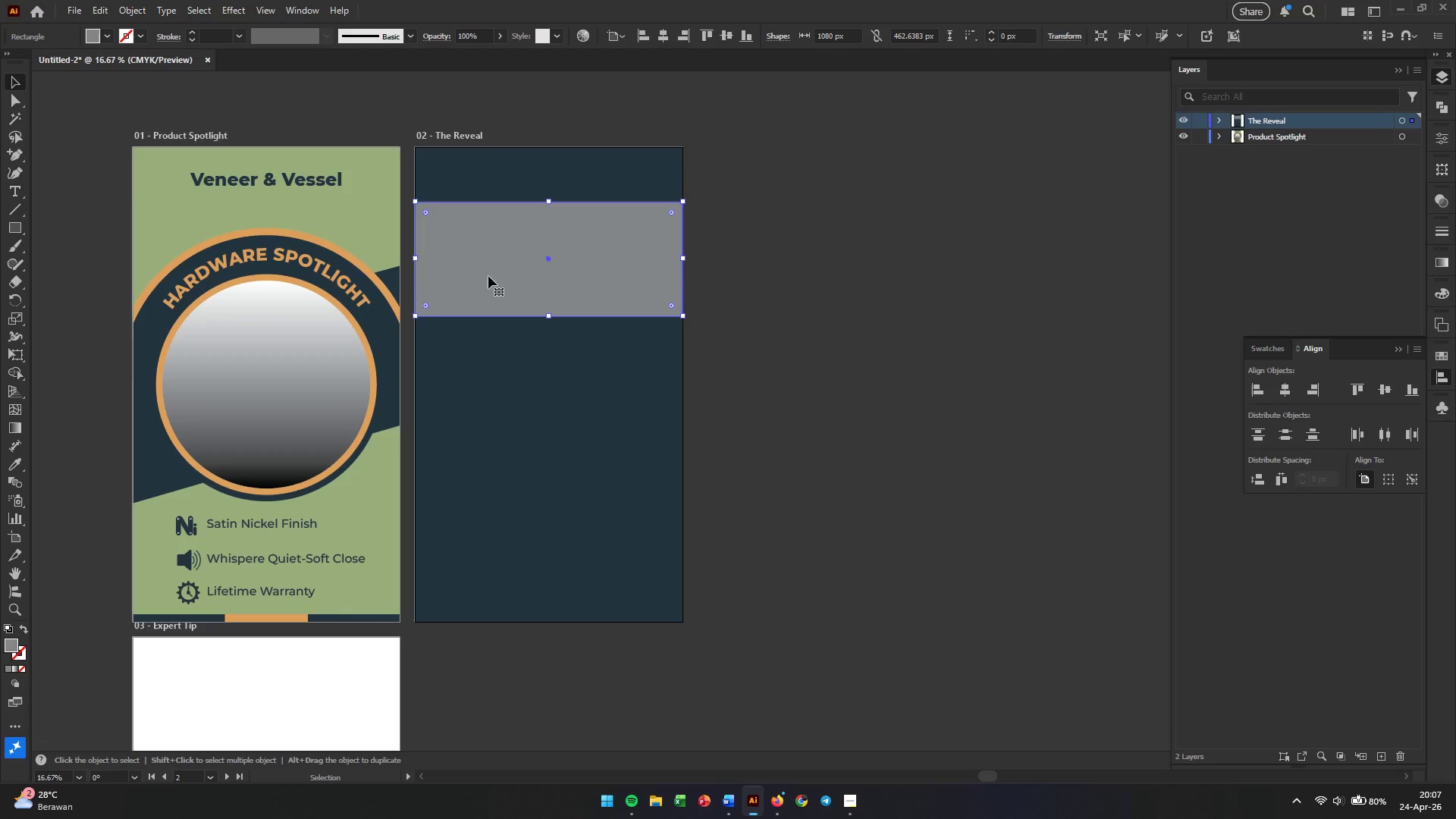 
key(A)
 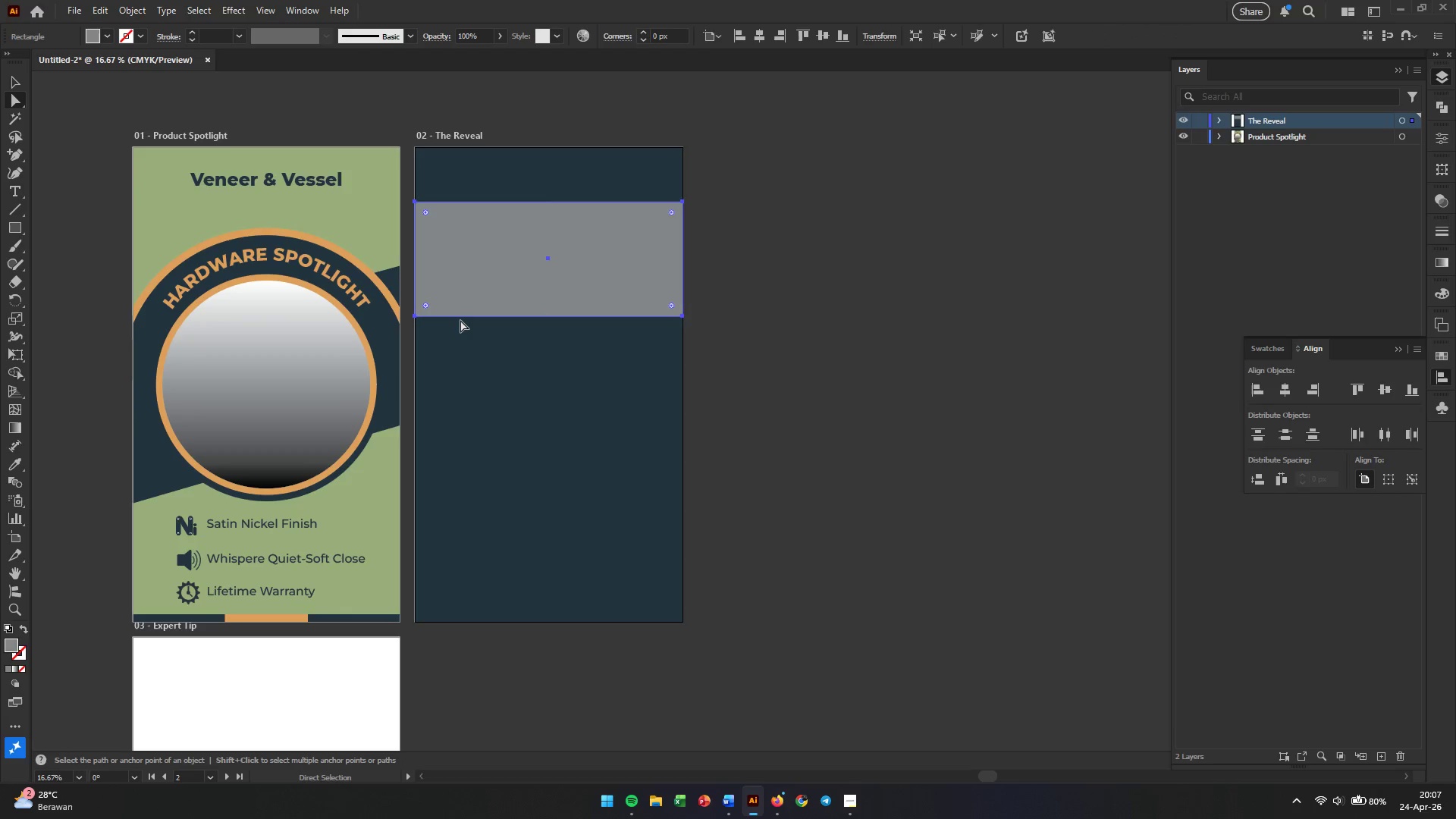 
hold_key(key=Space, duration=0.47)
 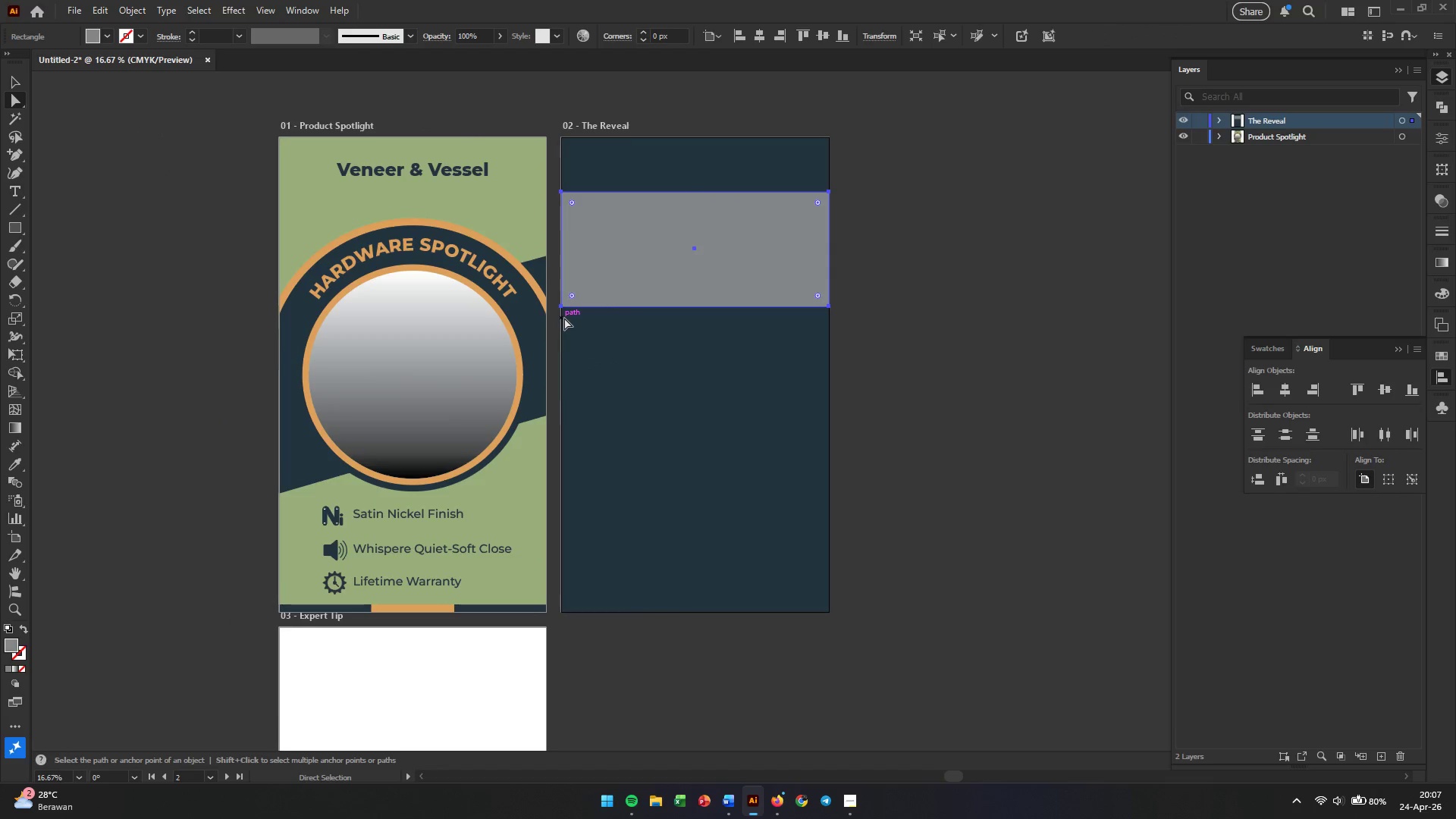 
left_click_drag(start_coordinate=[475, 366], to_coordinate=[622, 356])
 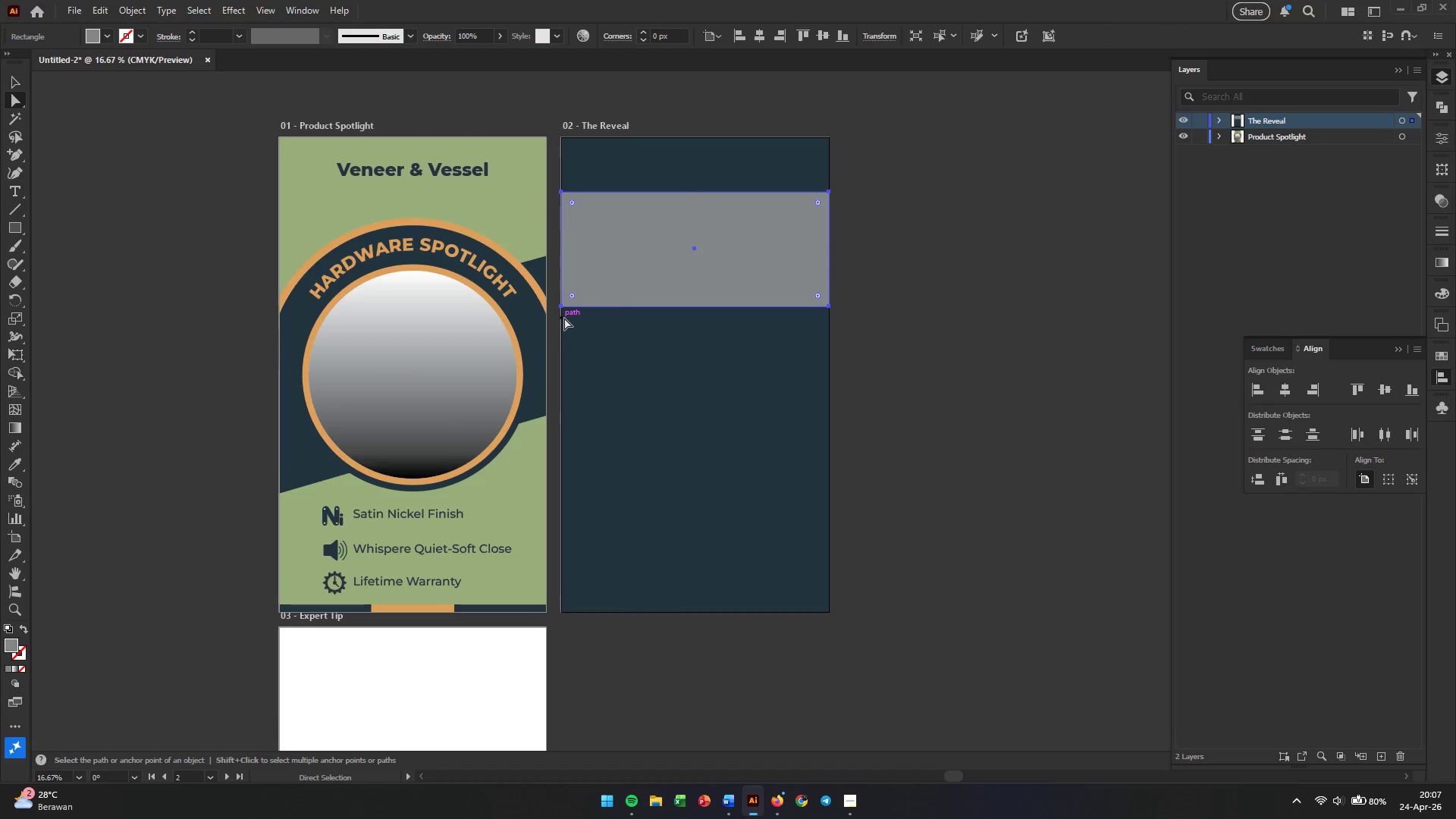 
hold_key(key=AltLeft, duration=0.47)
scroll: coordinate [564, 318], scroll_direction: up, amount: 2.0
 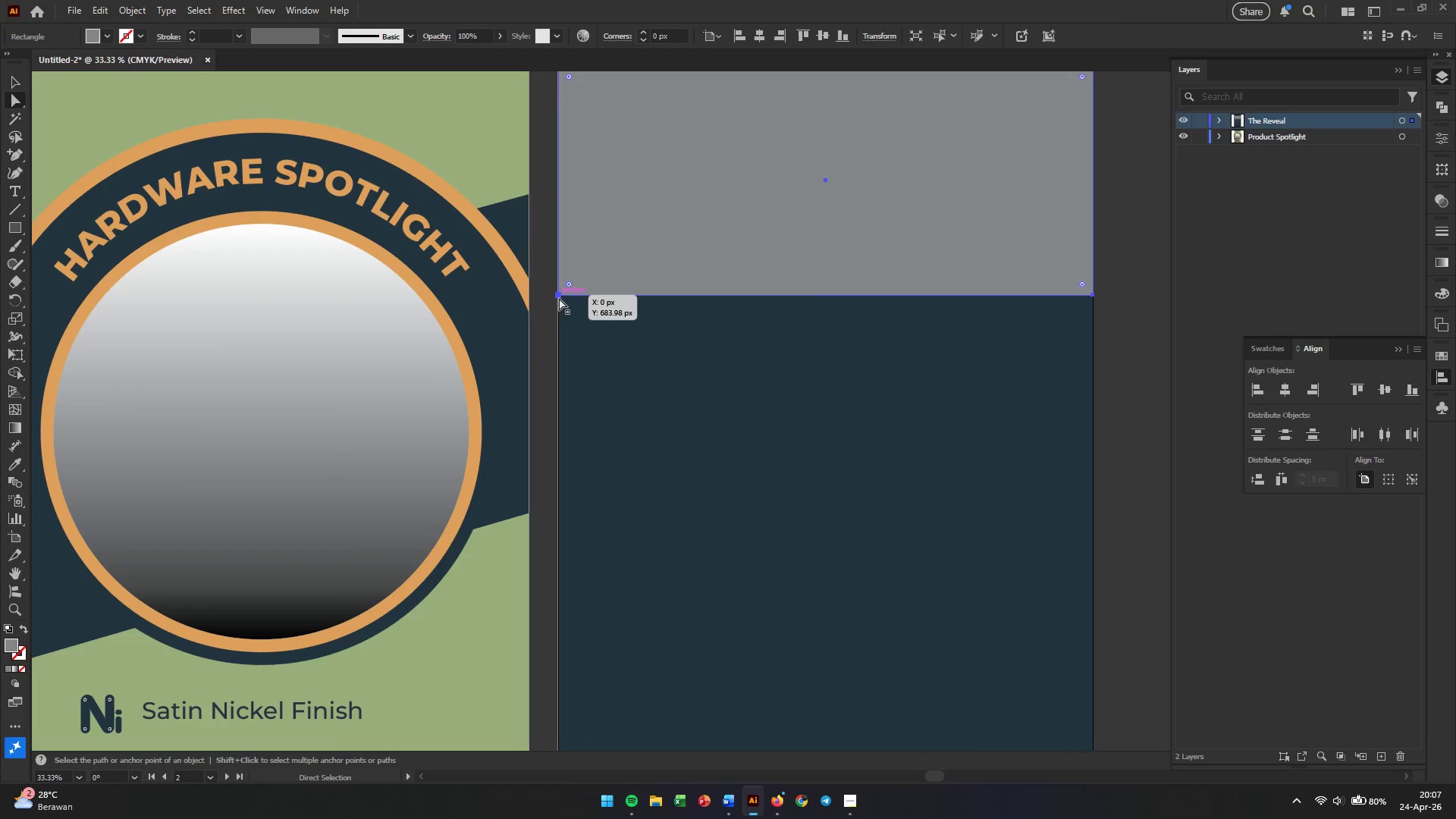 
left_click_drag(start_coordinate=[559, 298], to_coordinate=[559, 314])
 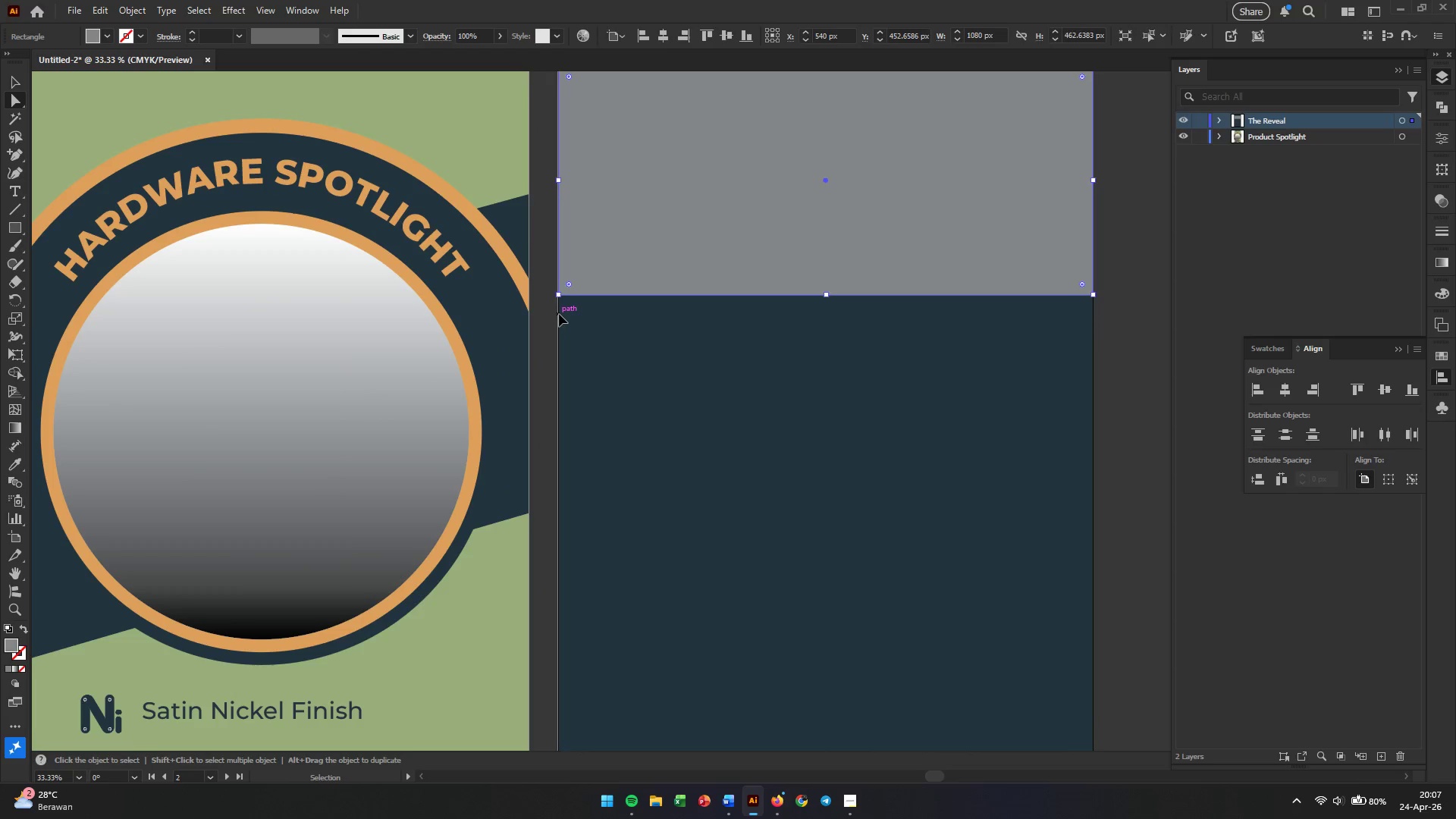 
hold_key(key=ShiftLeft, duration=0.98)
 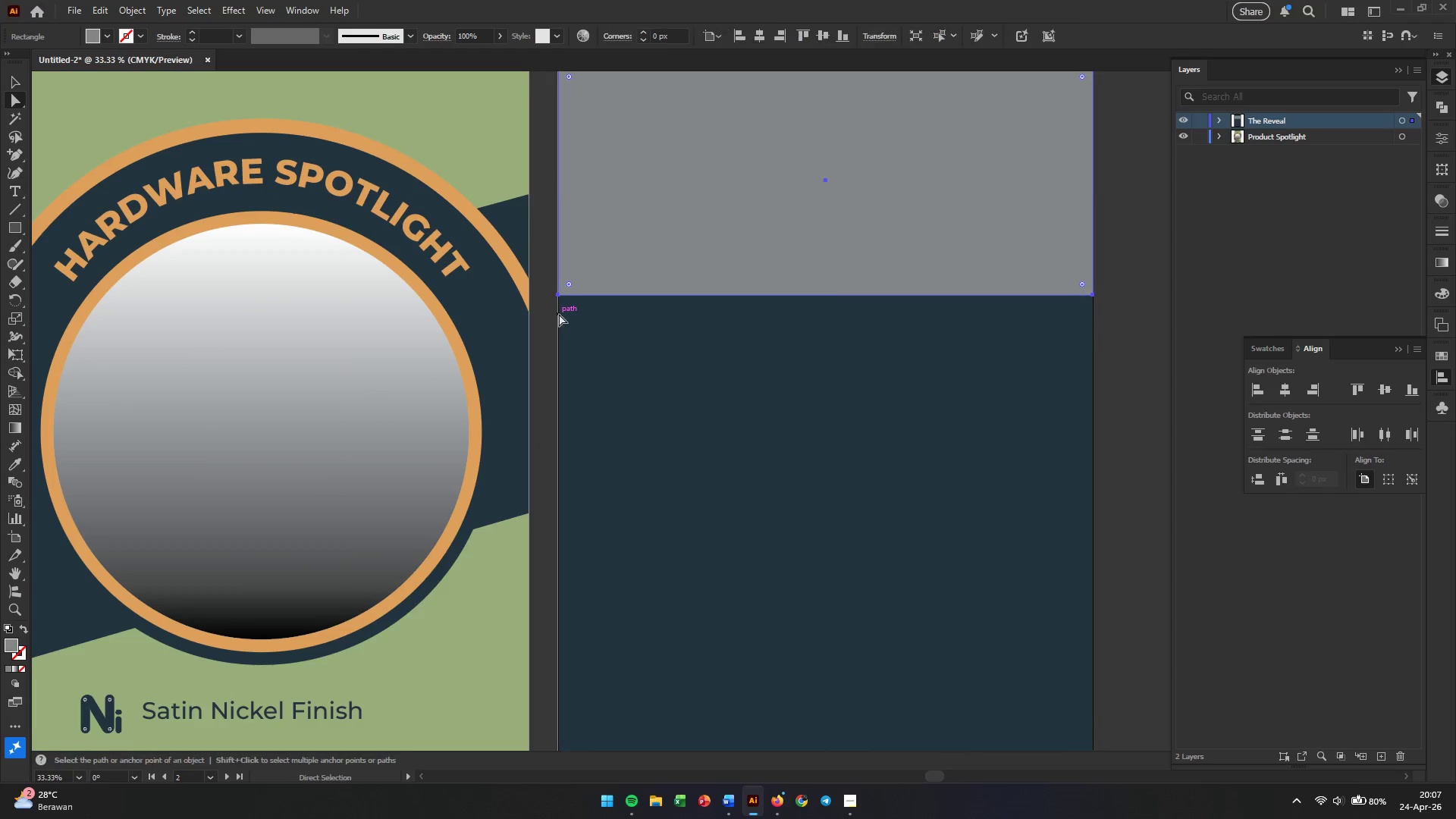 
key(Control+Z)
 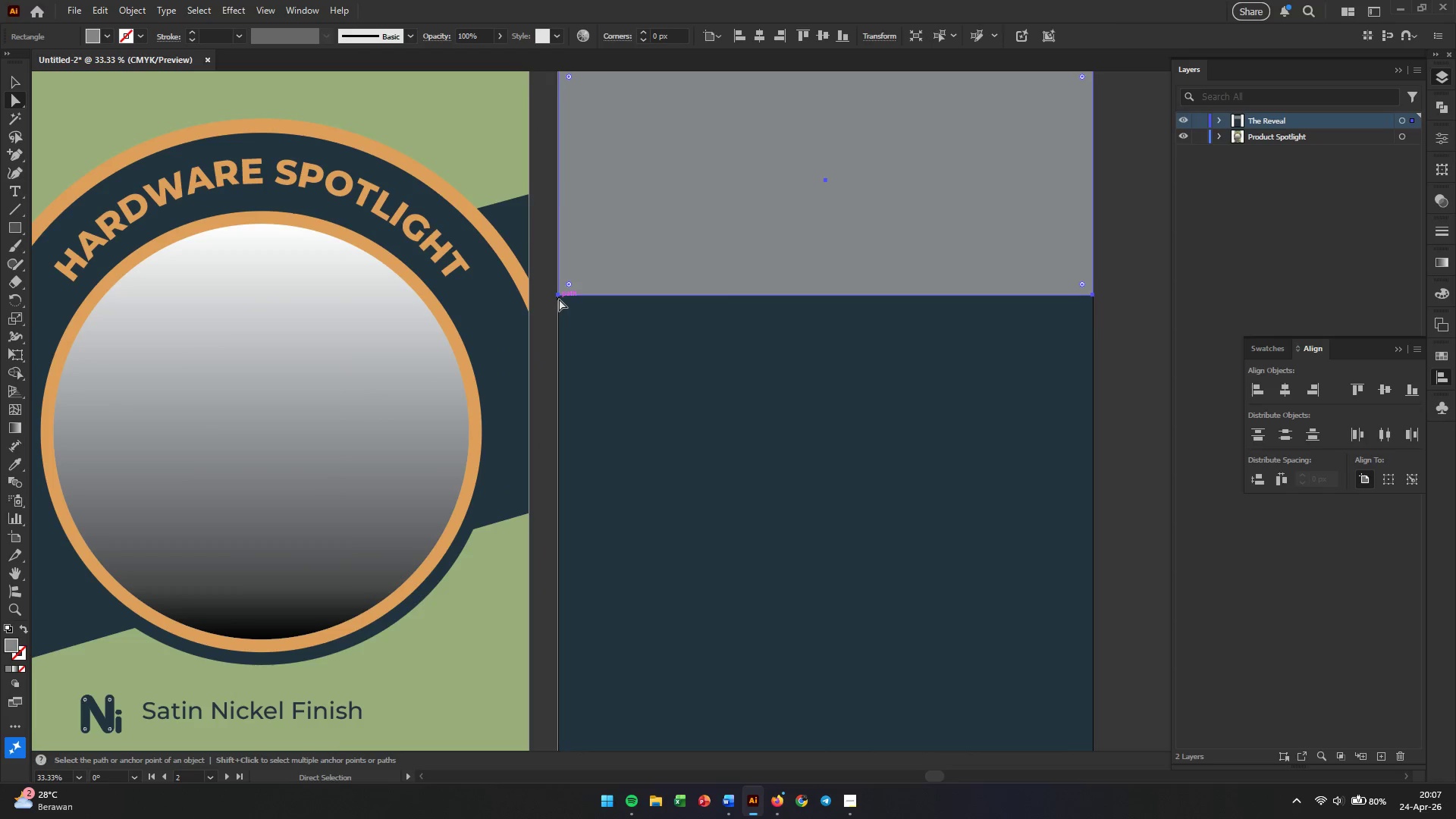 
left_click([559, 294])
 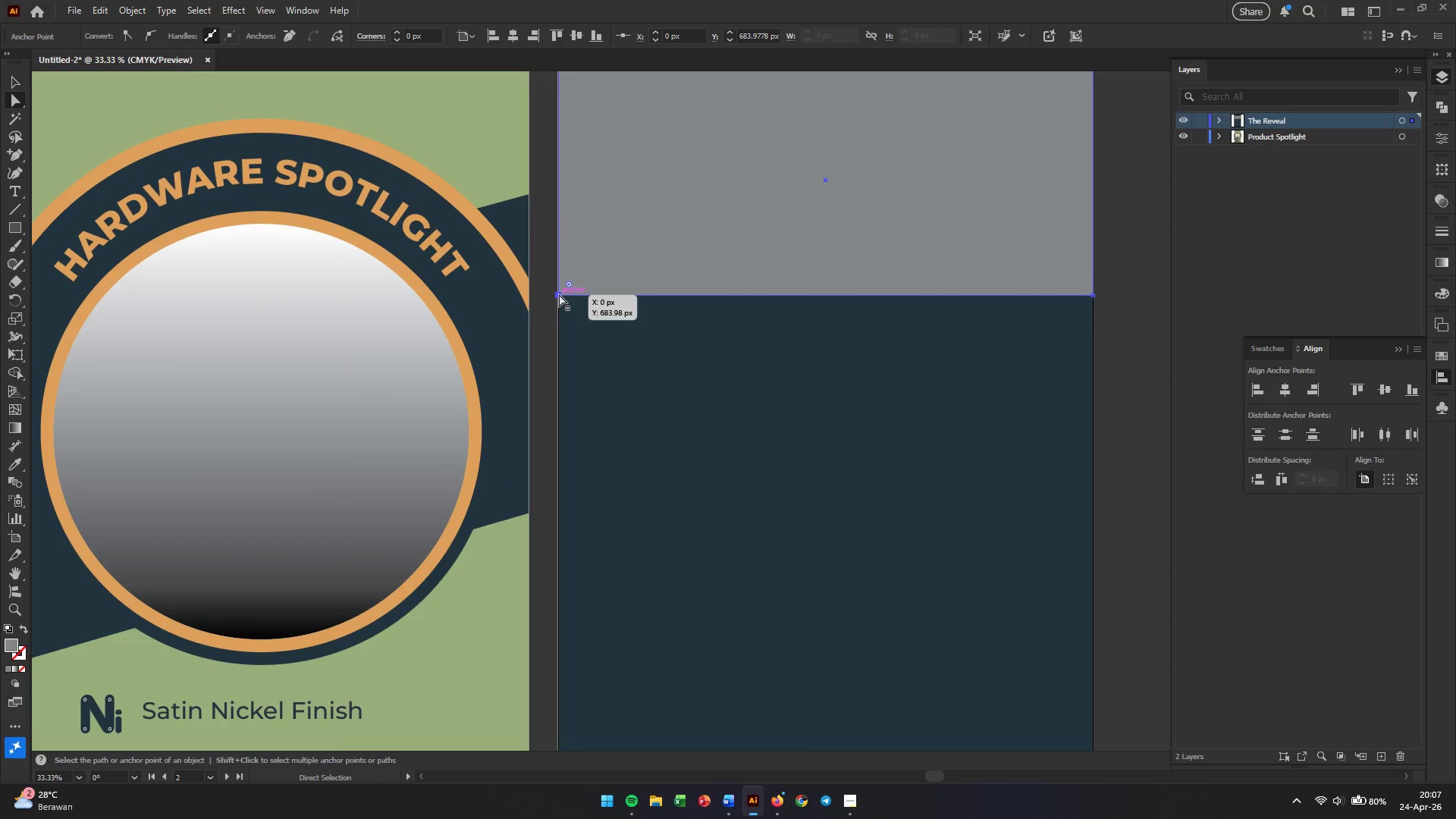 
left_click_drag(start_coordinate=[559, 294], to_coordinate=[558, 328])
 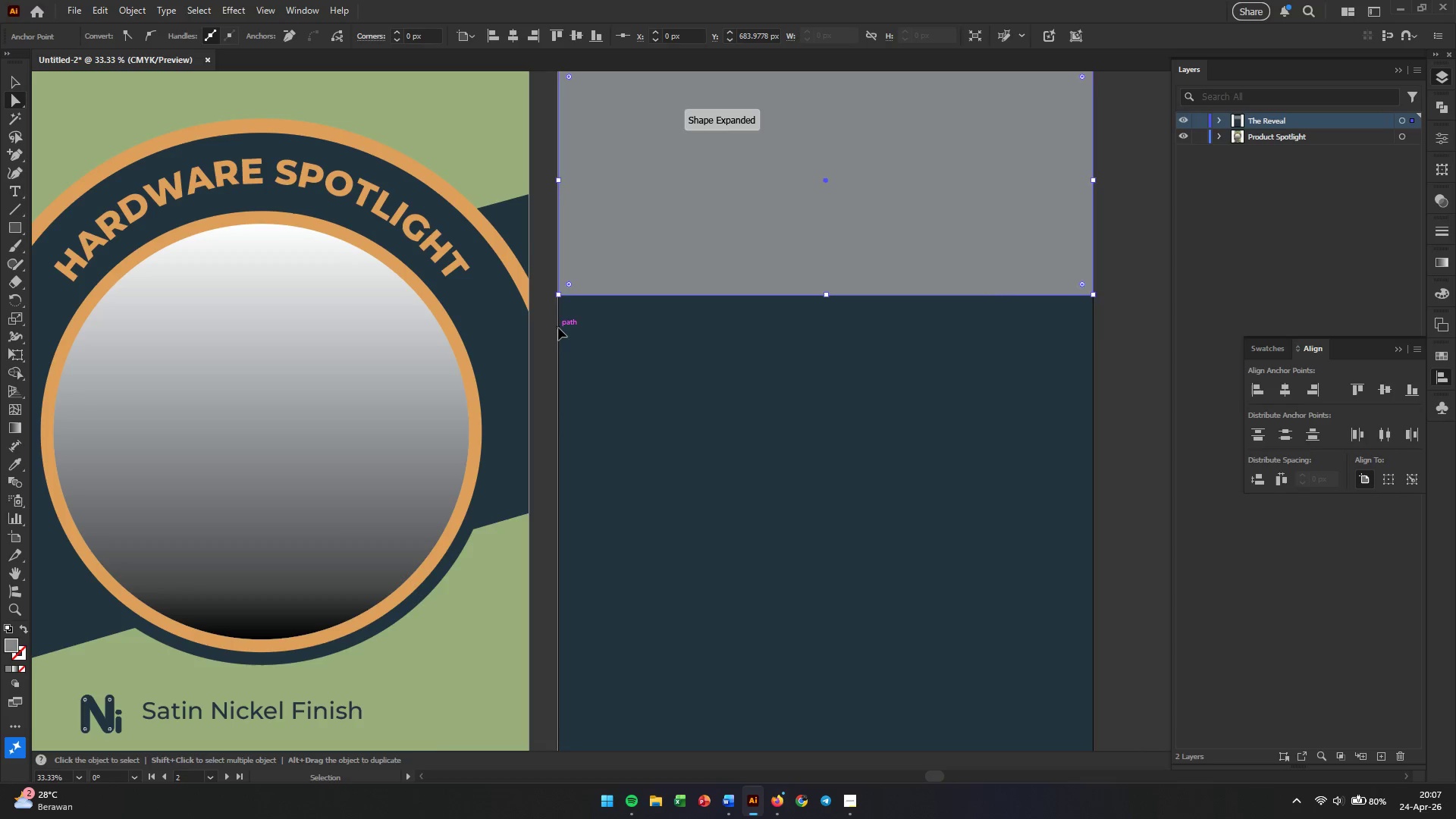 
hold_key(key=ShiftLeft, duration=0.91)
 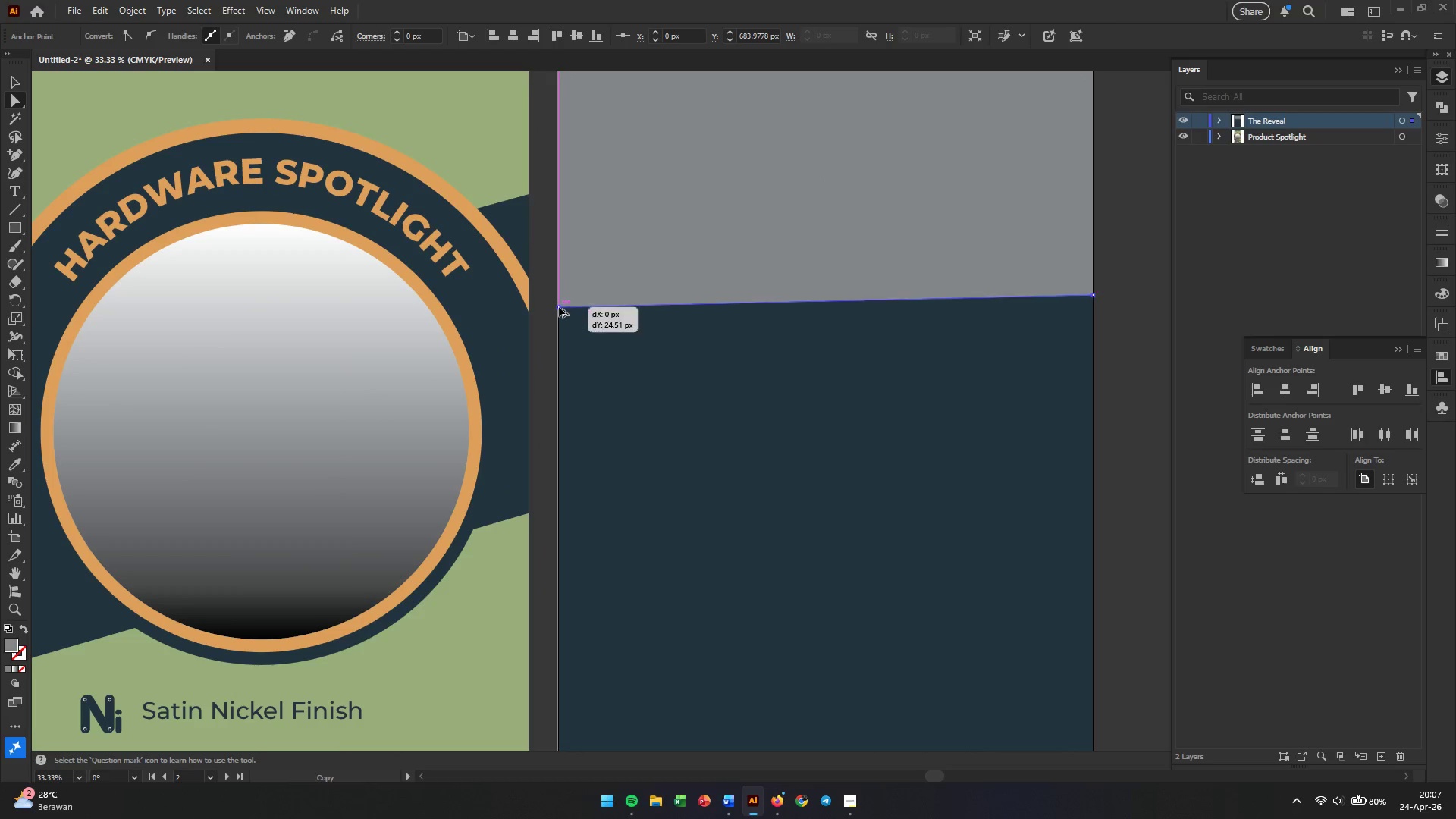 
hold_key(key=AltLeft, duration=1.74)
 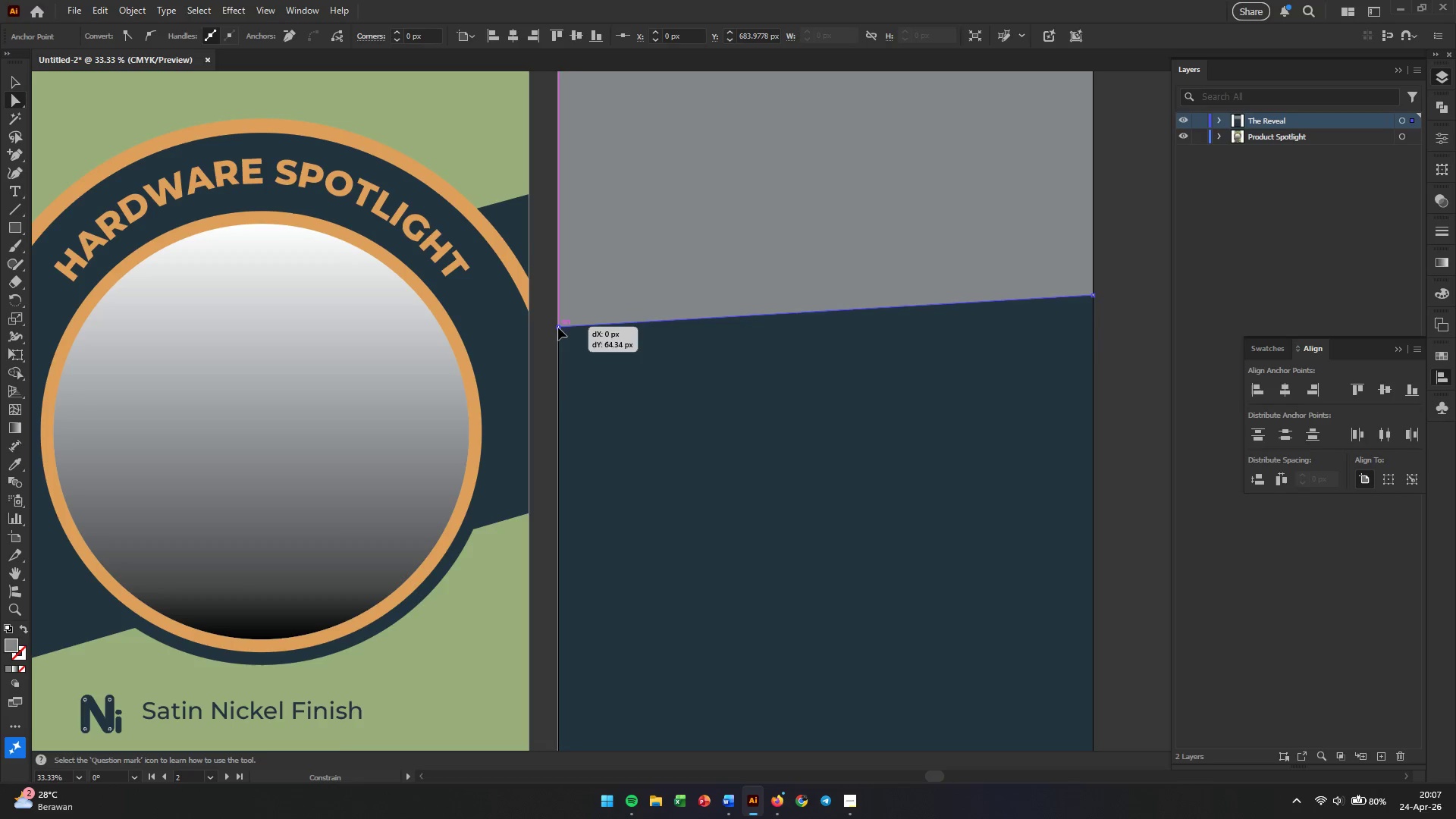 
hold_key(key=ShiftLeft, duration=0.73)
 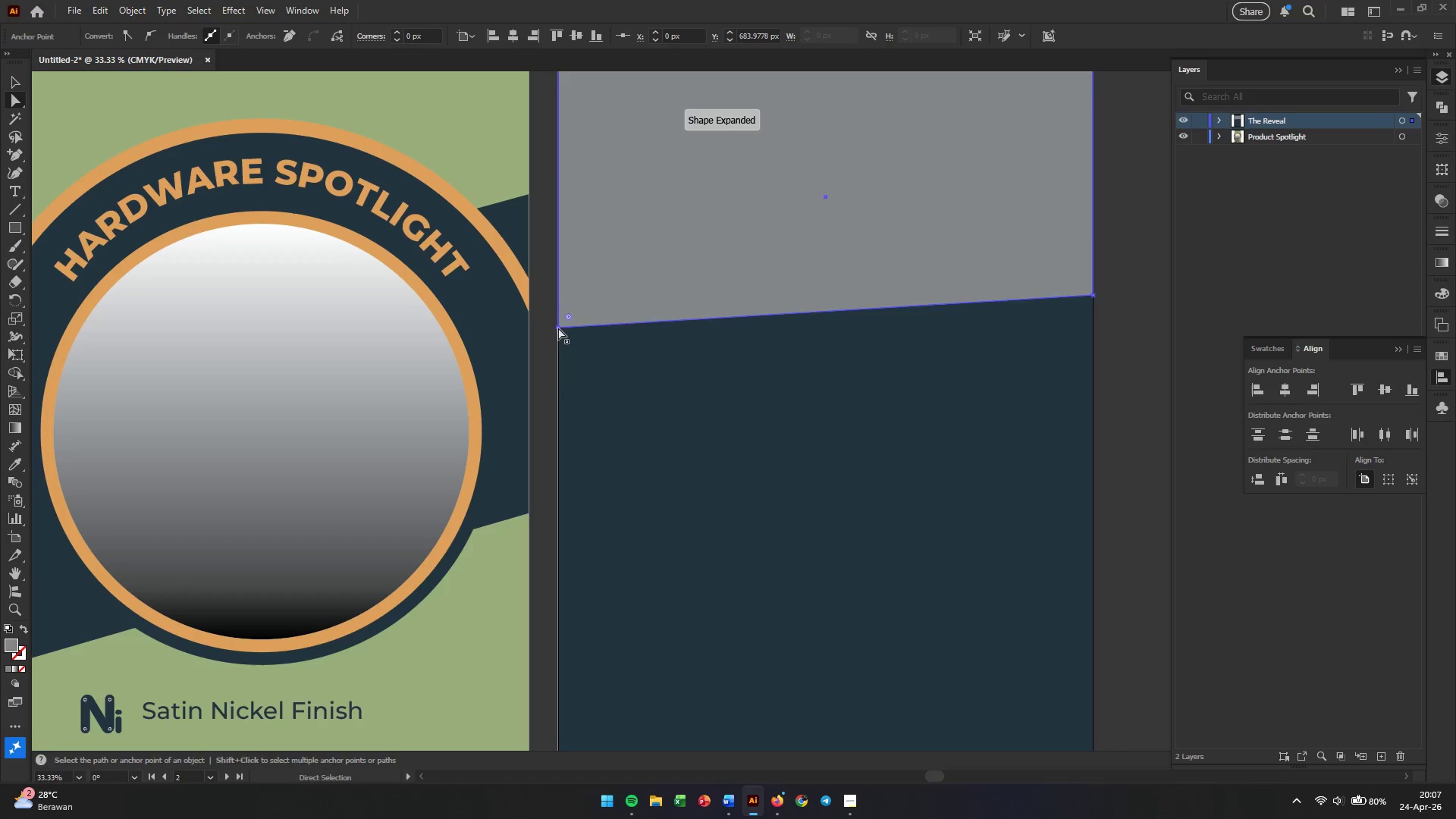 
key(Control+Z)
 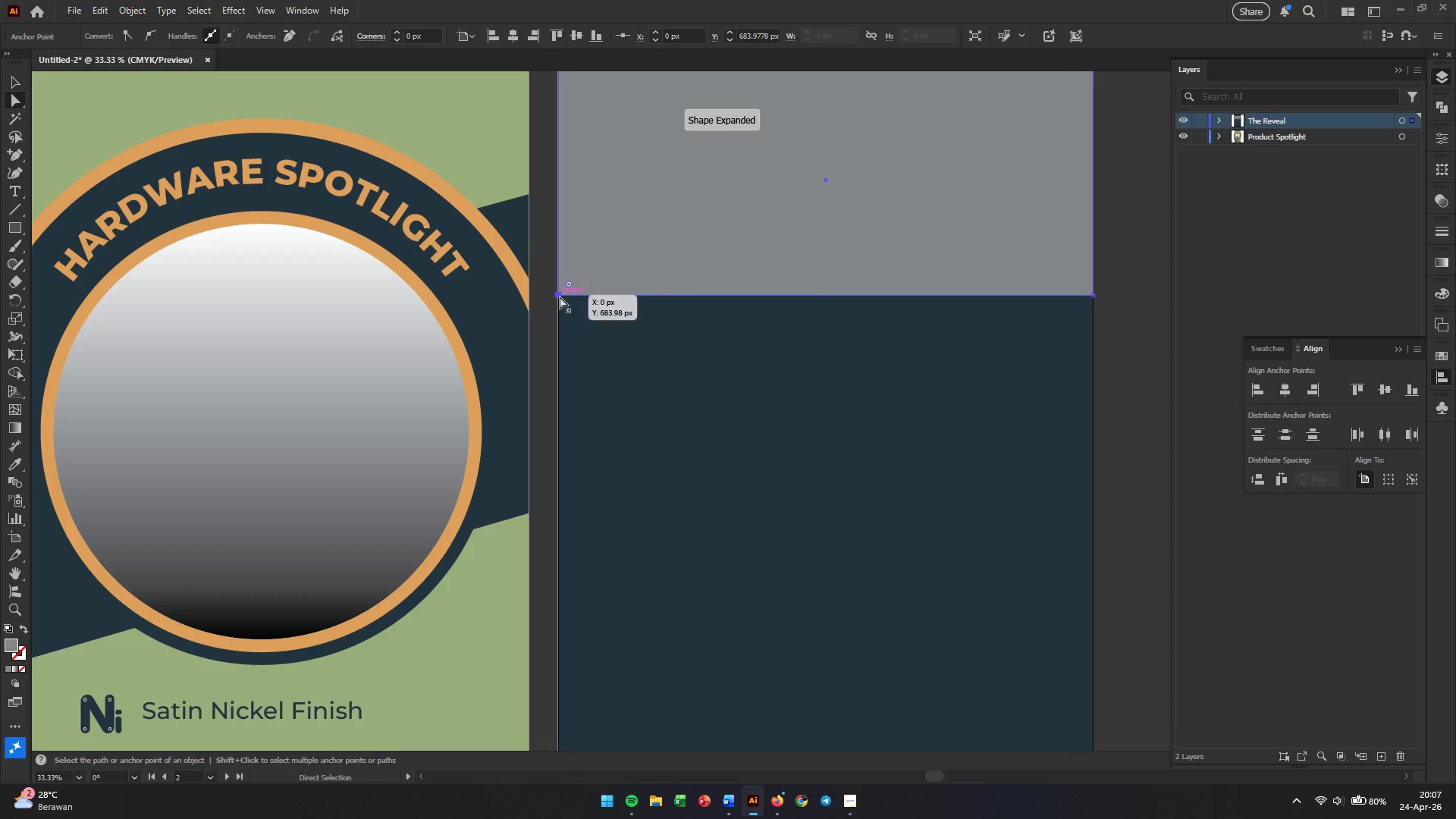 
left_click([557, 297])
 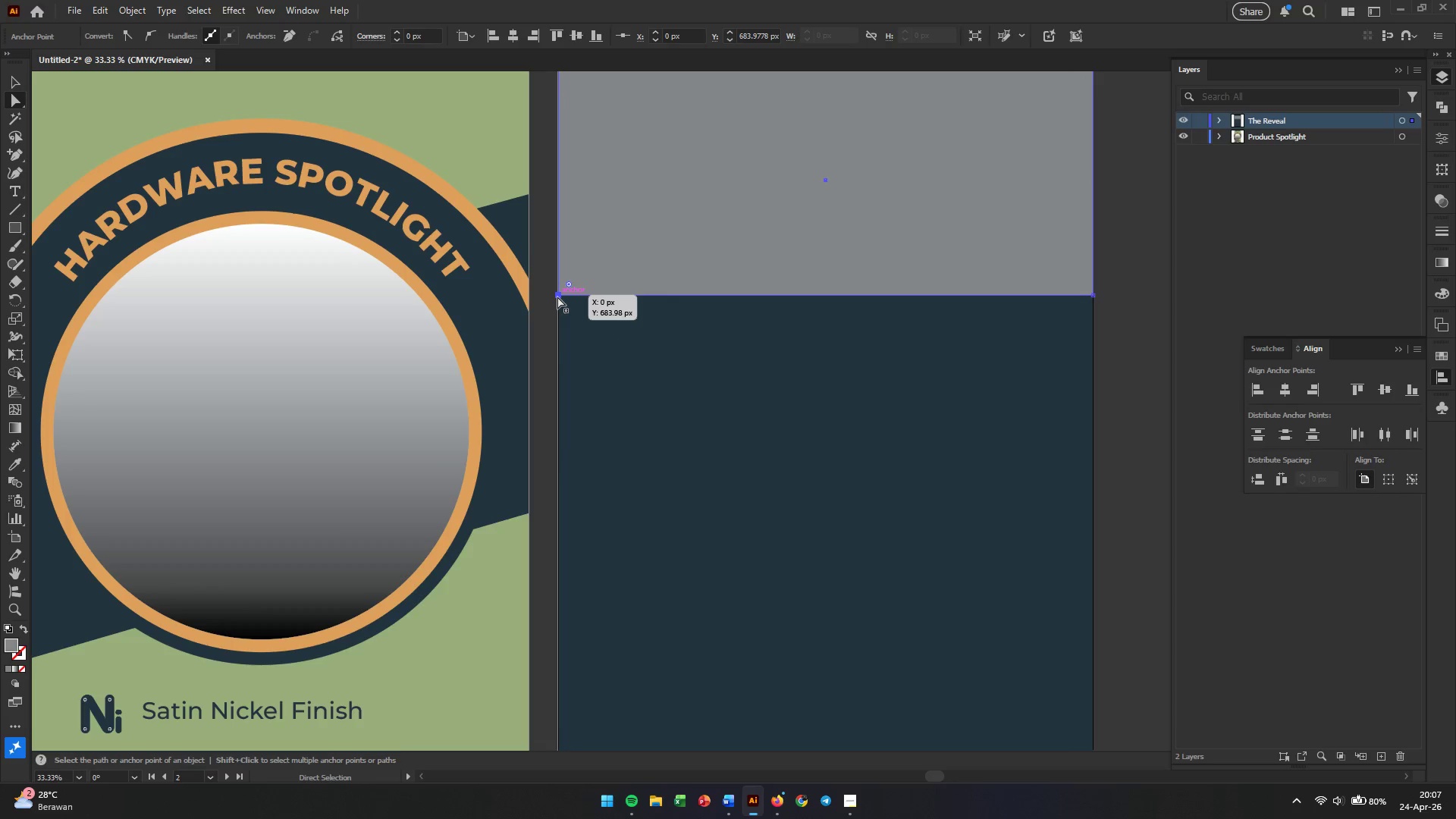 
left_click_drag(start_coordinate=[558, 297], to_coordinate=[558, 429])
 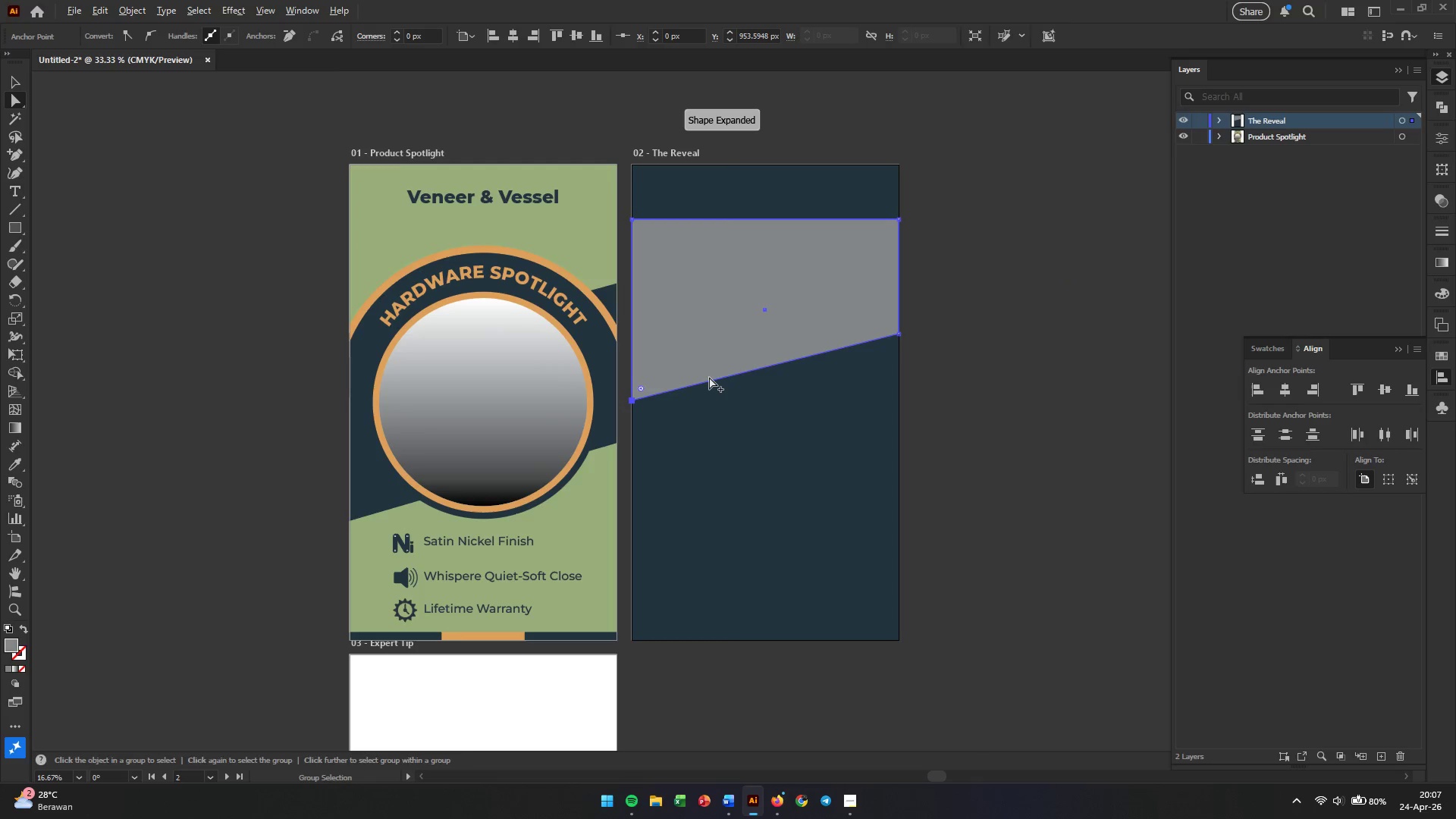 
hold_key(key=ShiftLeft, duration=2.03)
 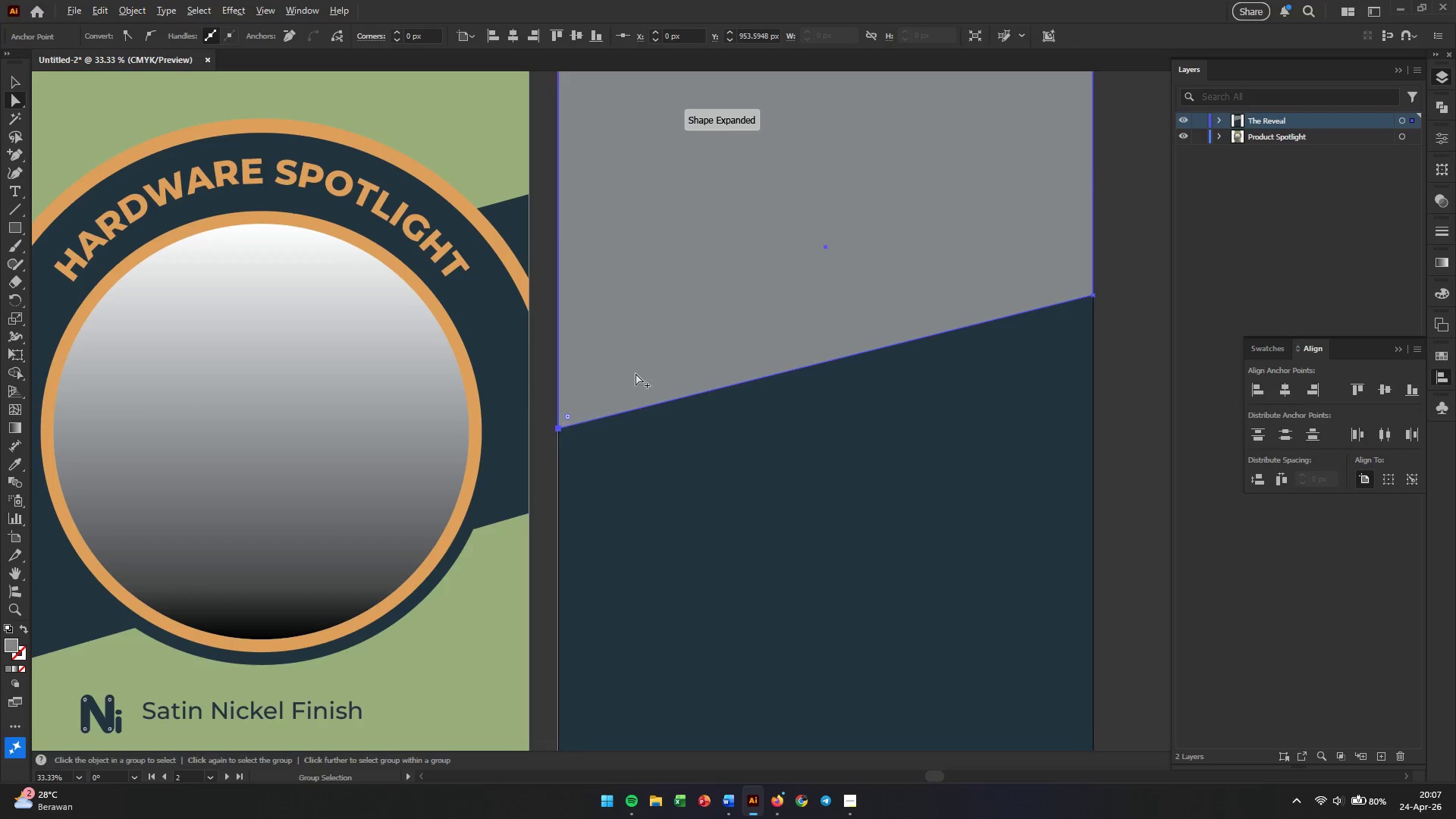 
hold_key(key=AltLeft, duration=1.05)
scroll: coordinate [708, 375], scroll_direction: down, amount: 2.0
 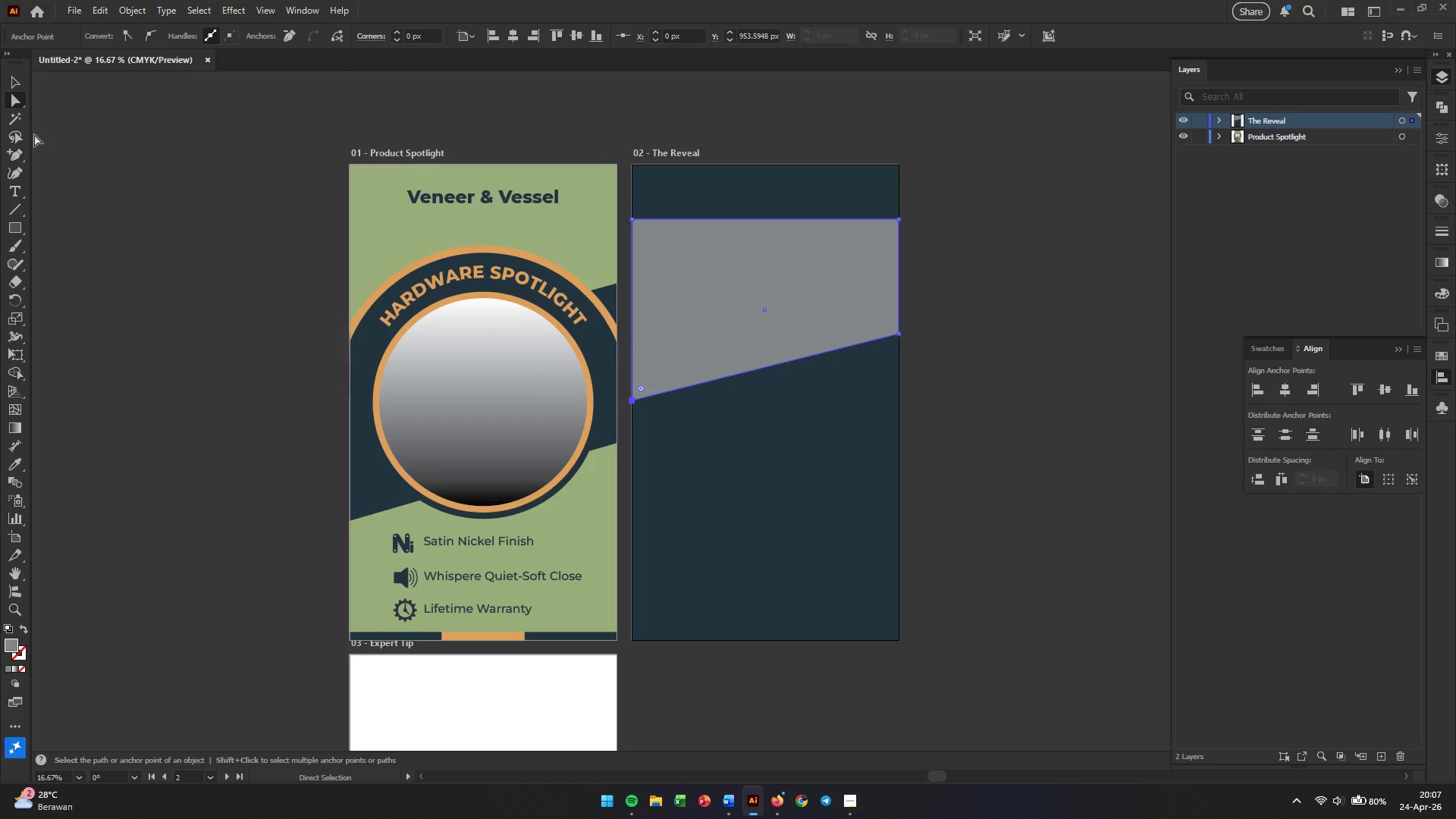 
left_click([21, 86])
 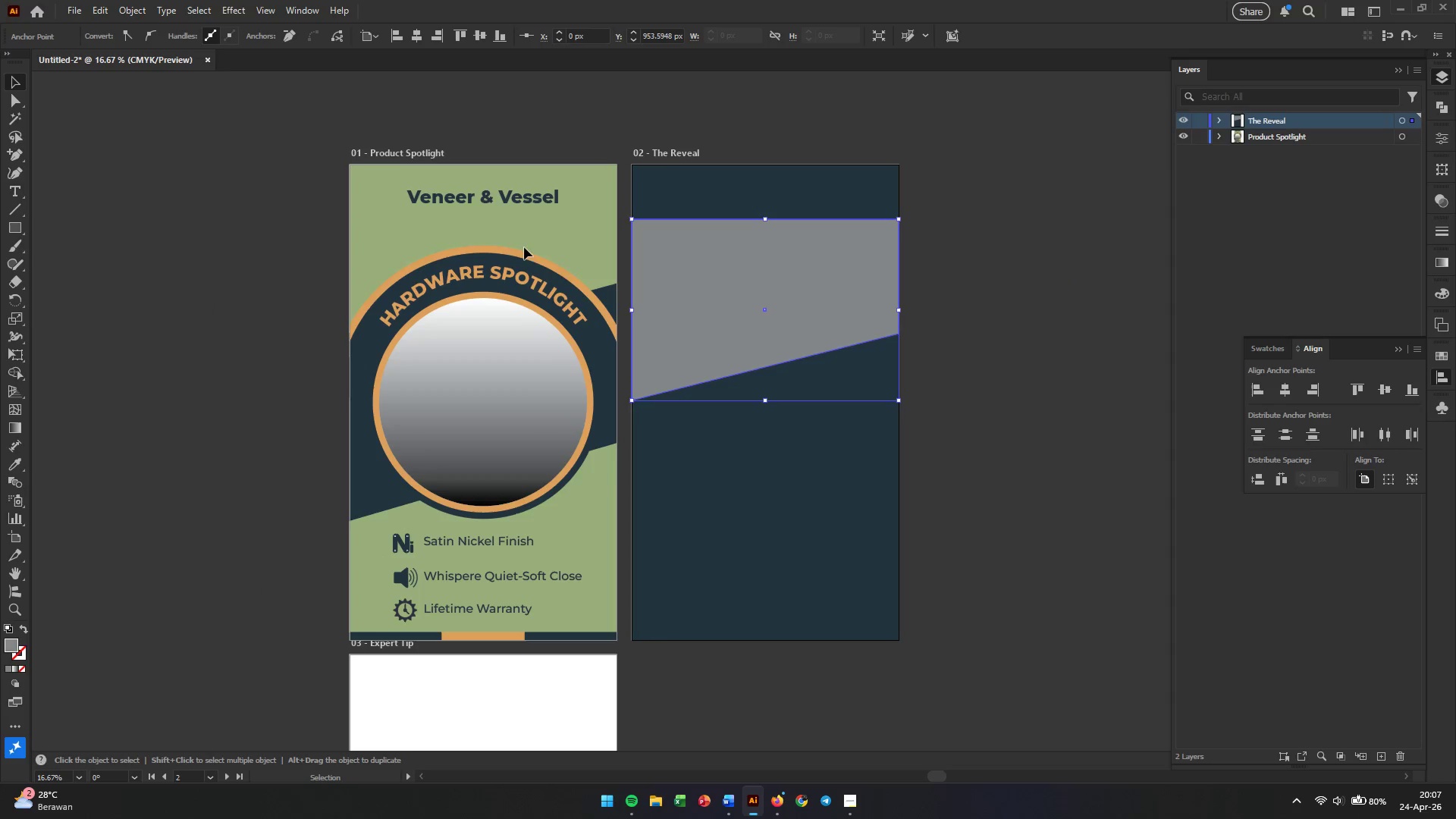 
hold_key(key=AltLeft, duration=0.42)
scroll: coordinate [597, 290], scroll_direction: up, amount: 1.0
 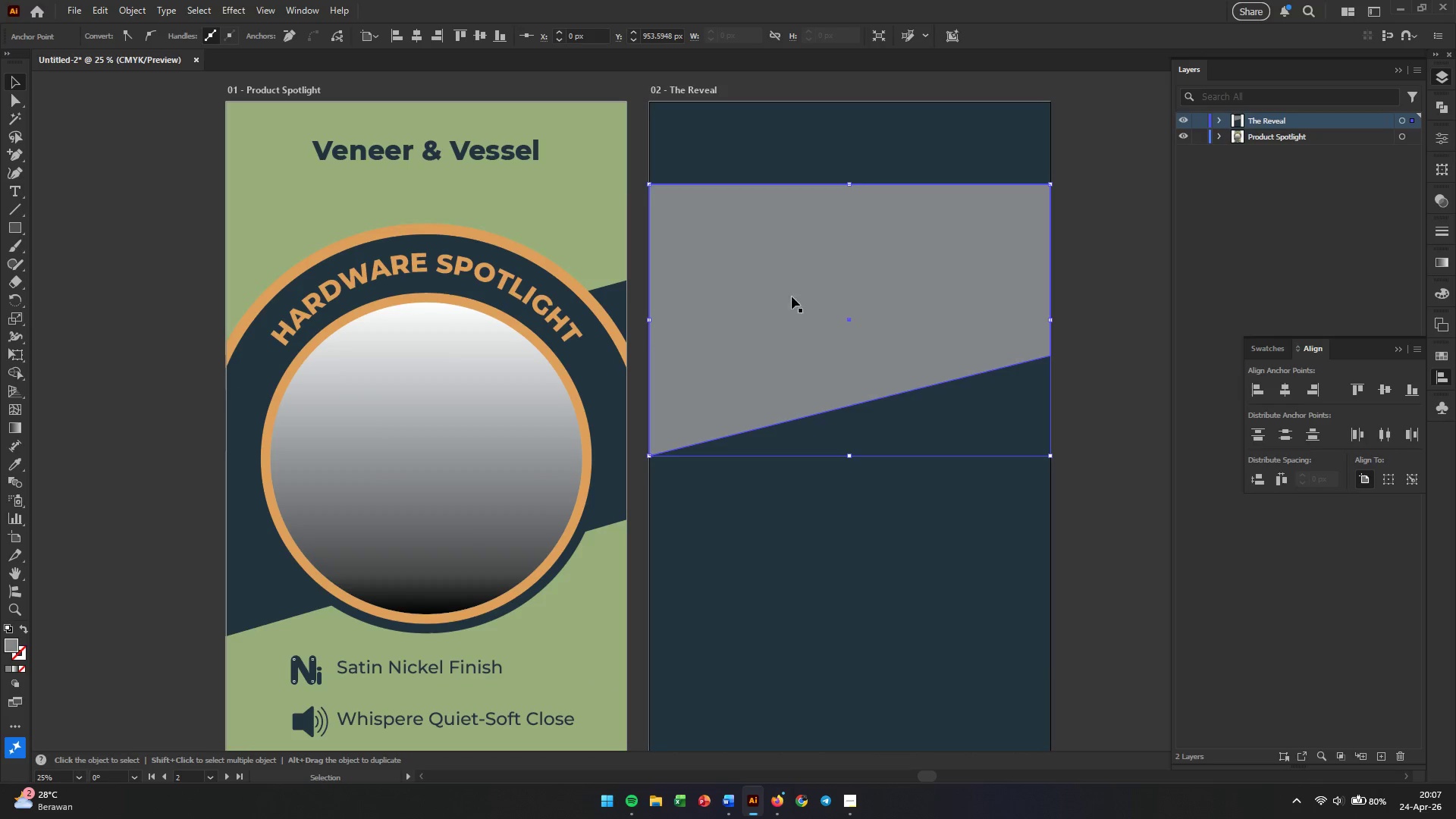 
left_click_drag(start_coordinate=[796, 297], to_coordinate=[796, 283])
 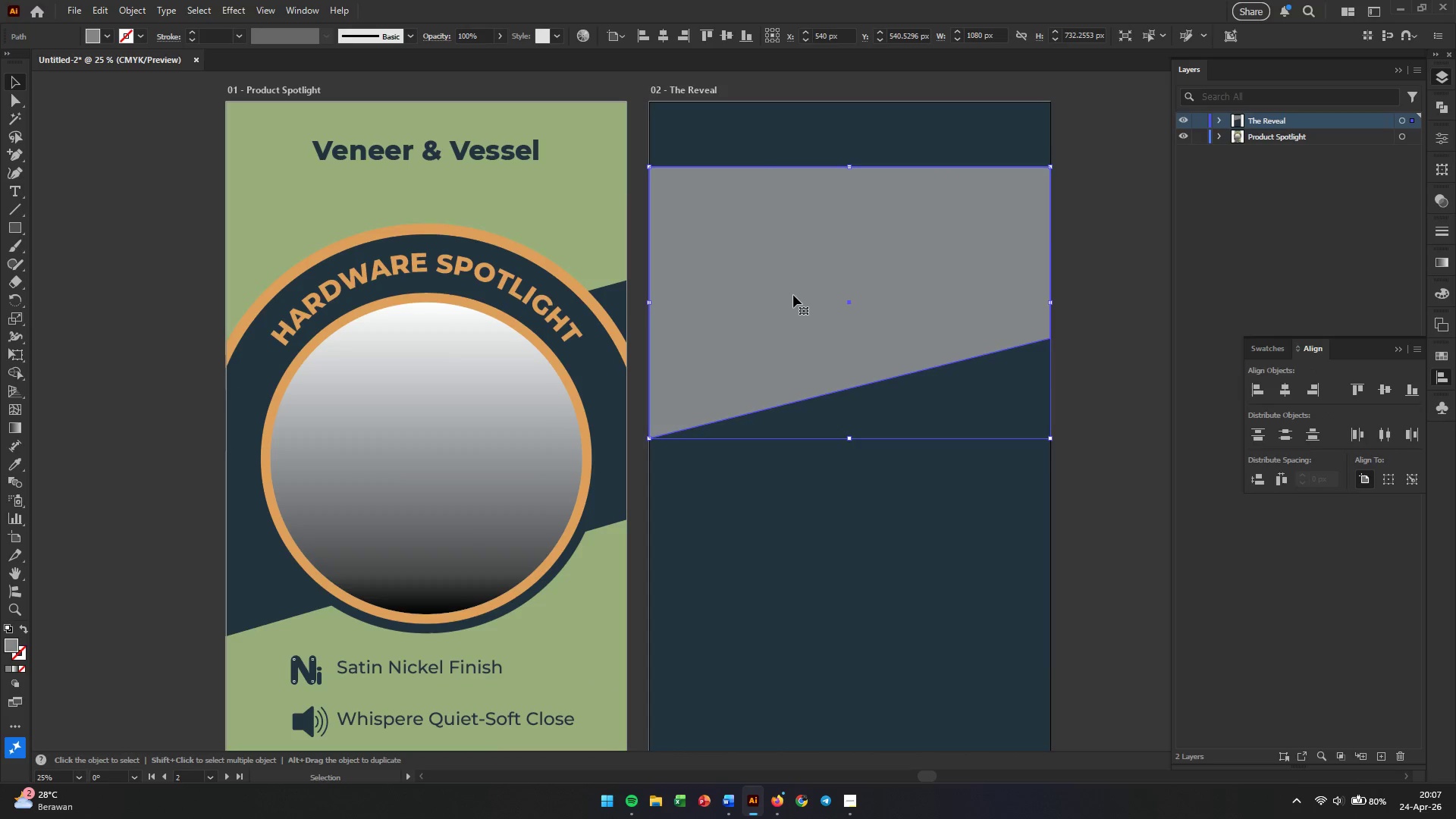 
hold_key(key=ShiftLeft, duration=1.69)
 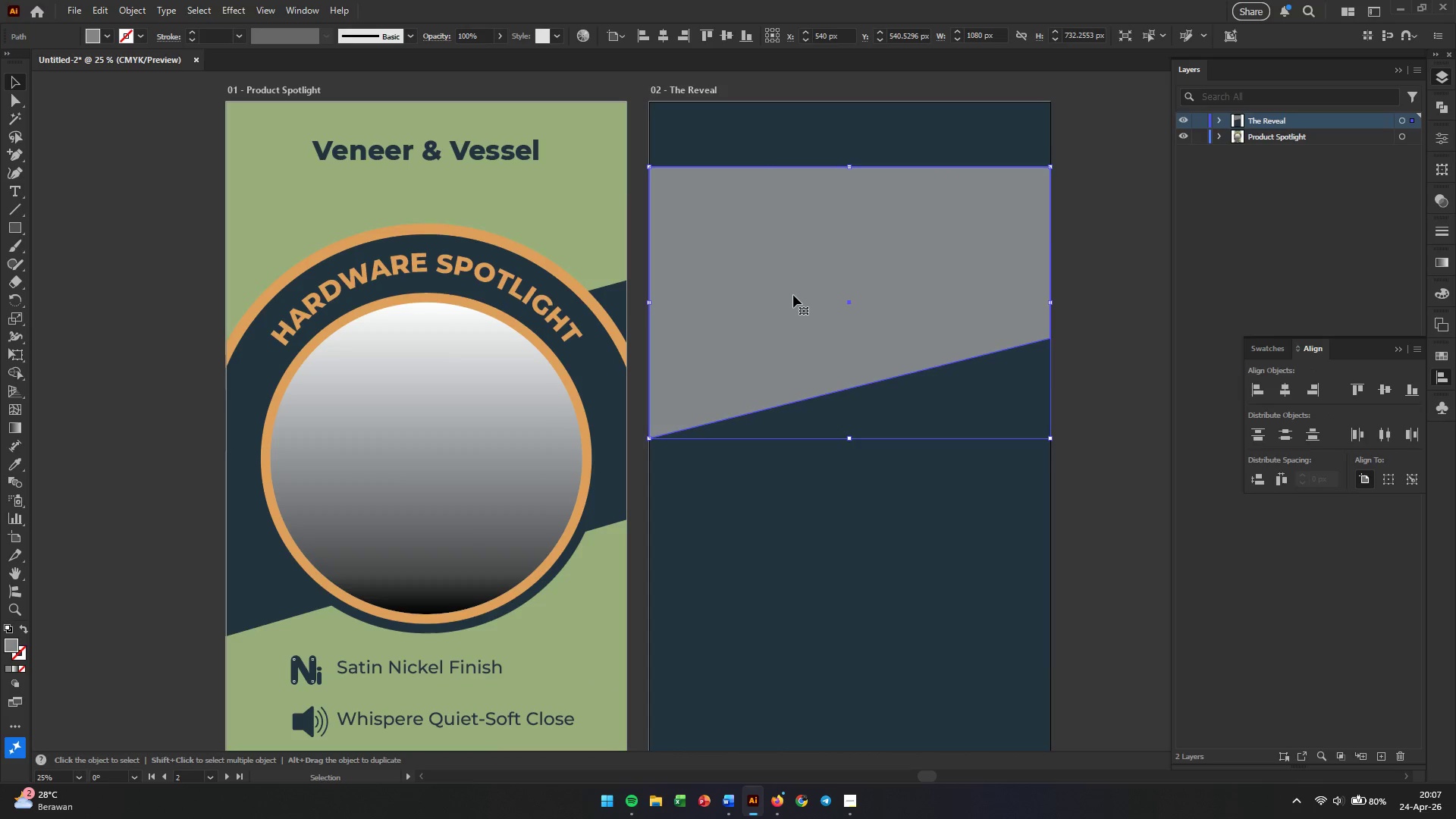 
right_click([793, 295])
 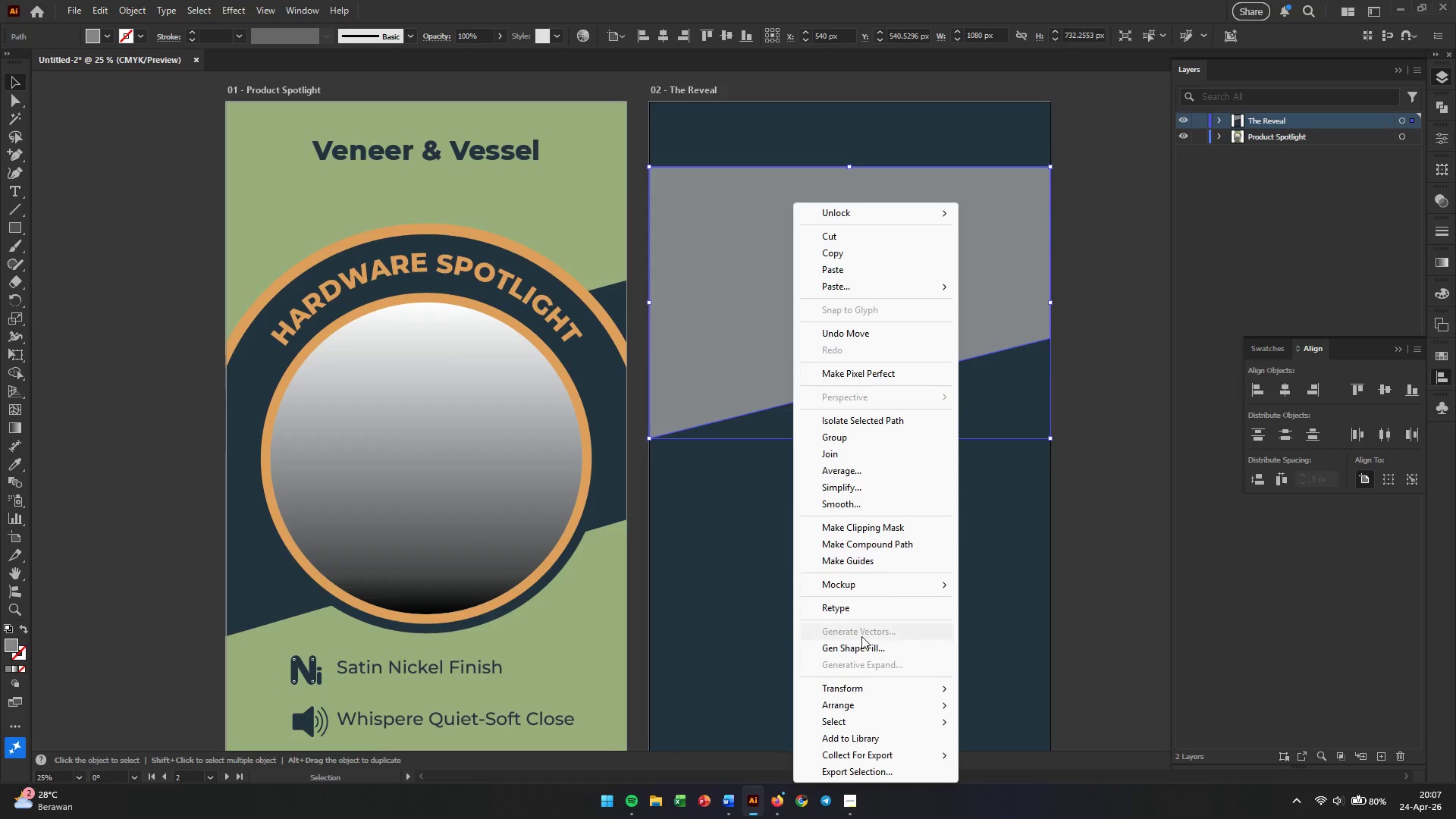 
left_click([851, 693])
 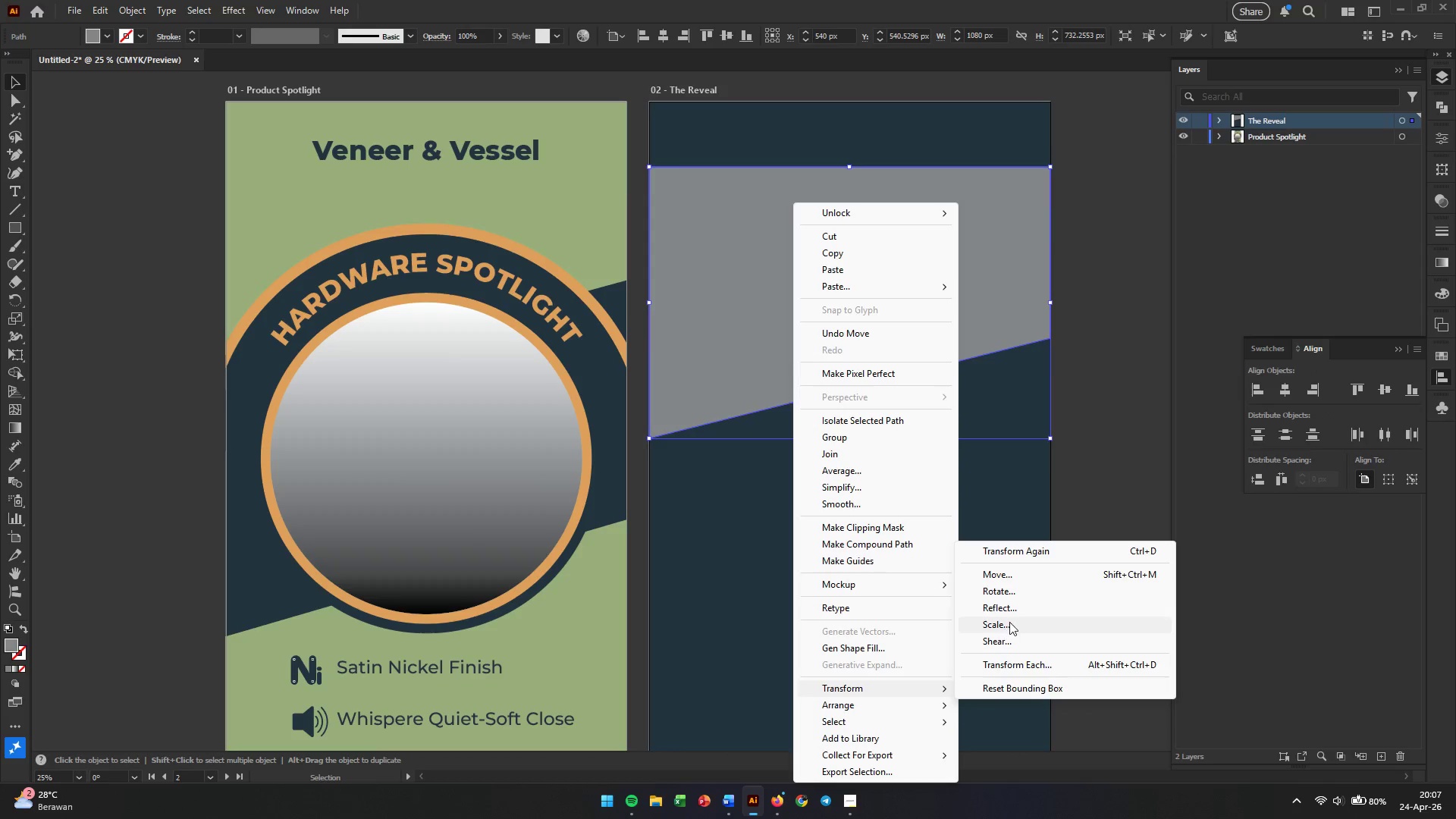 
left_click([1019, 610])
 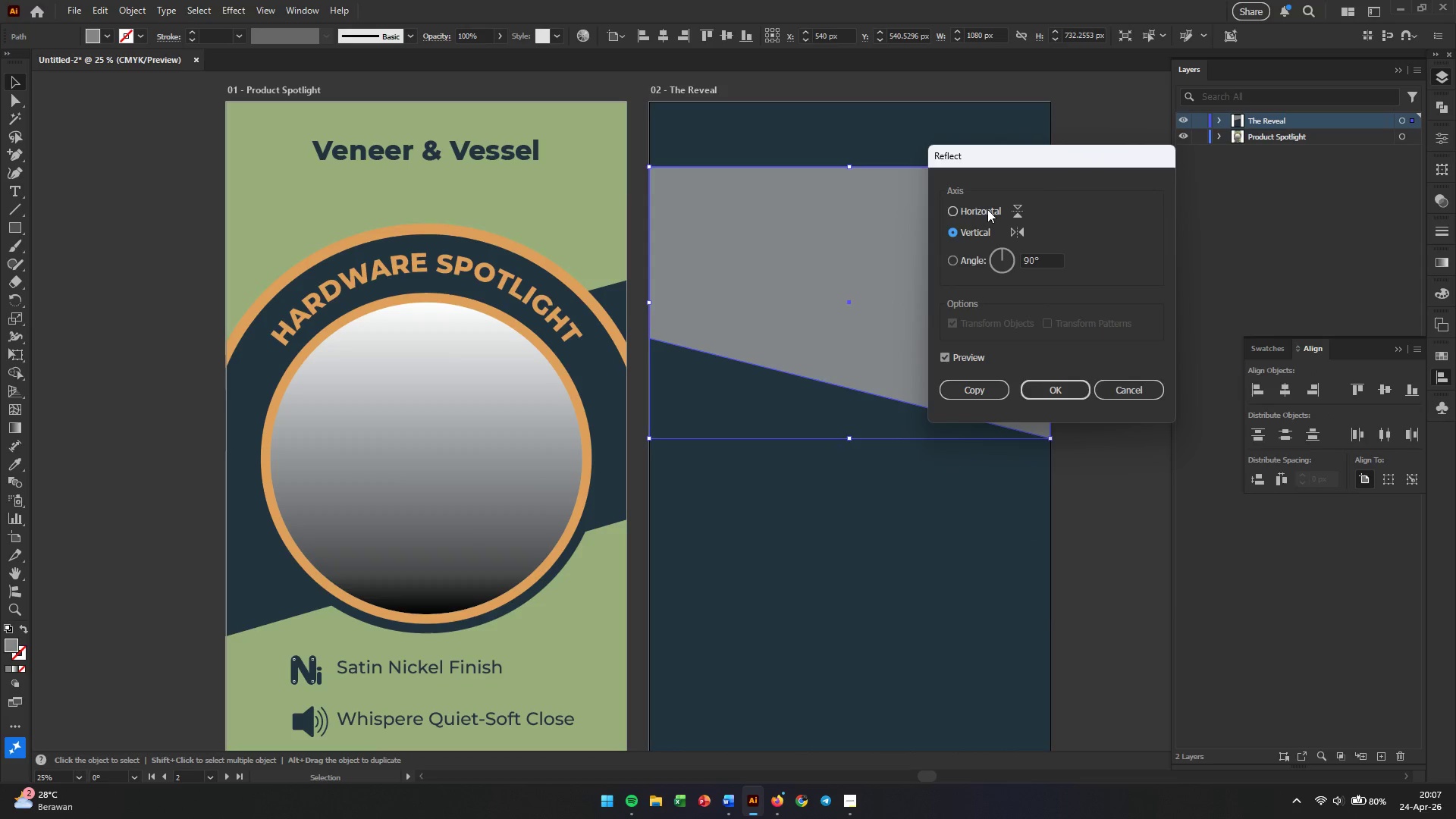 
left_click([987, 209])
 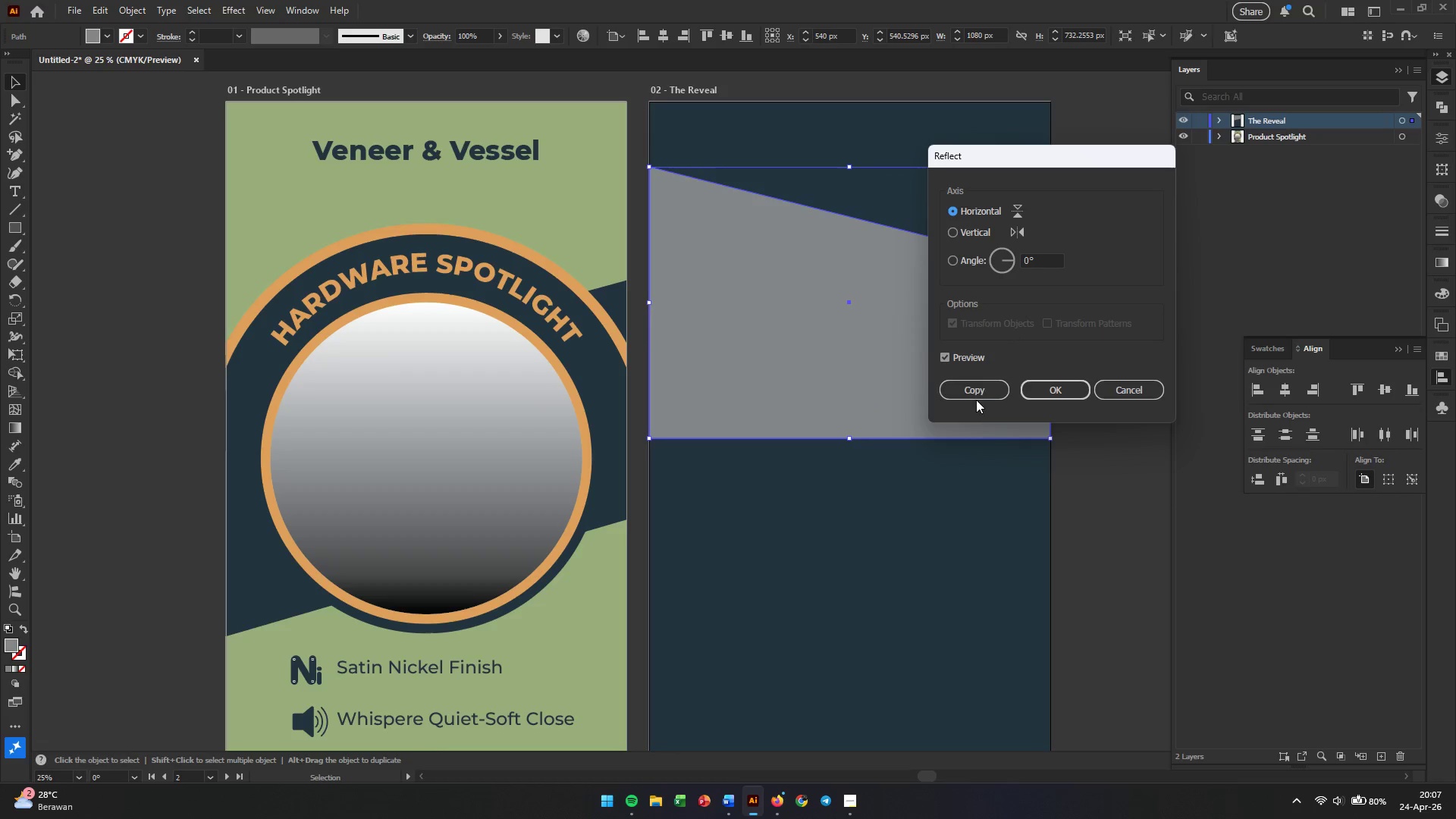 
left_click([980, 394])
 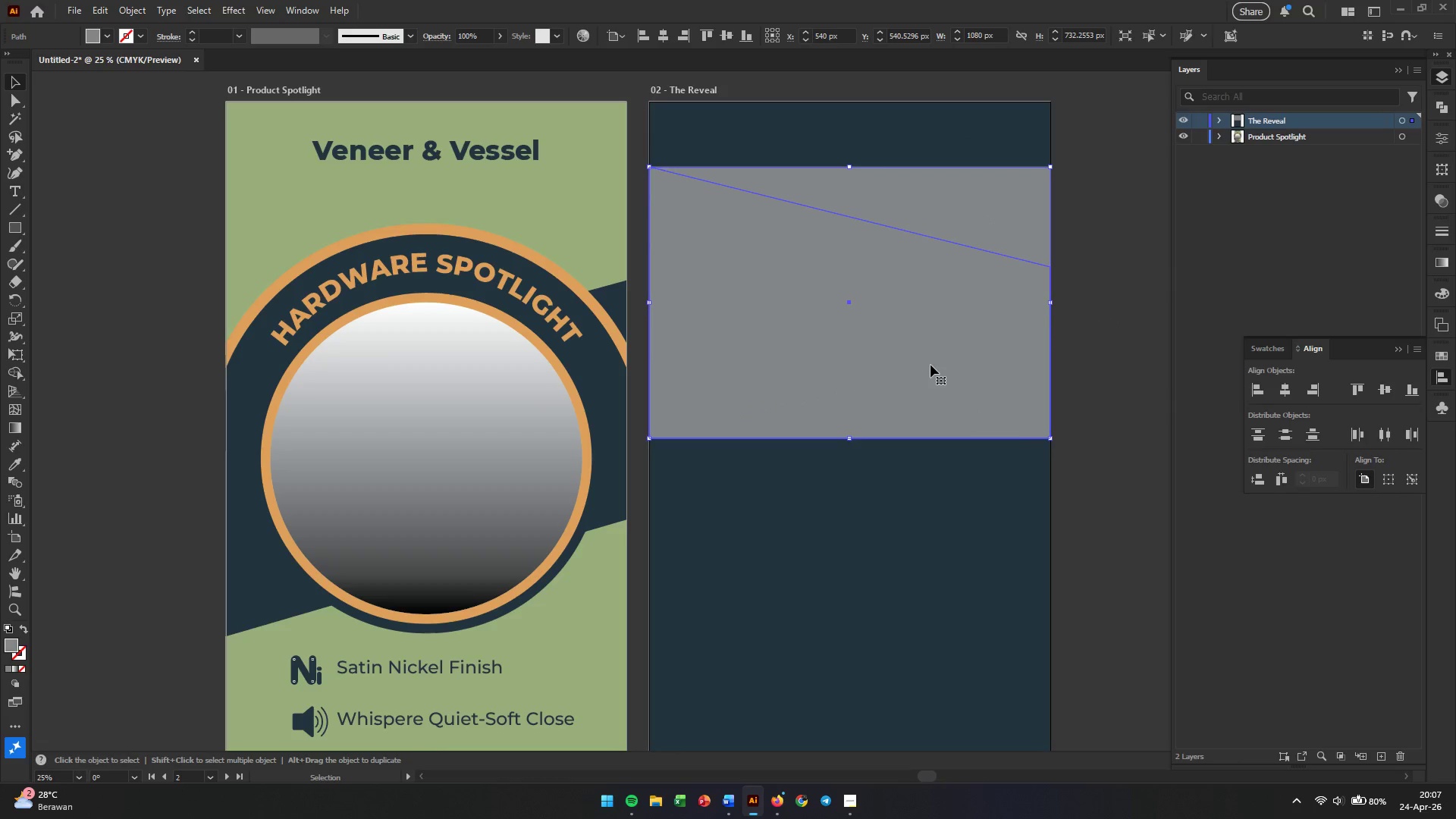 
left_click_drag(start_coordinate=[930, 365], to_coordinate=[935, 623])
 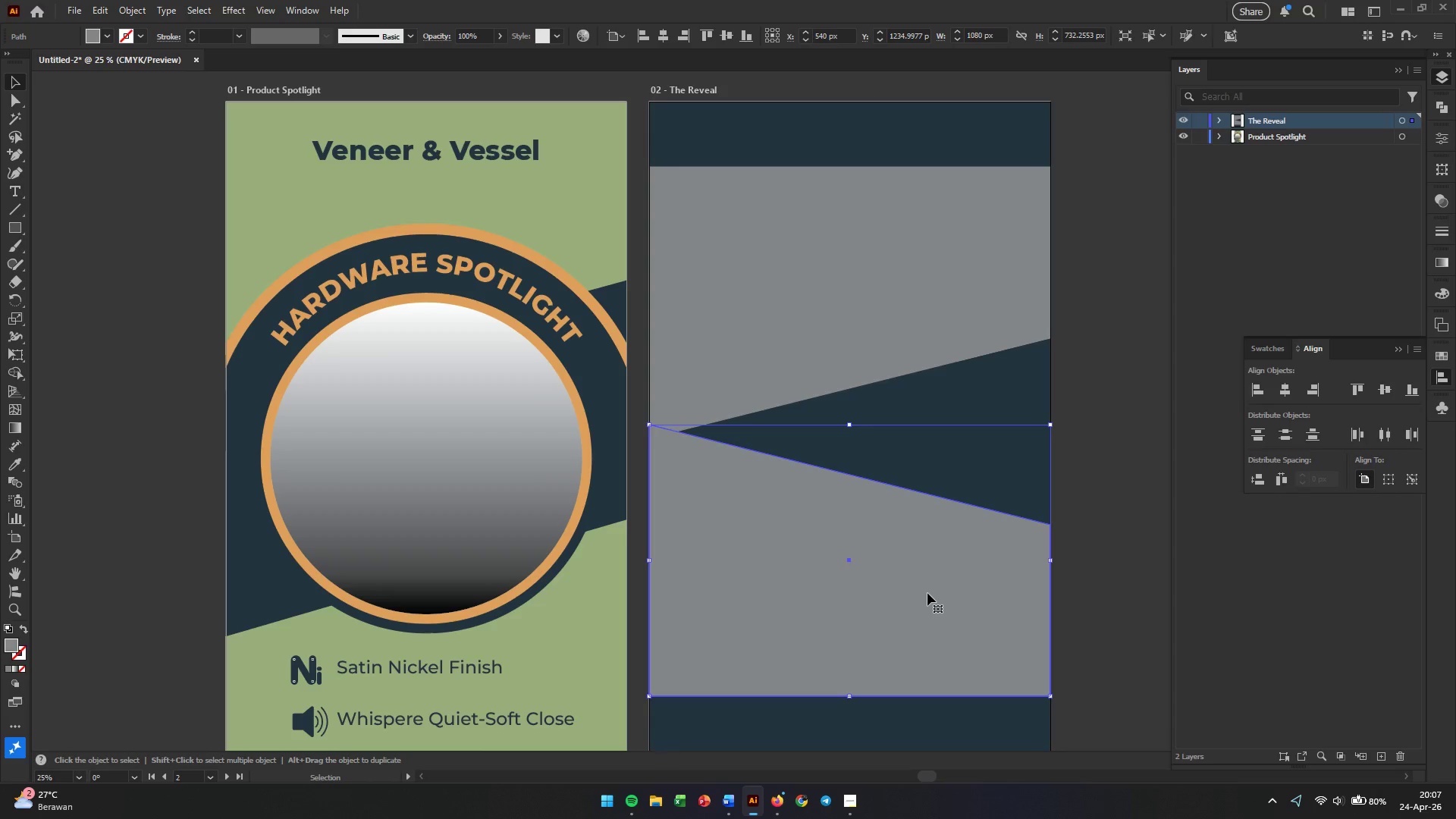 
hold_key(key=ShiftLeft, duration=1.38)
 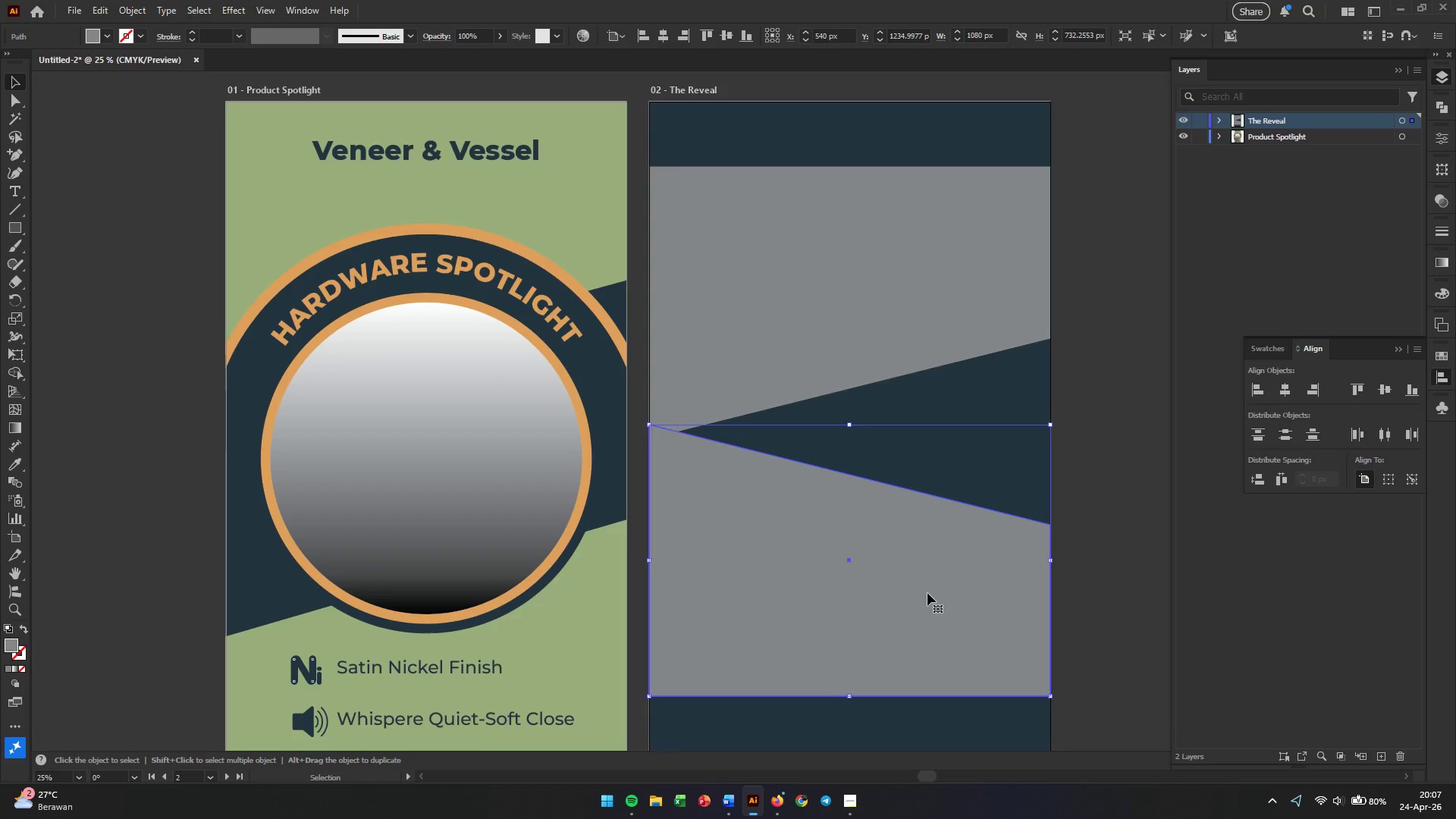 
right_click([927, 593])
 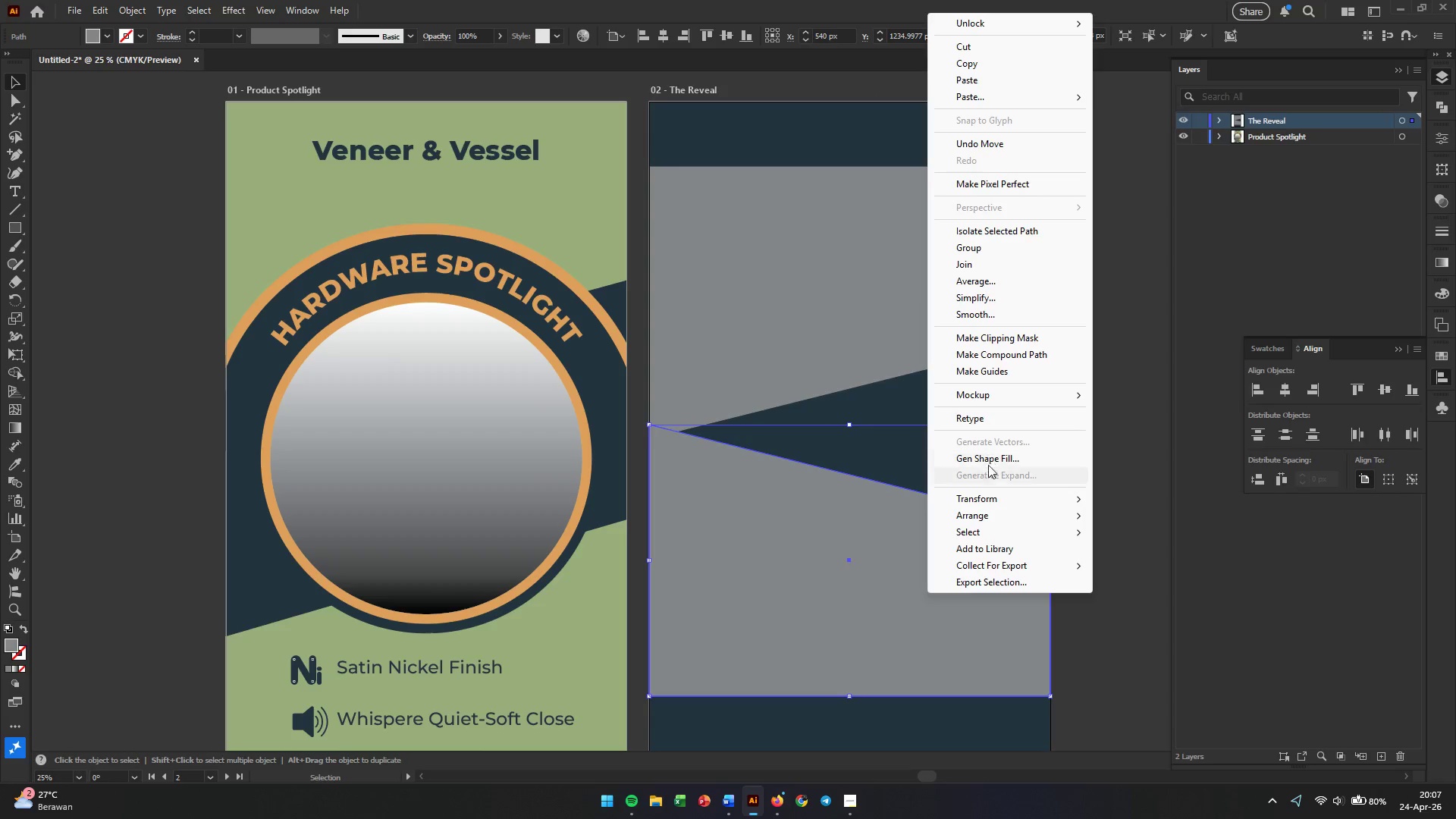 
left_click([988, 496])
 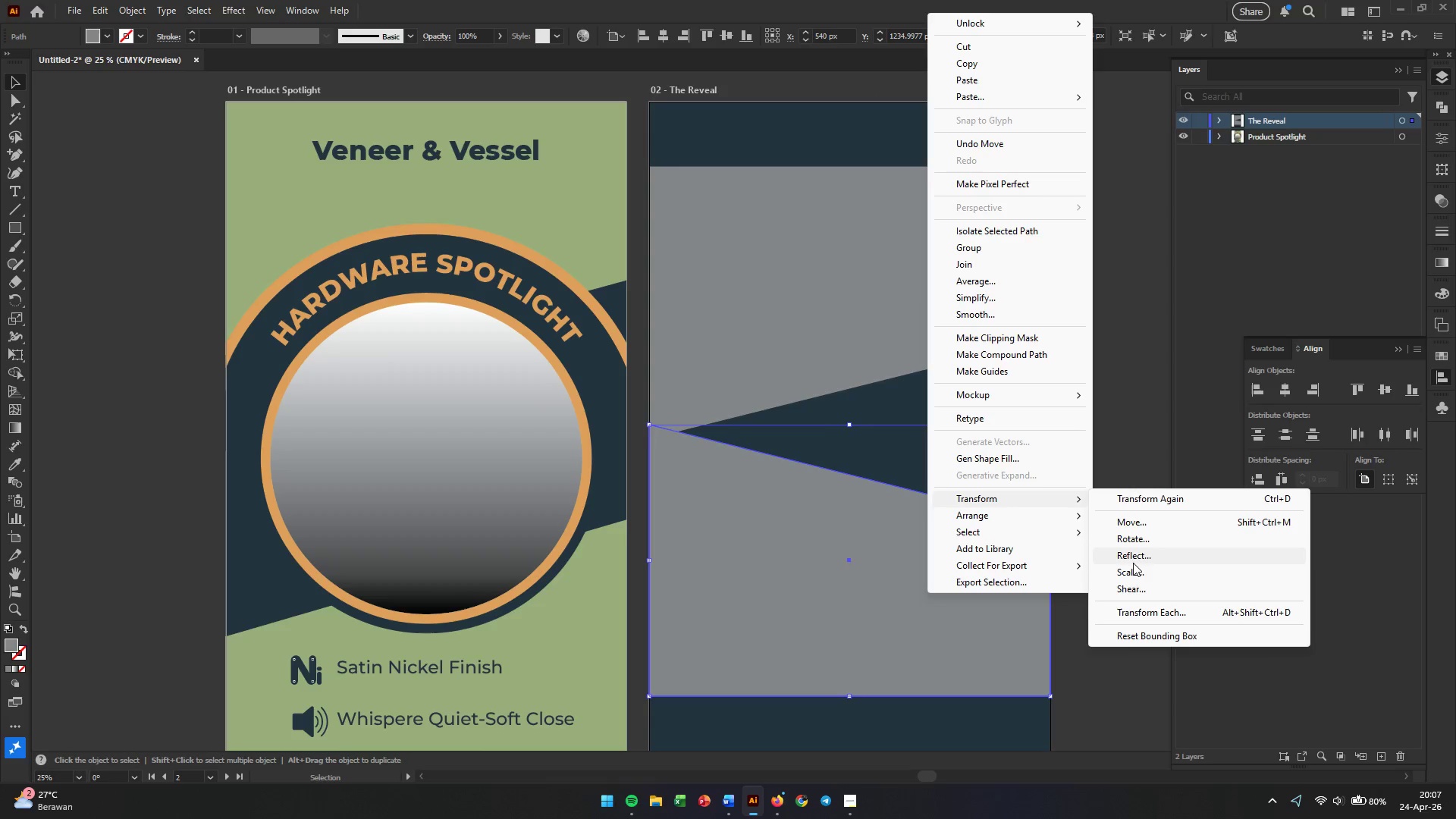 
left_click([1134, 554])
 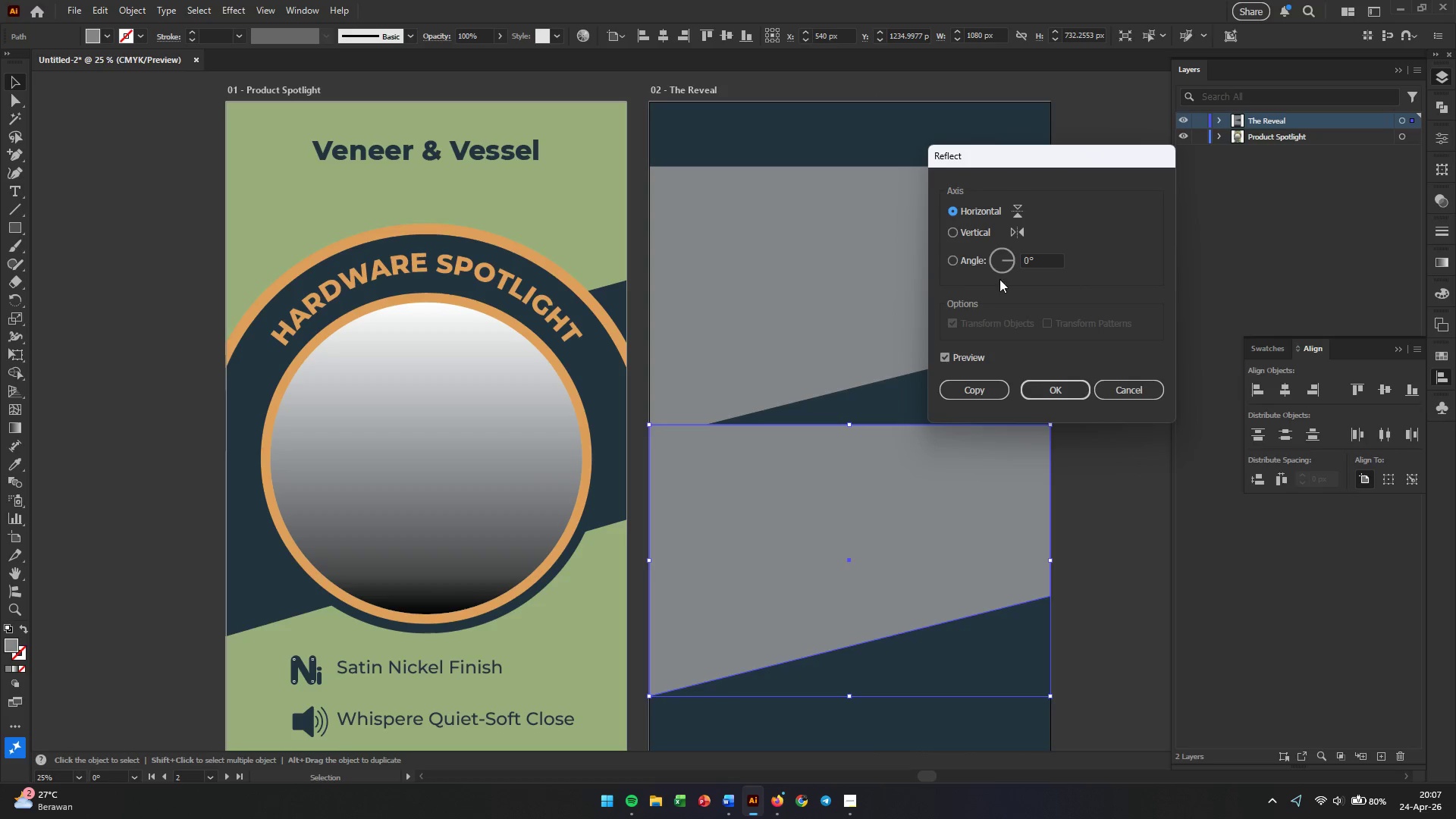 
left_click([981, 235])
 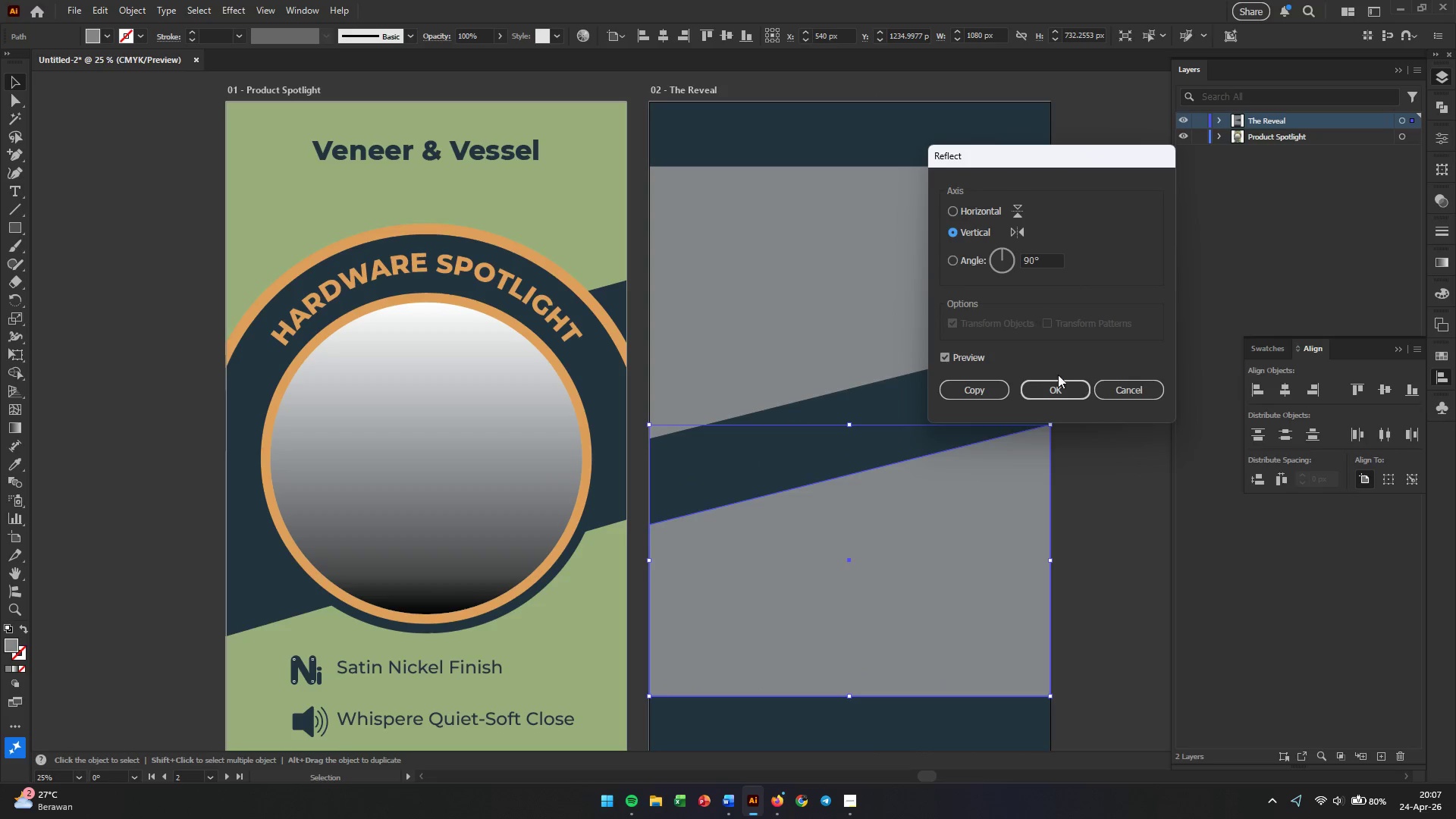 
left_click([1062, 384])
 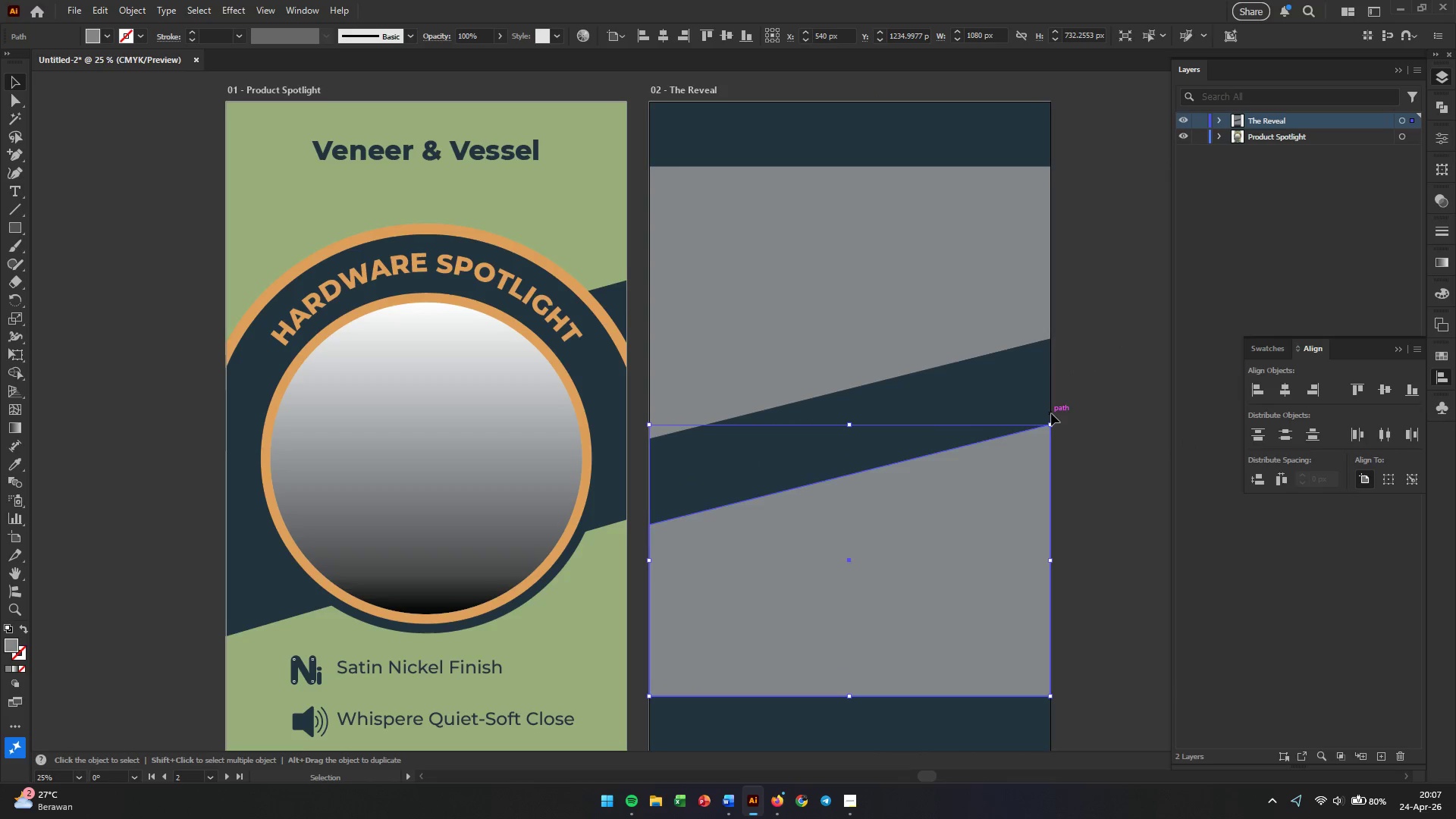 
scroll: coordinate [1055, 362], scroll_direction: down, amount: 13.0
 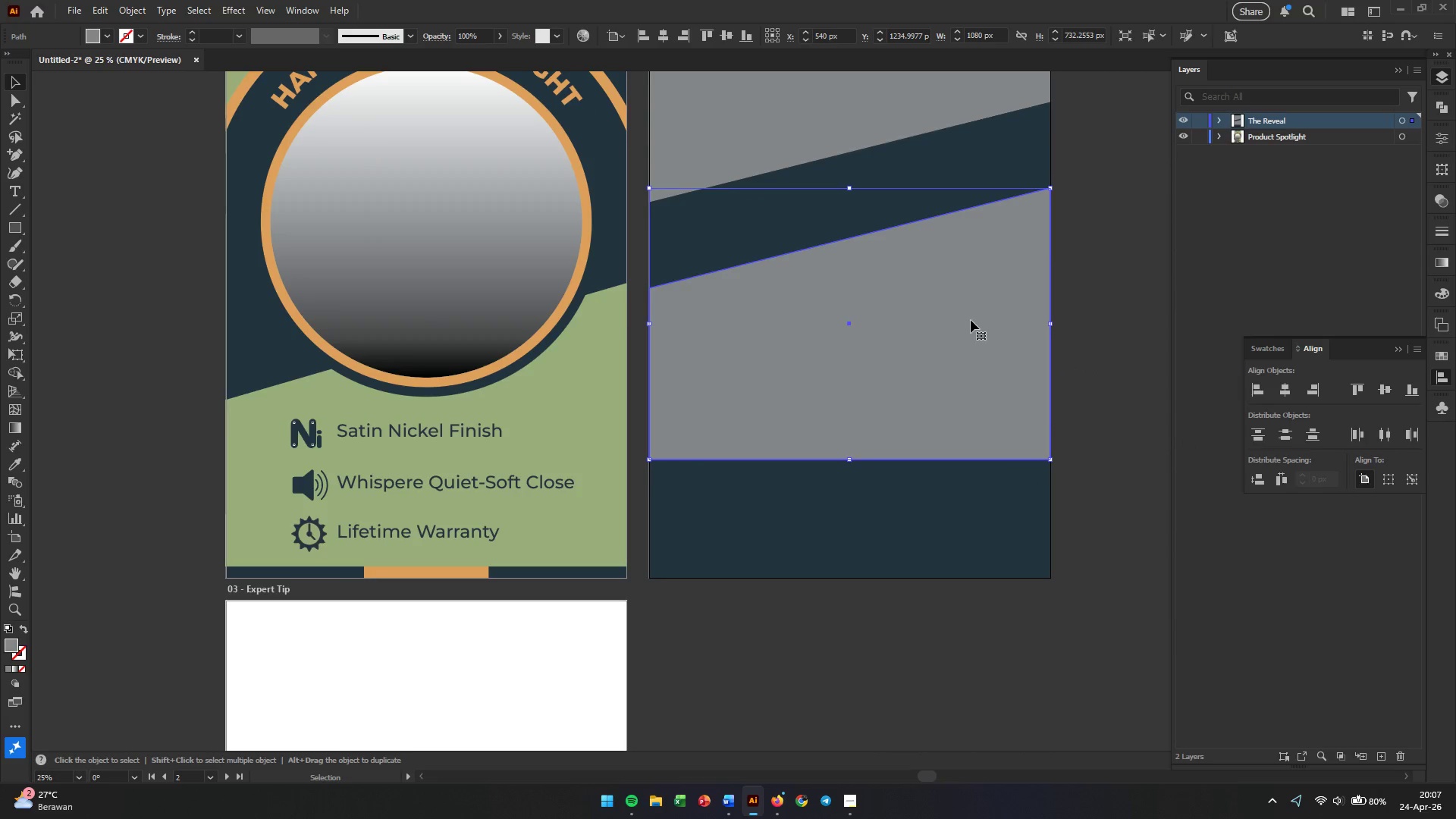 
left_click_drag(start_coordinate=[959, 309], to_coordinate=[964, 359])
 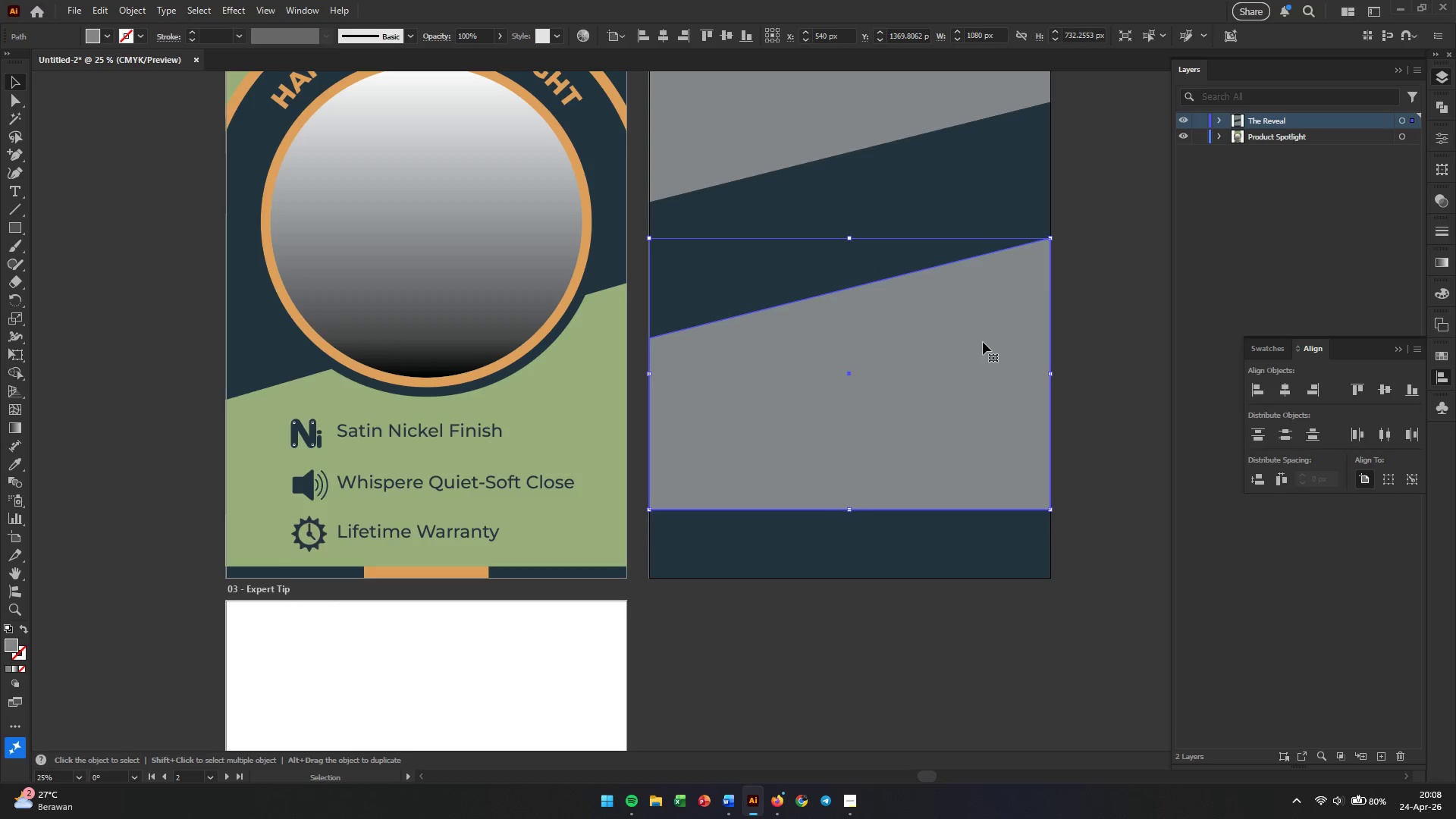 
hold_key(key=ShiftLeft, duration=3.52)
 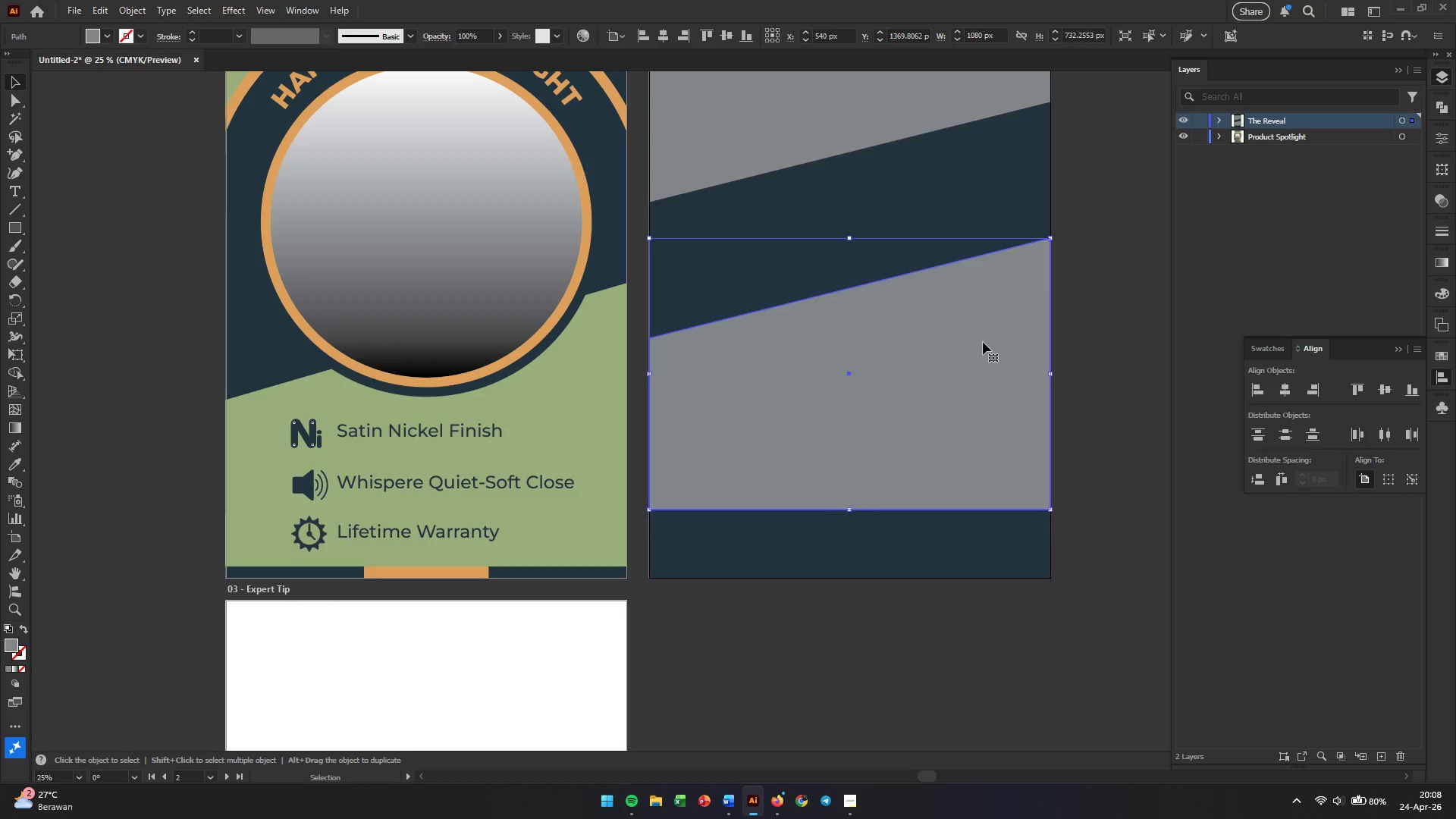 
scroll: coordinate [983, 342], scroll_direction: up, amount: 12.0
 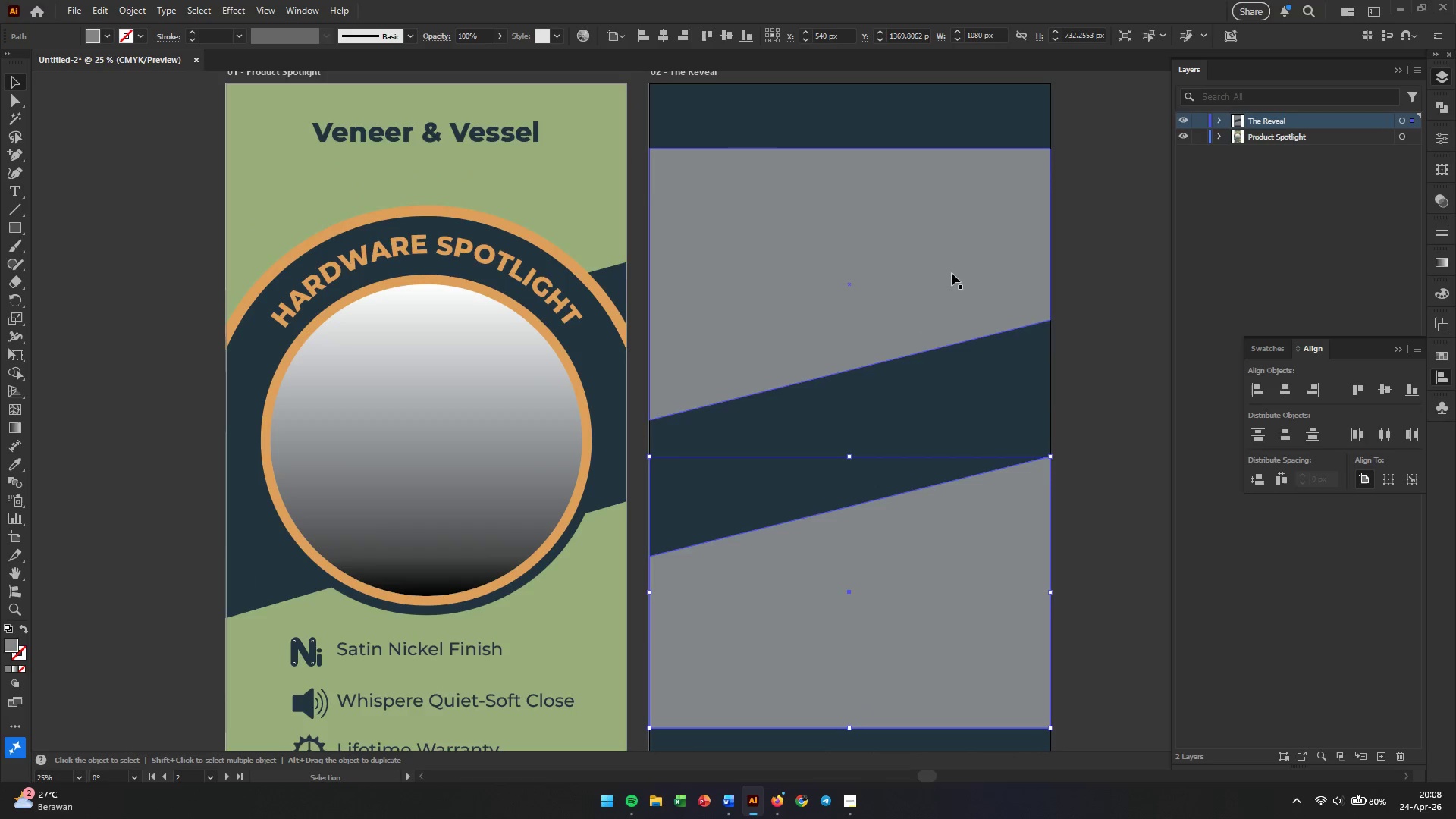 
left_click([1088, 318])
 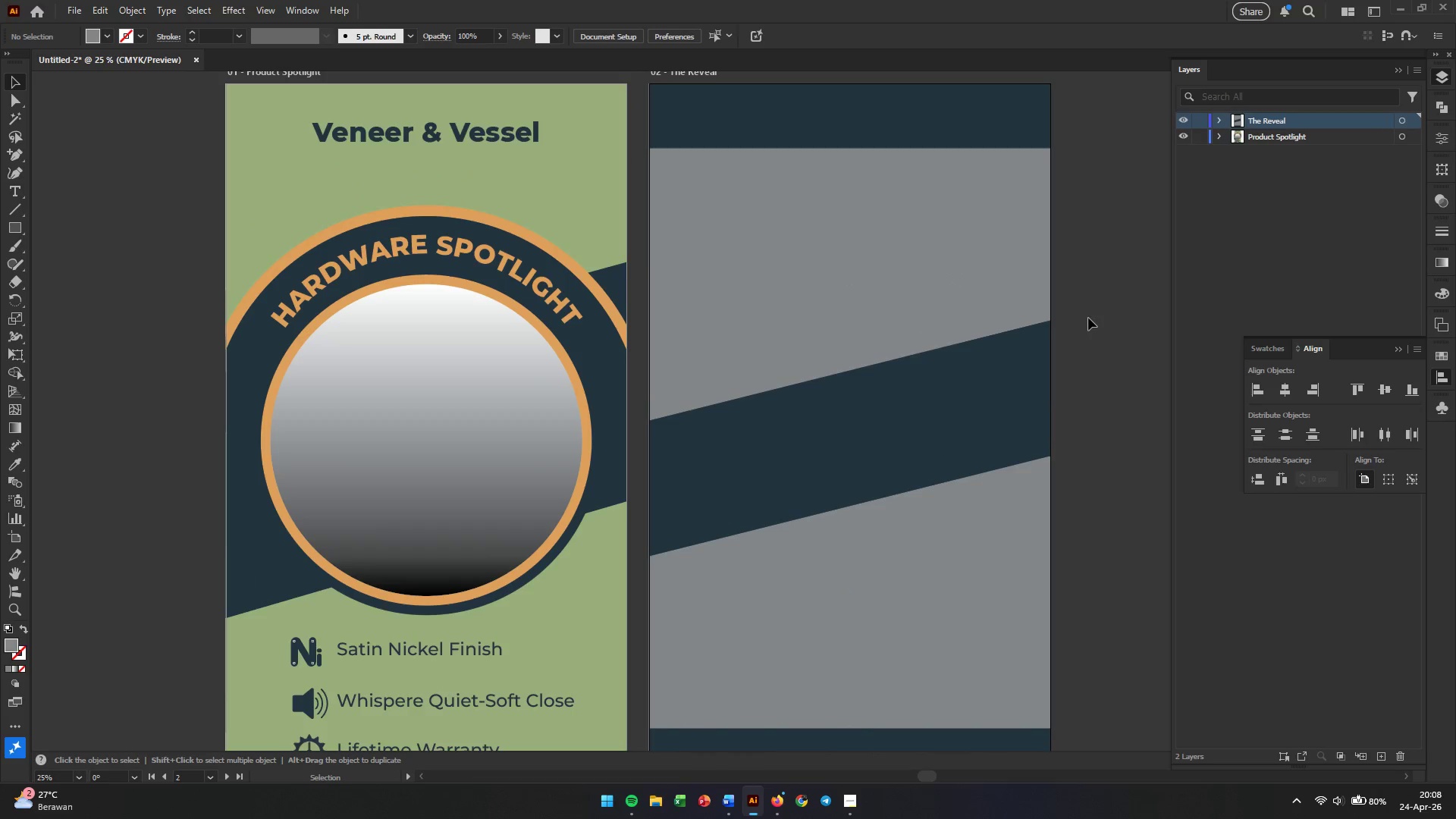 
hold_key(key=AltLeft, duration=0.5)
scroll: coordinate [1078, 321], scroll_direction: down, amount: 1.0
 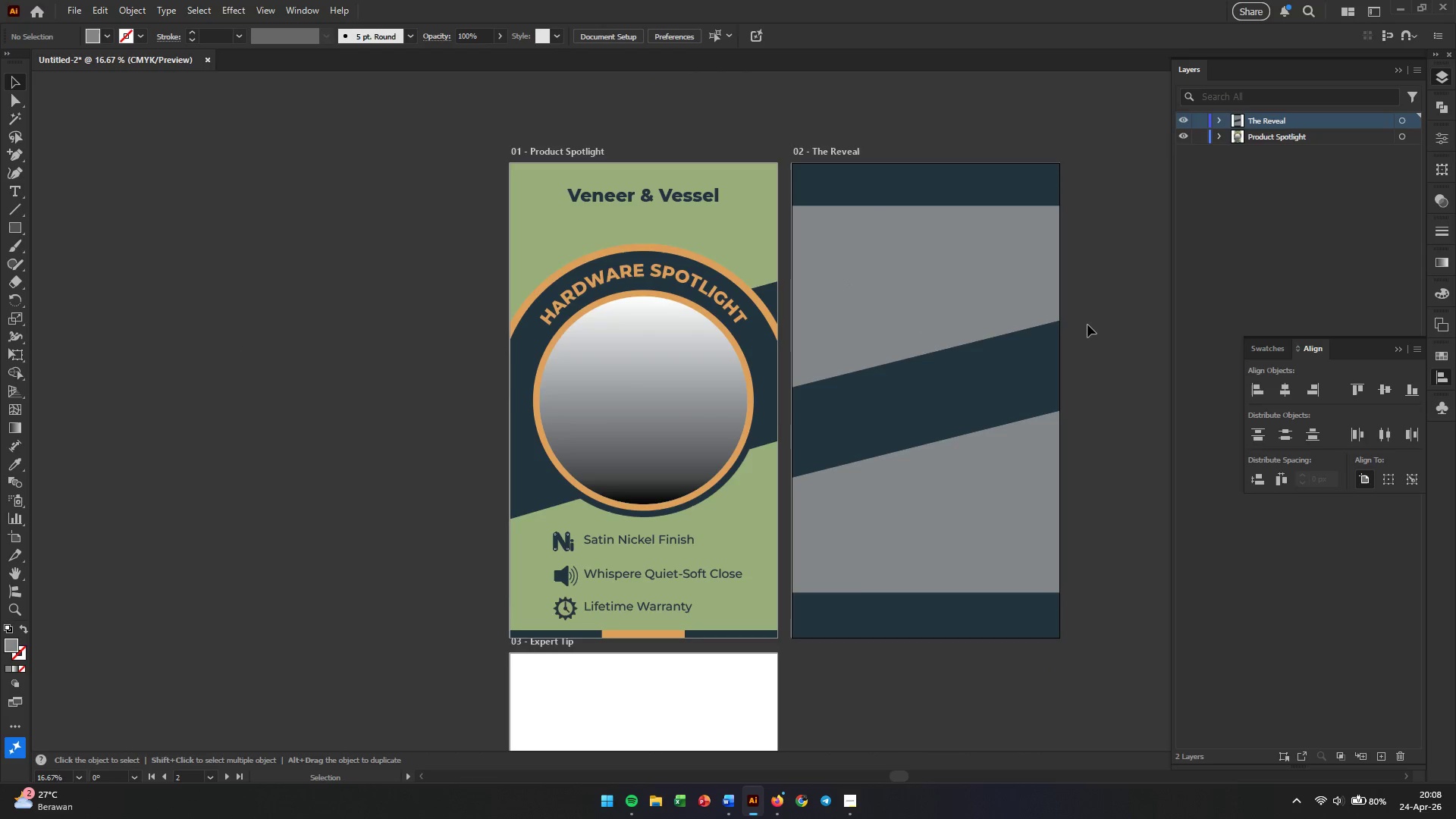 
hold_key(key=Space, duration=0.62)
 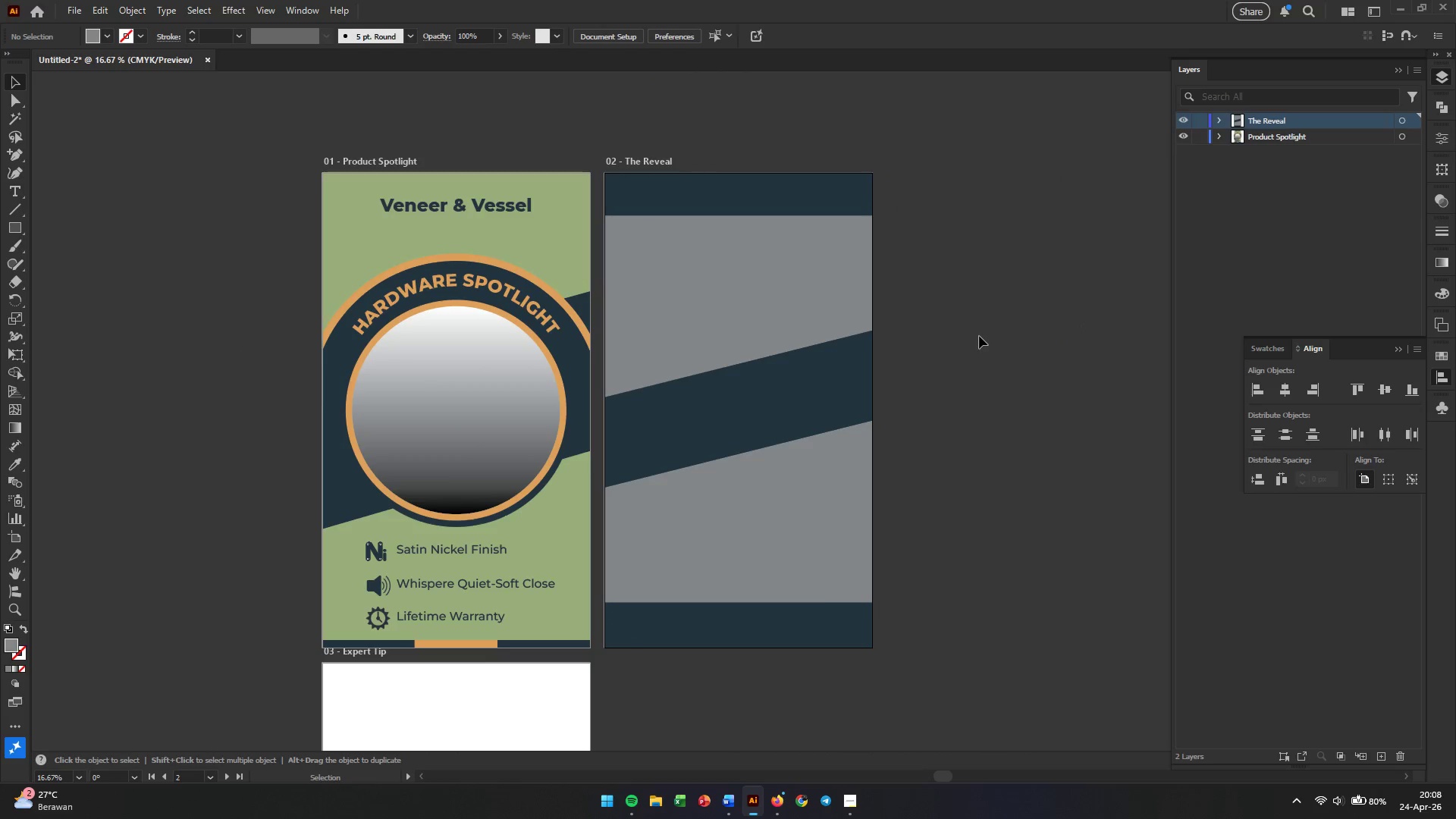 
left_click_drag(start_coordinate=[1087, 325], to_coordinate=[900, 335])
 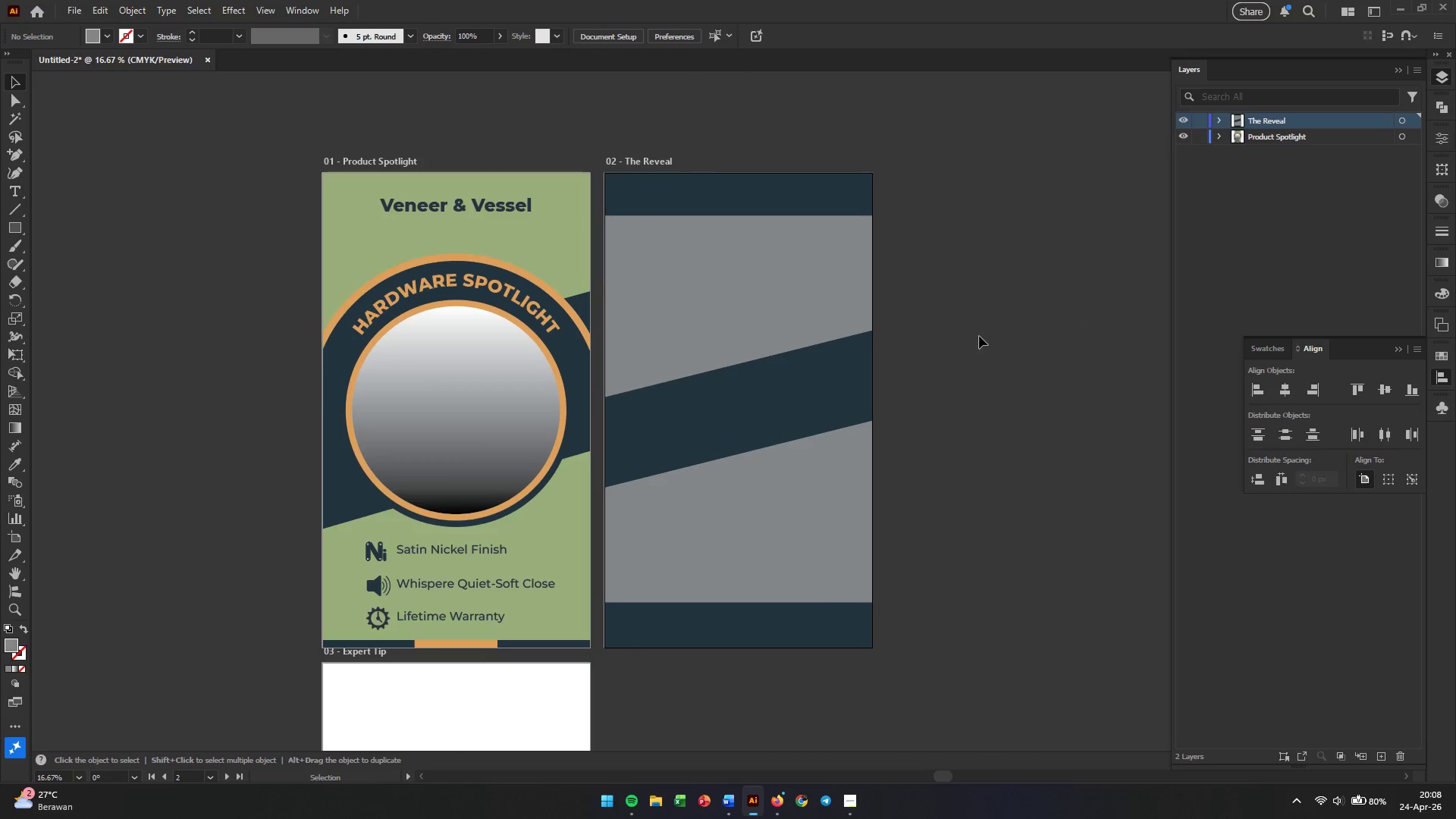 
left_click([979, 336])
 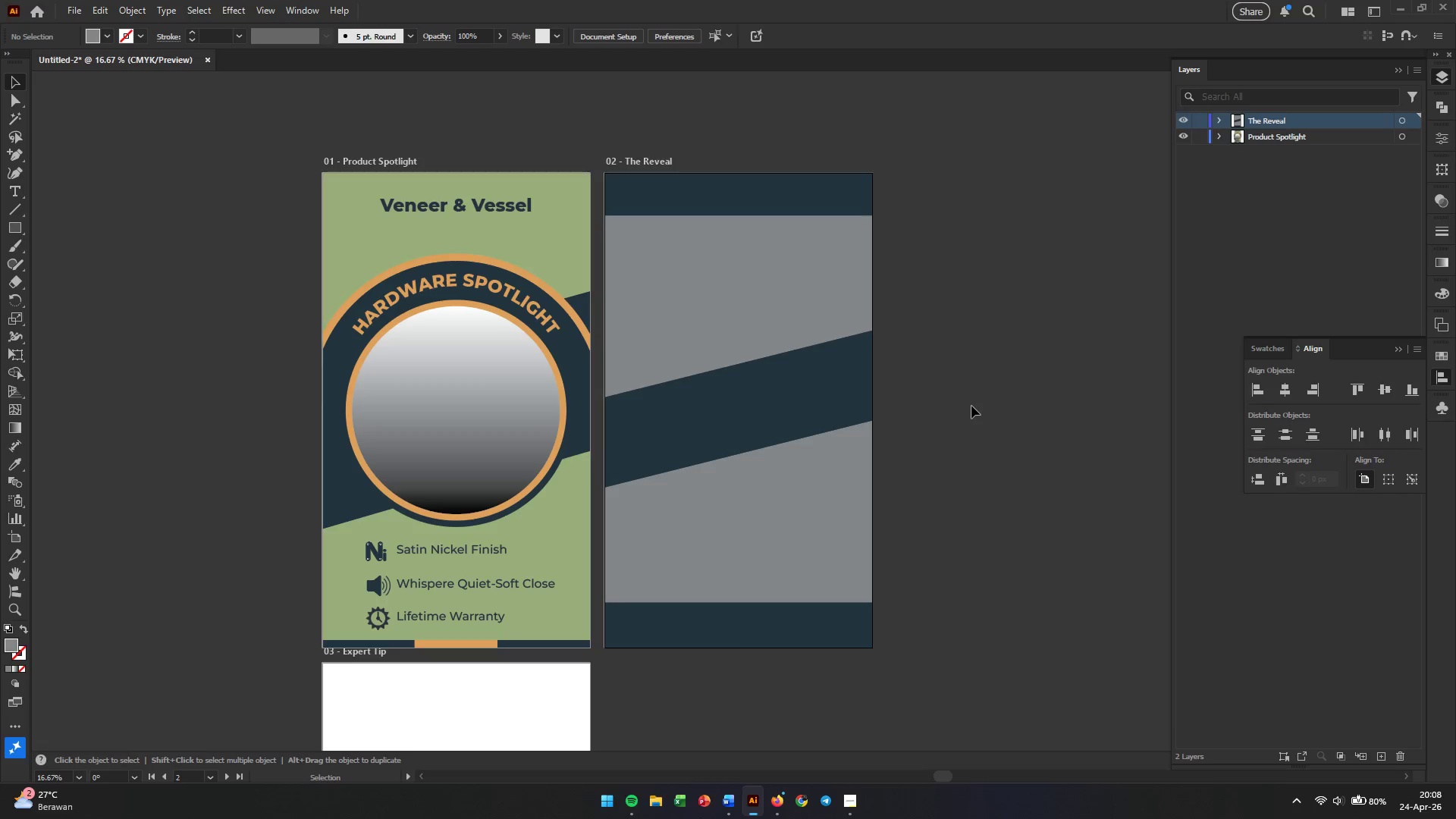 
wait(21.06)
 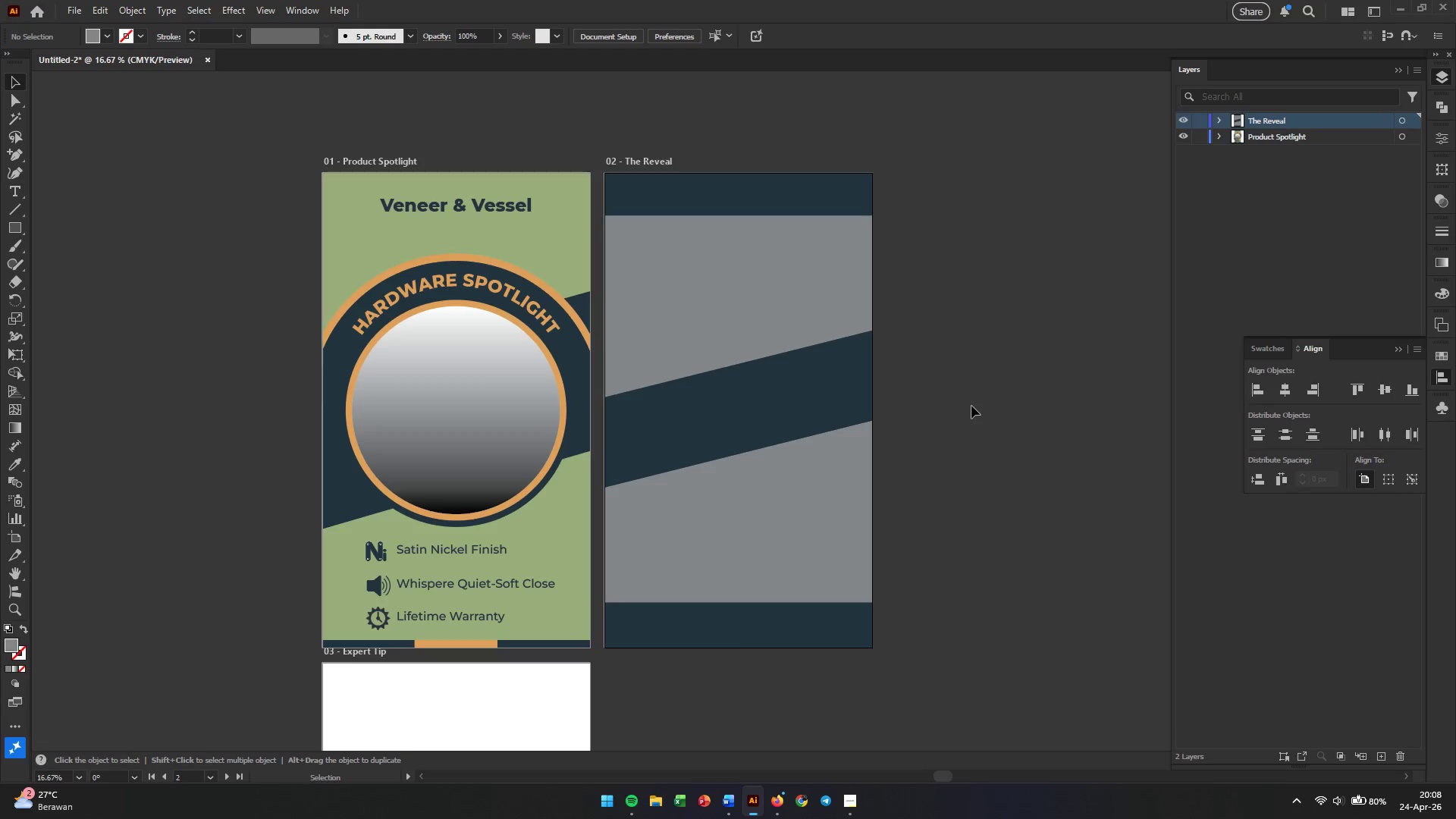 
left_click([967, 384])
 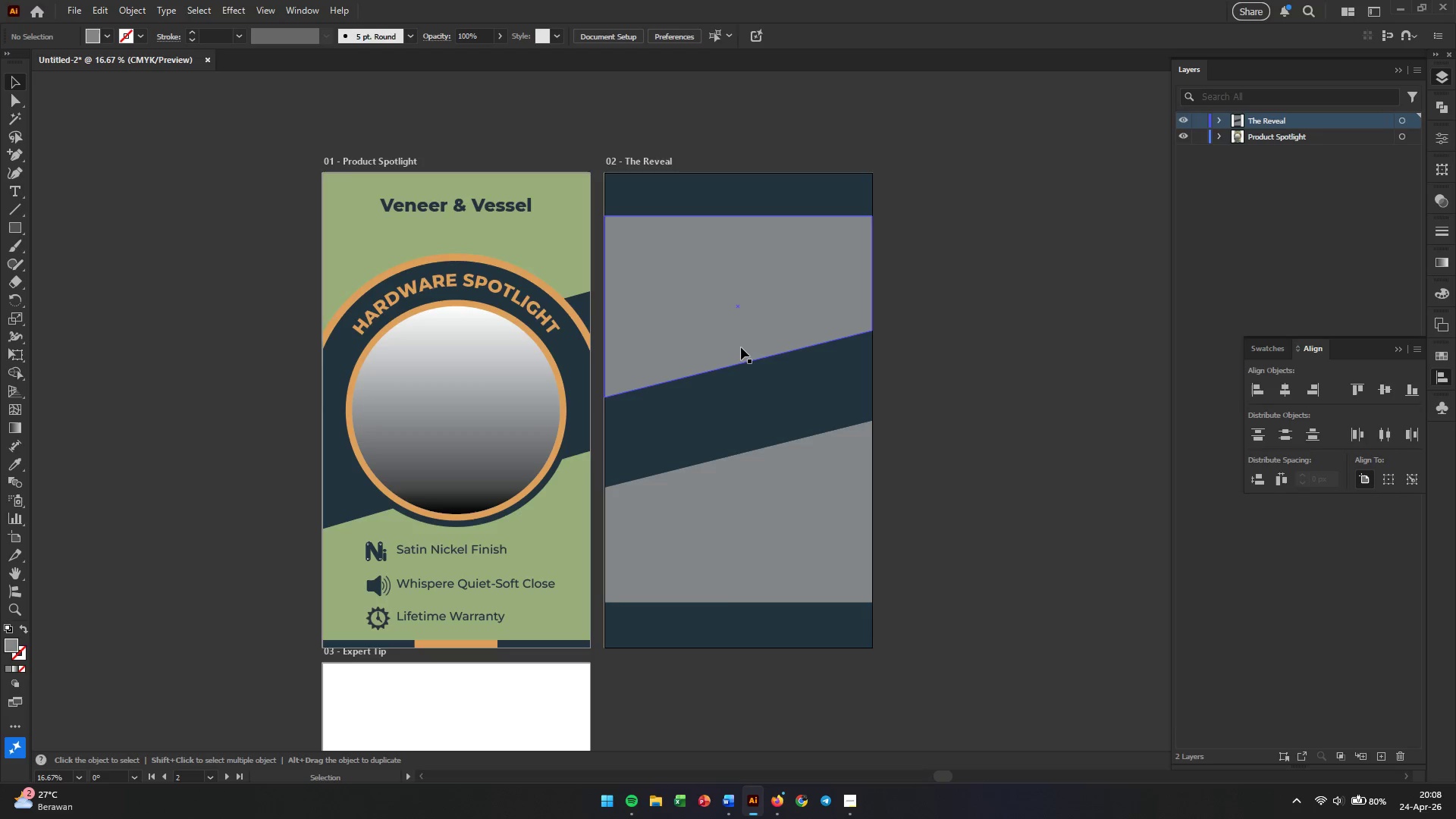 
left_click([739, 345])
 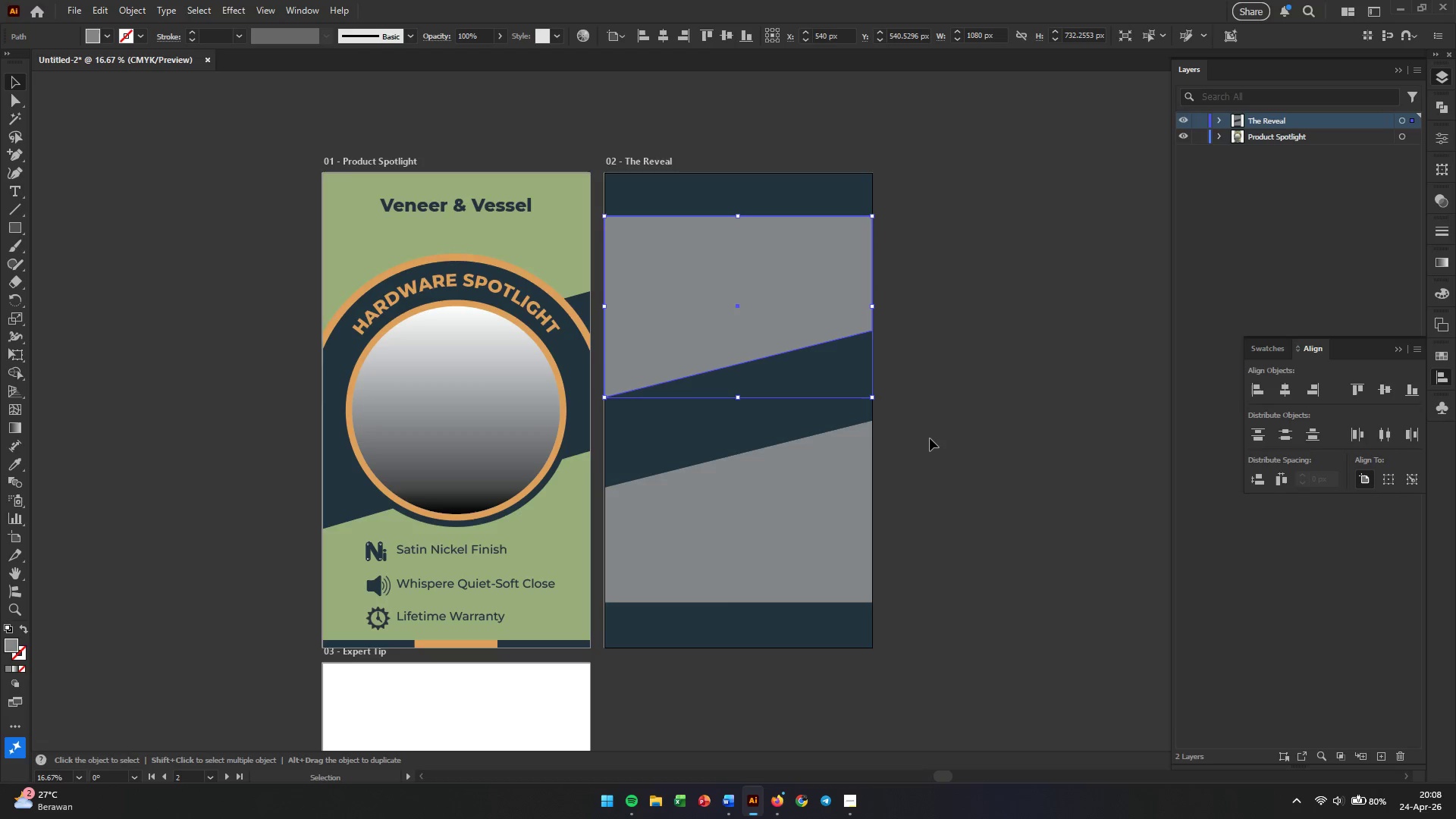 
left_click([930, 438])
 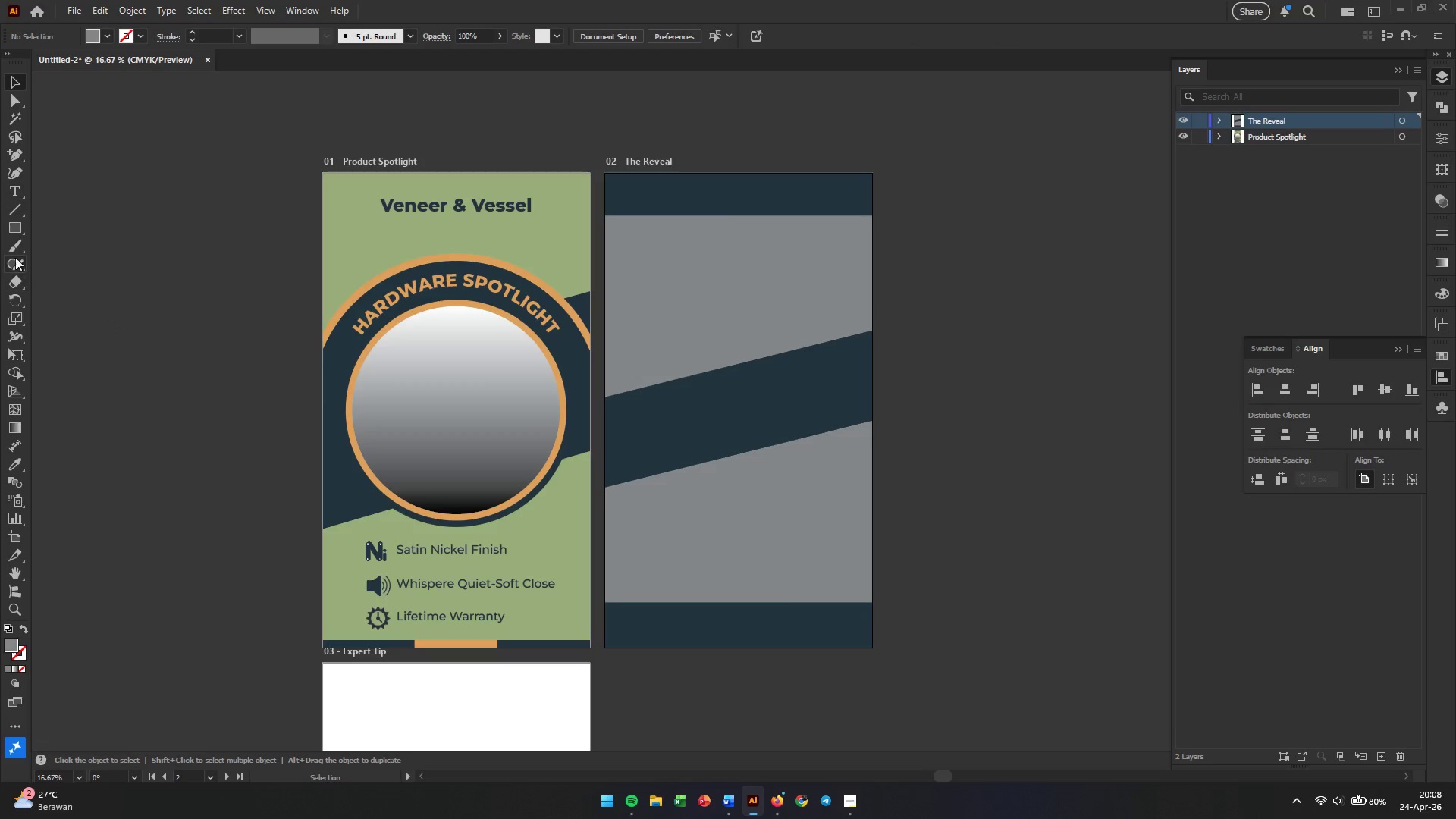 
left_click([17, 229])
 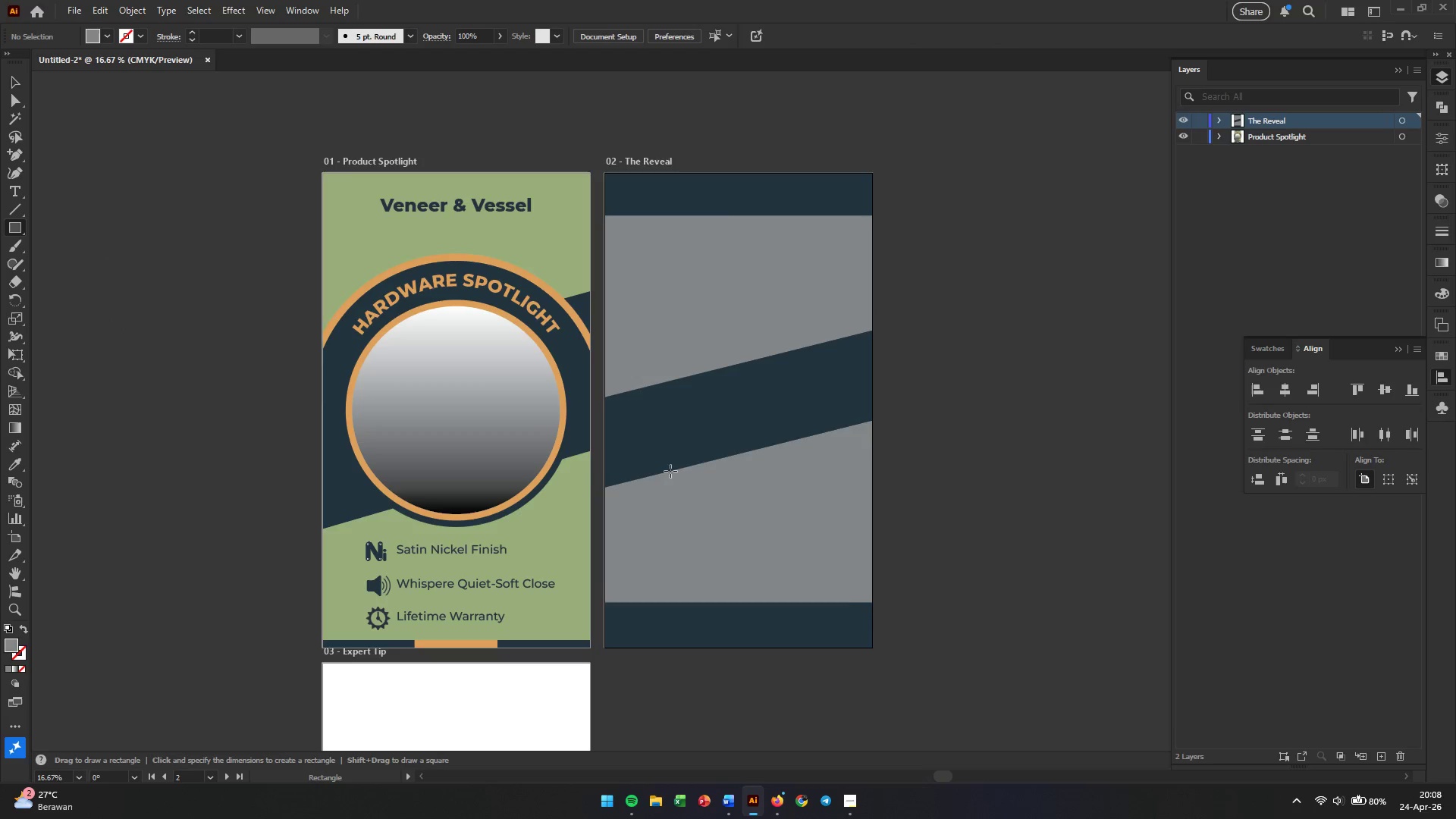 
hold_key(key=AltLeft, duration=0.48)
scroll: coordinate [708, 444], scroll_direction: up, amount: 2.0
 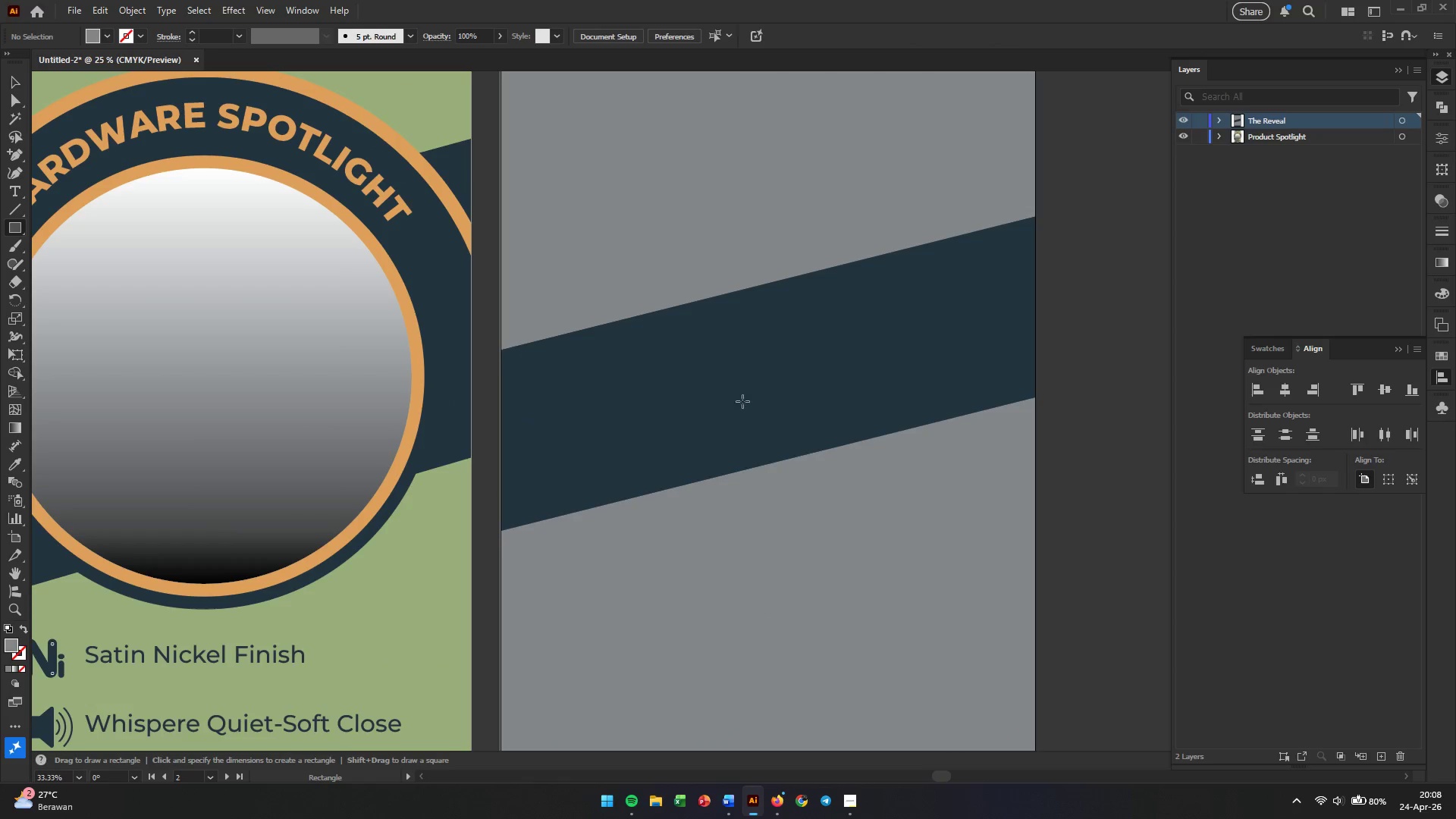 
hold_key(key=Space, duration=0.58)
 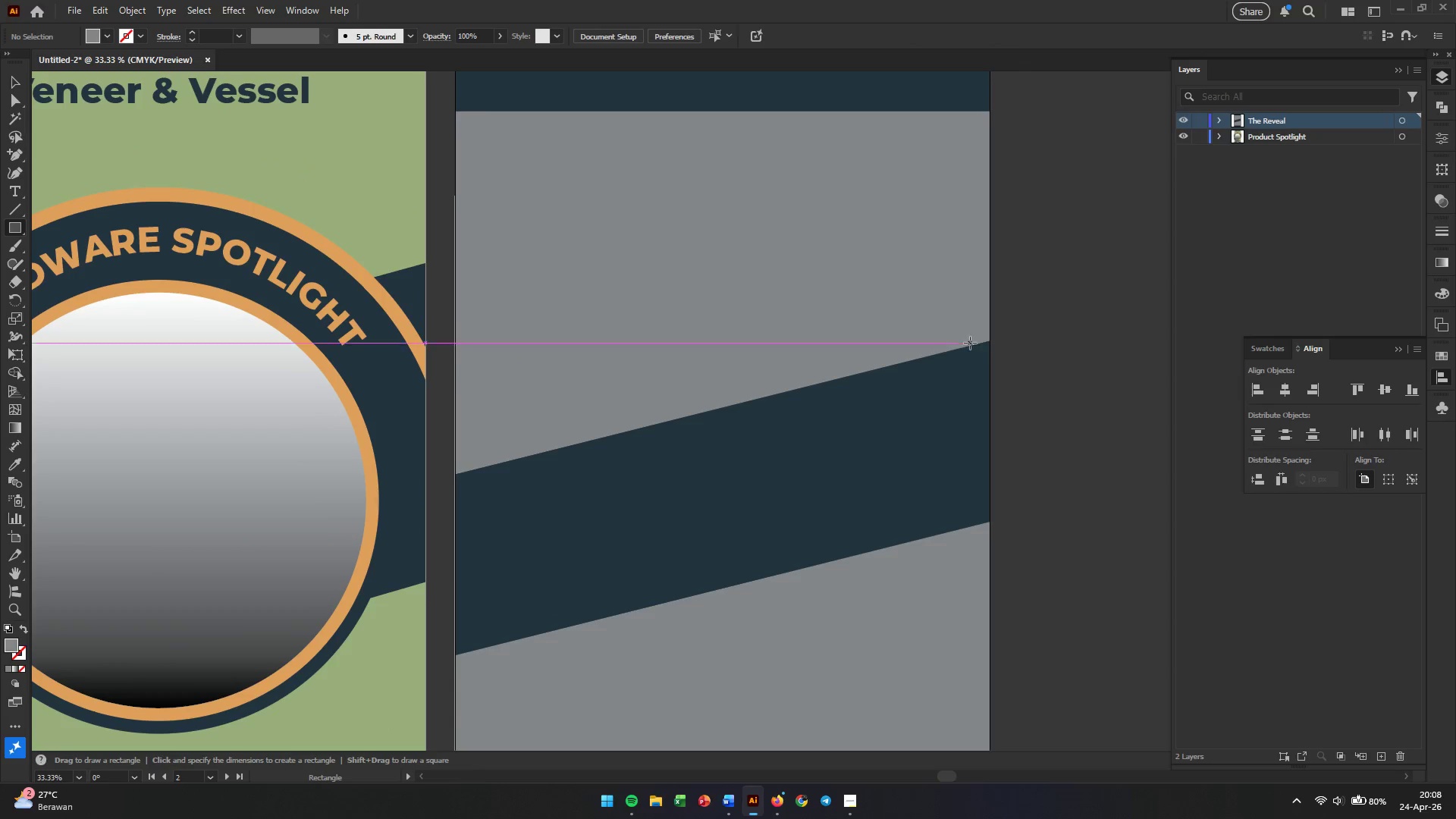 
left_click_drag(start_coordinate=[788, 375], to_coordinate=[742, 499])
 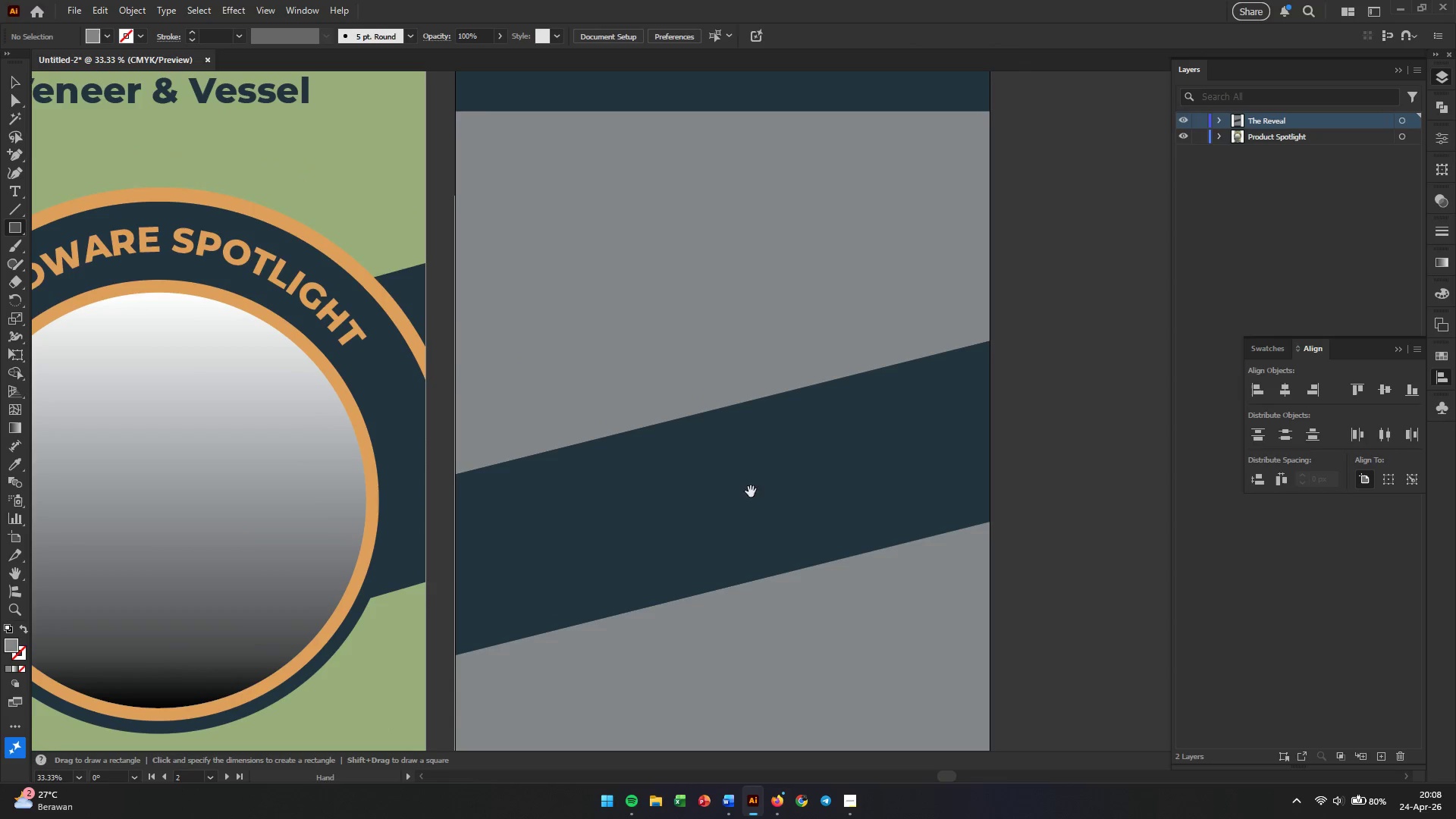 
double_click([990, 319])
 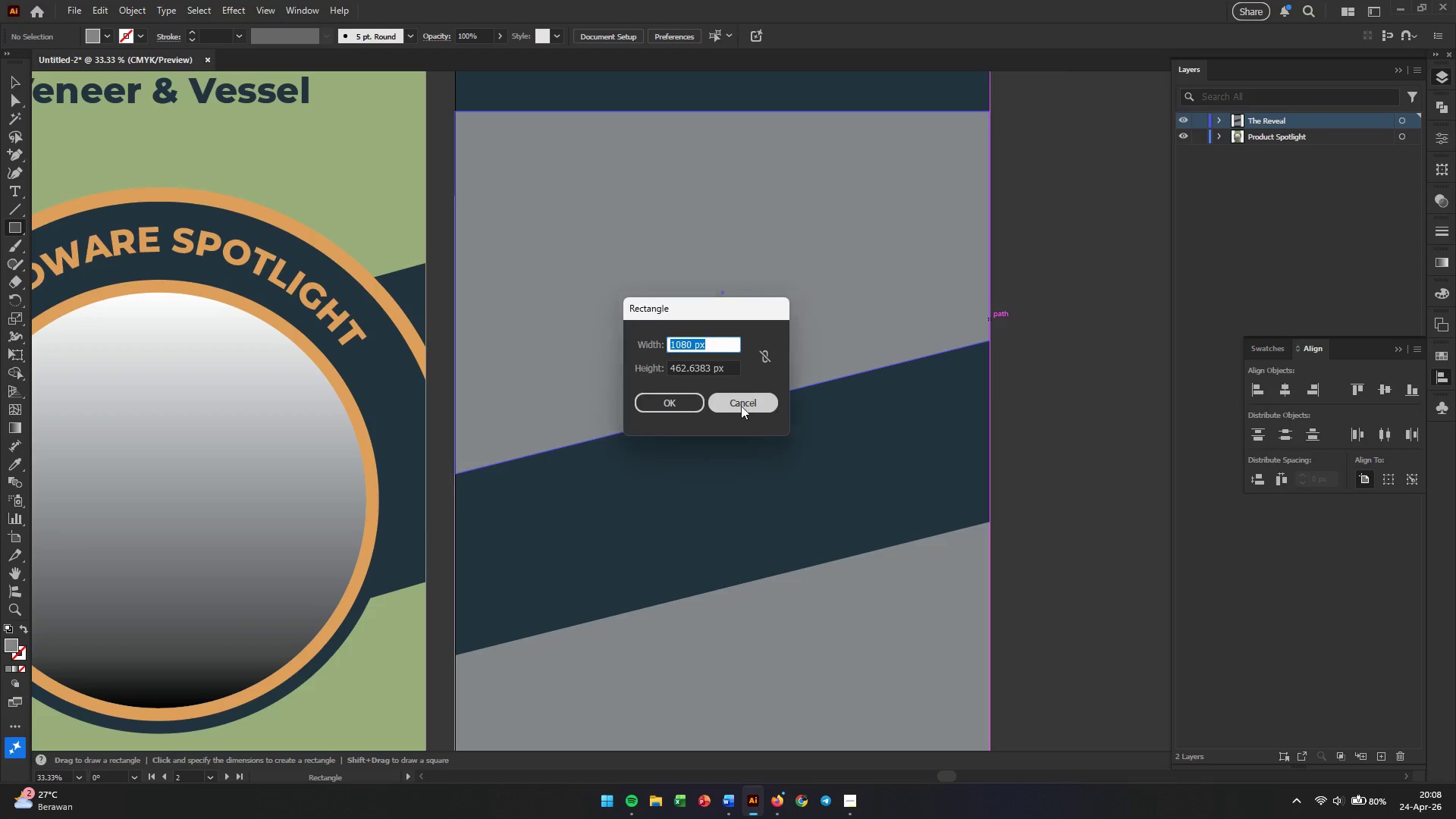 
left_click([733, 406])
 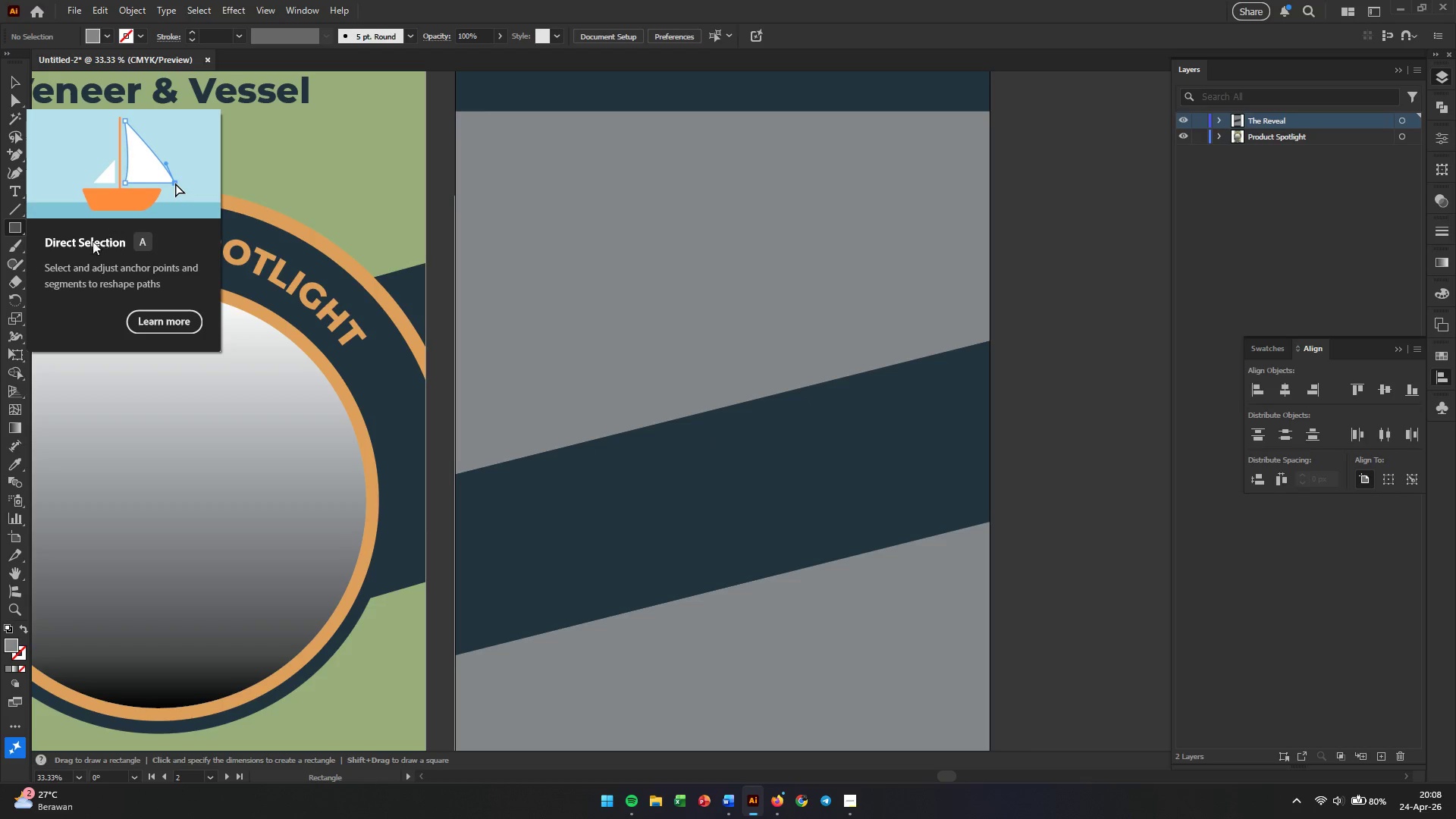 
wait(6.59)
 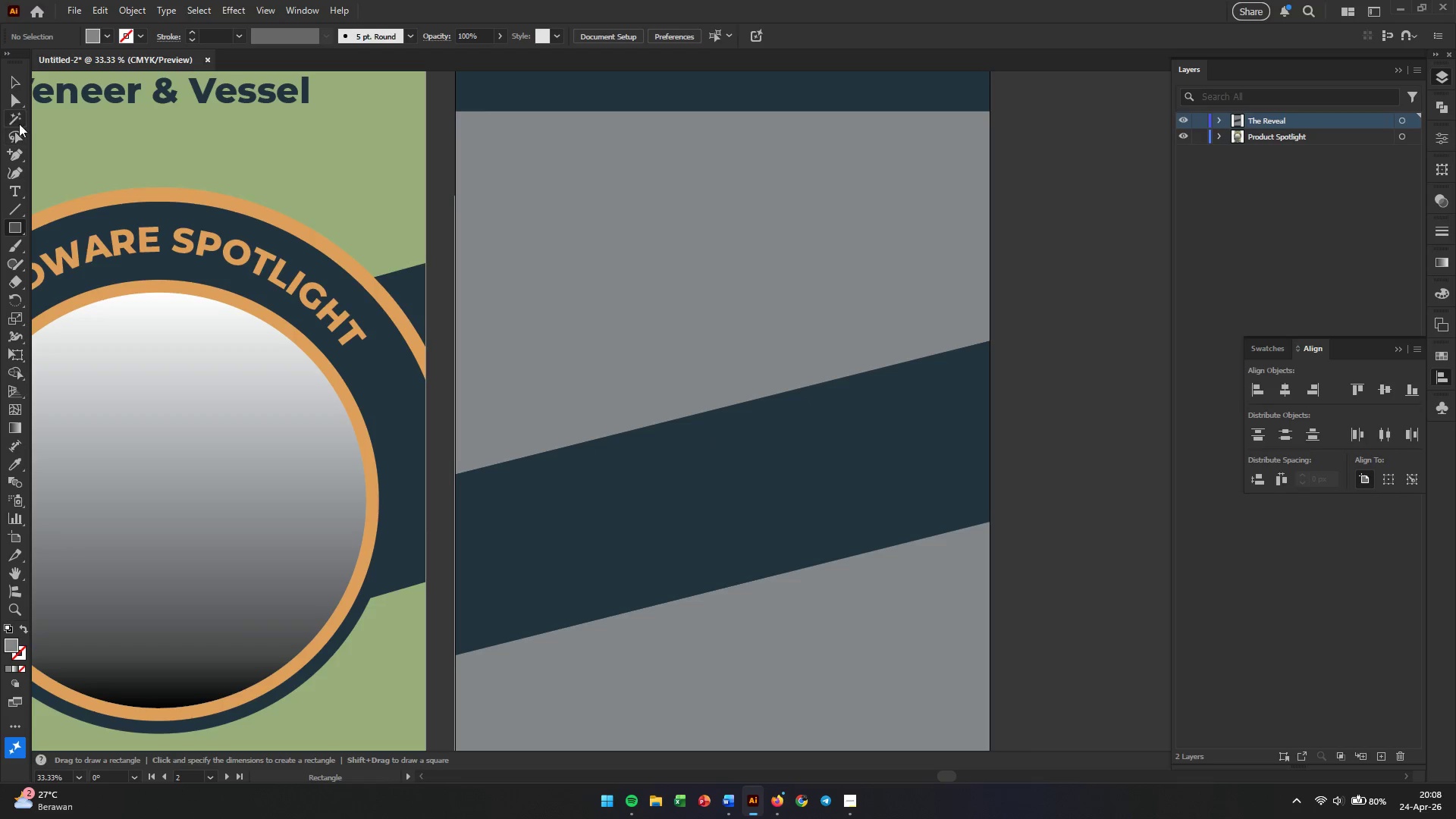 
right_click([16, 154])
 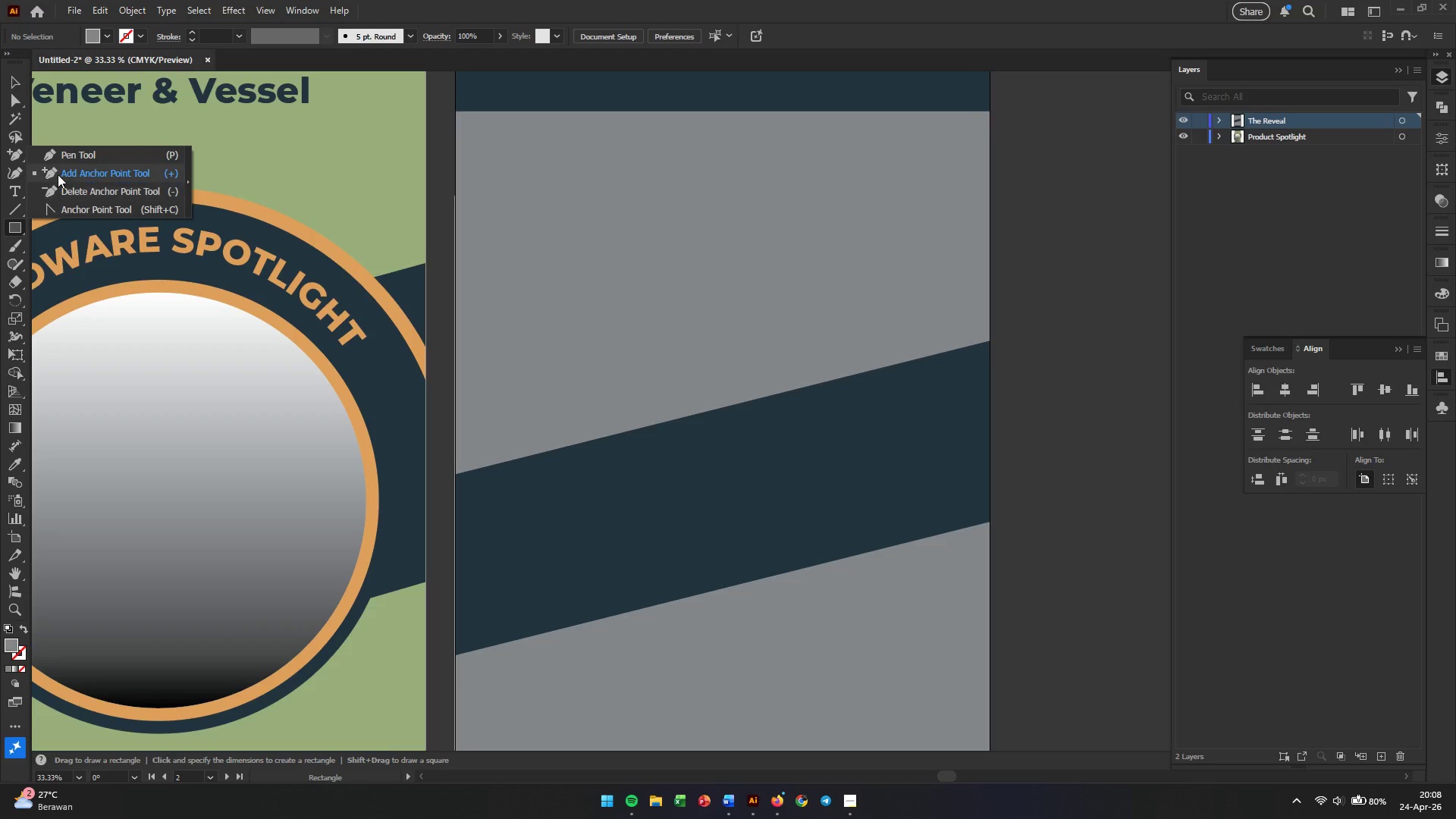 
left_click([58, 155])
 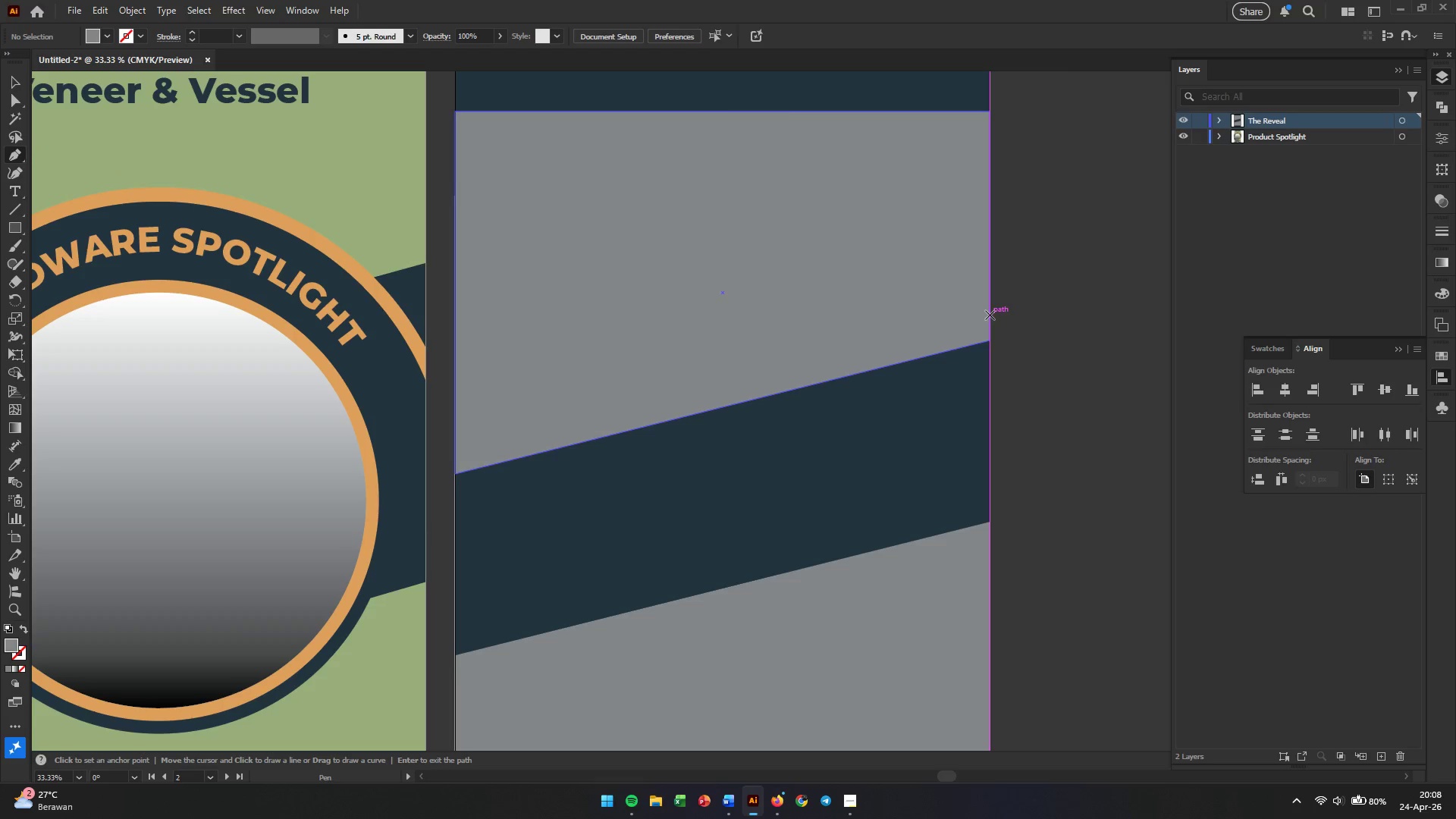 
wait(7.8)
 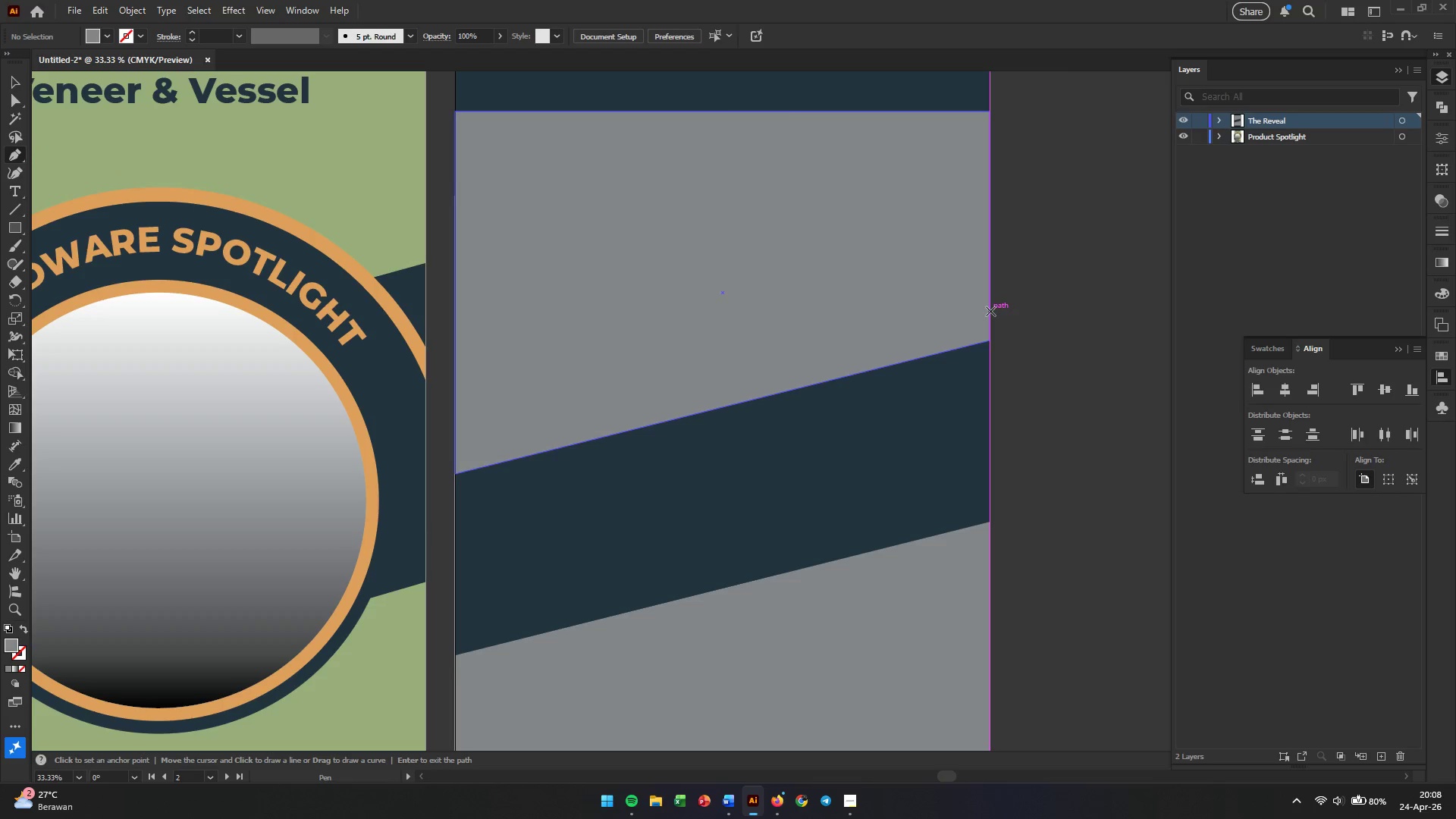 
left_click_drag(start_coordinate=[990, 315], to_coordinate=[680, 293])
 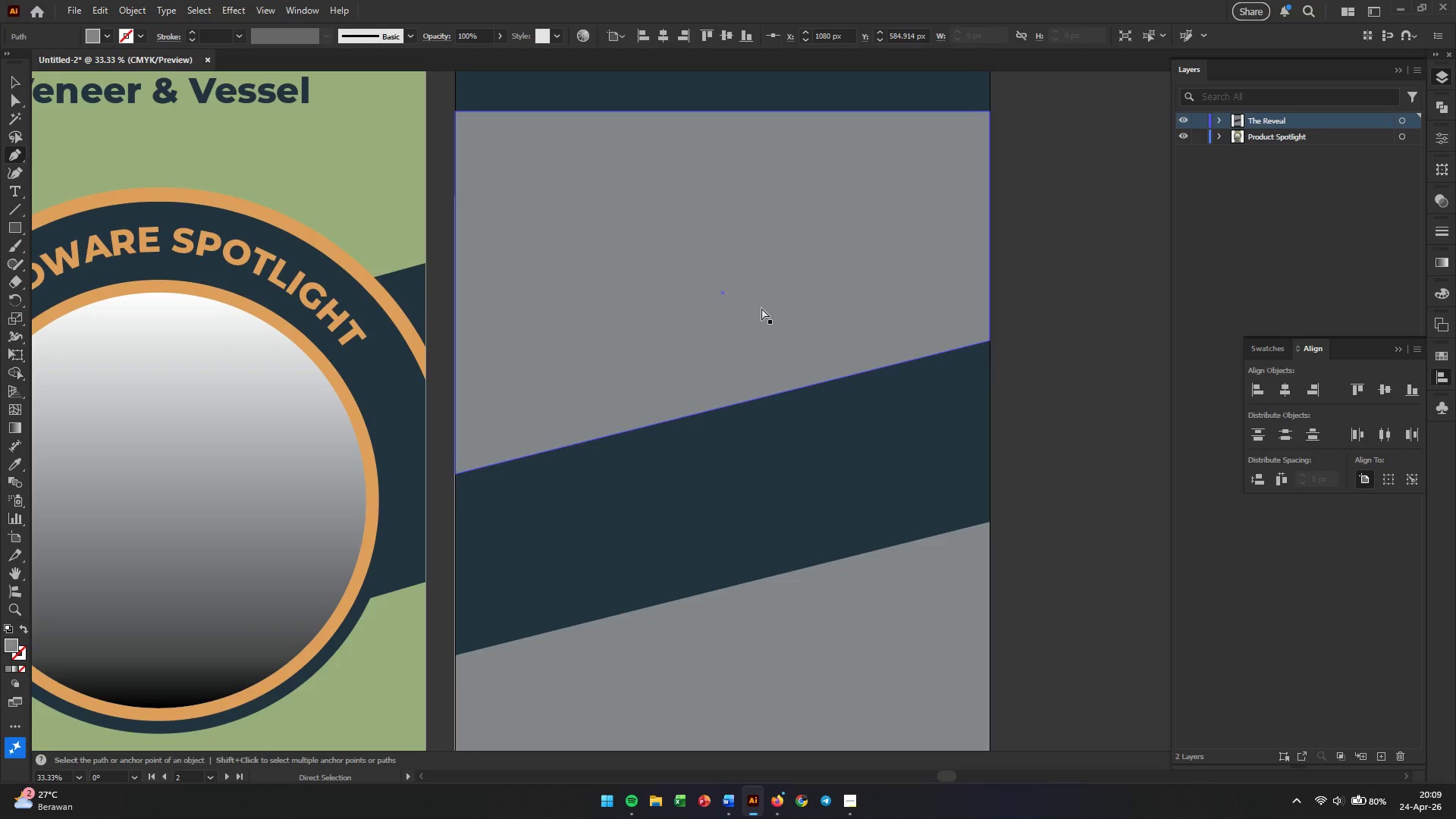 
hold_key(key=ShiftLeft, duration=0.66)
 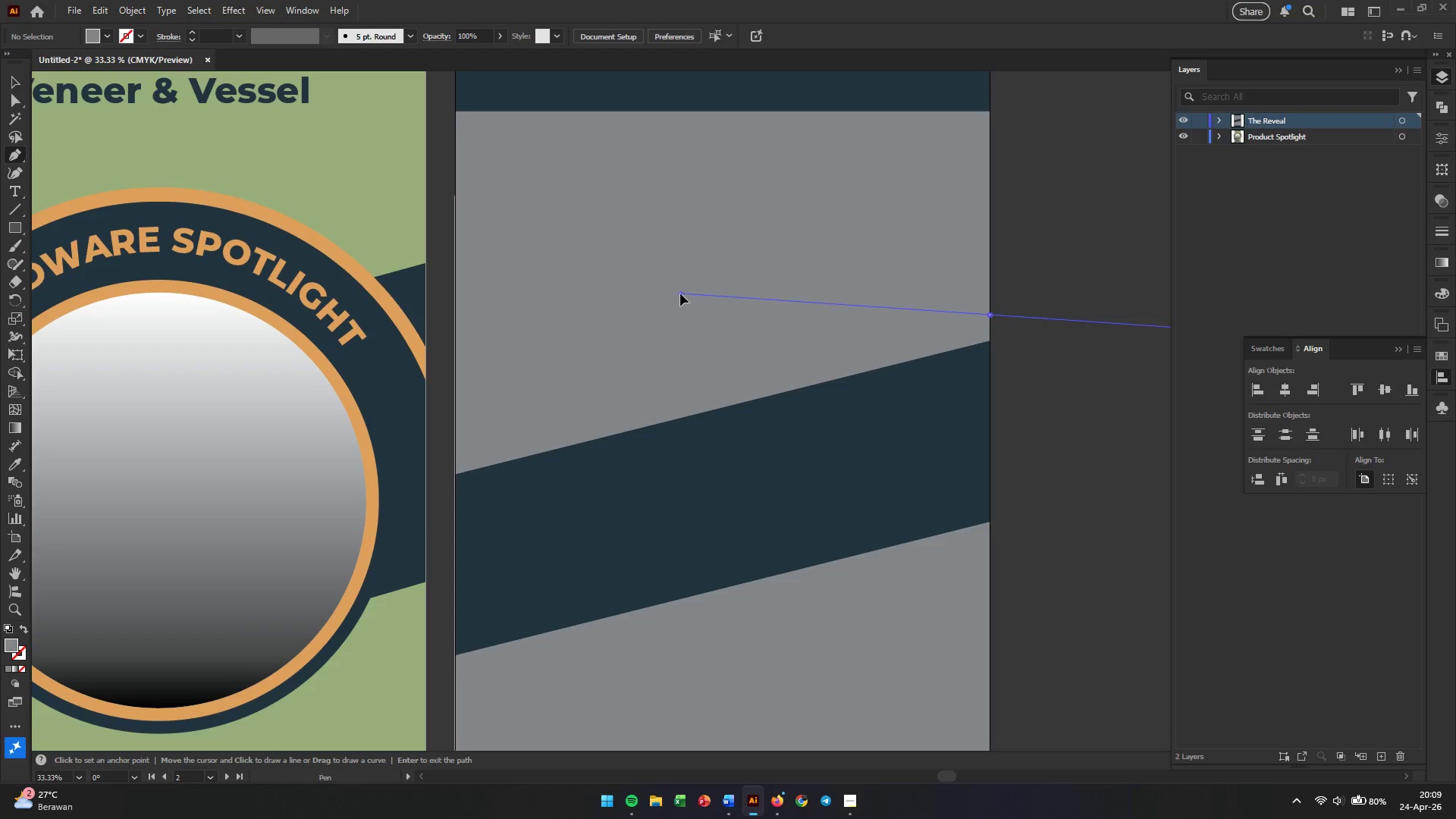 
key(Control+ControlLeft)
 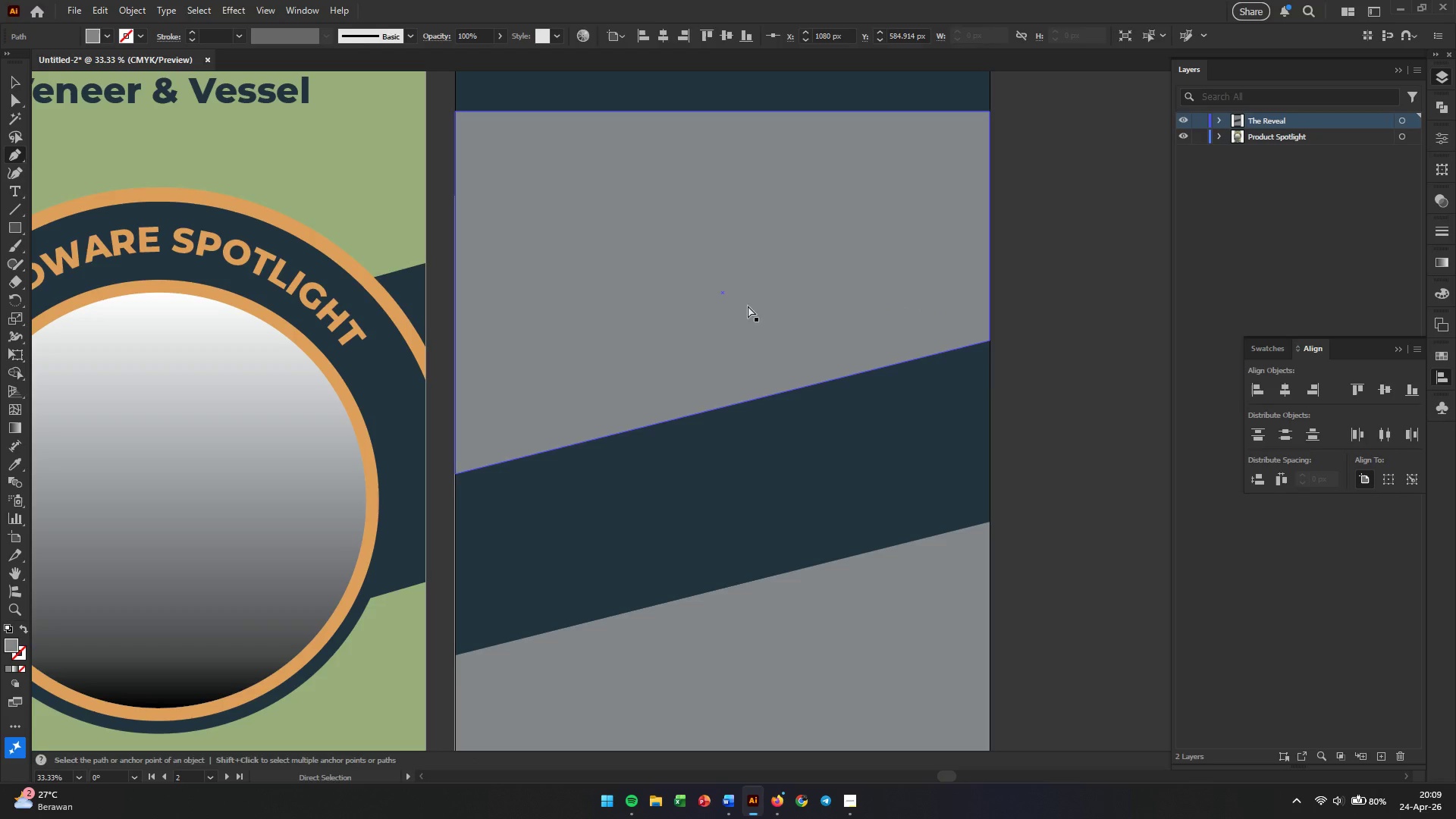 
key(Control+Z)
 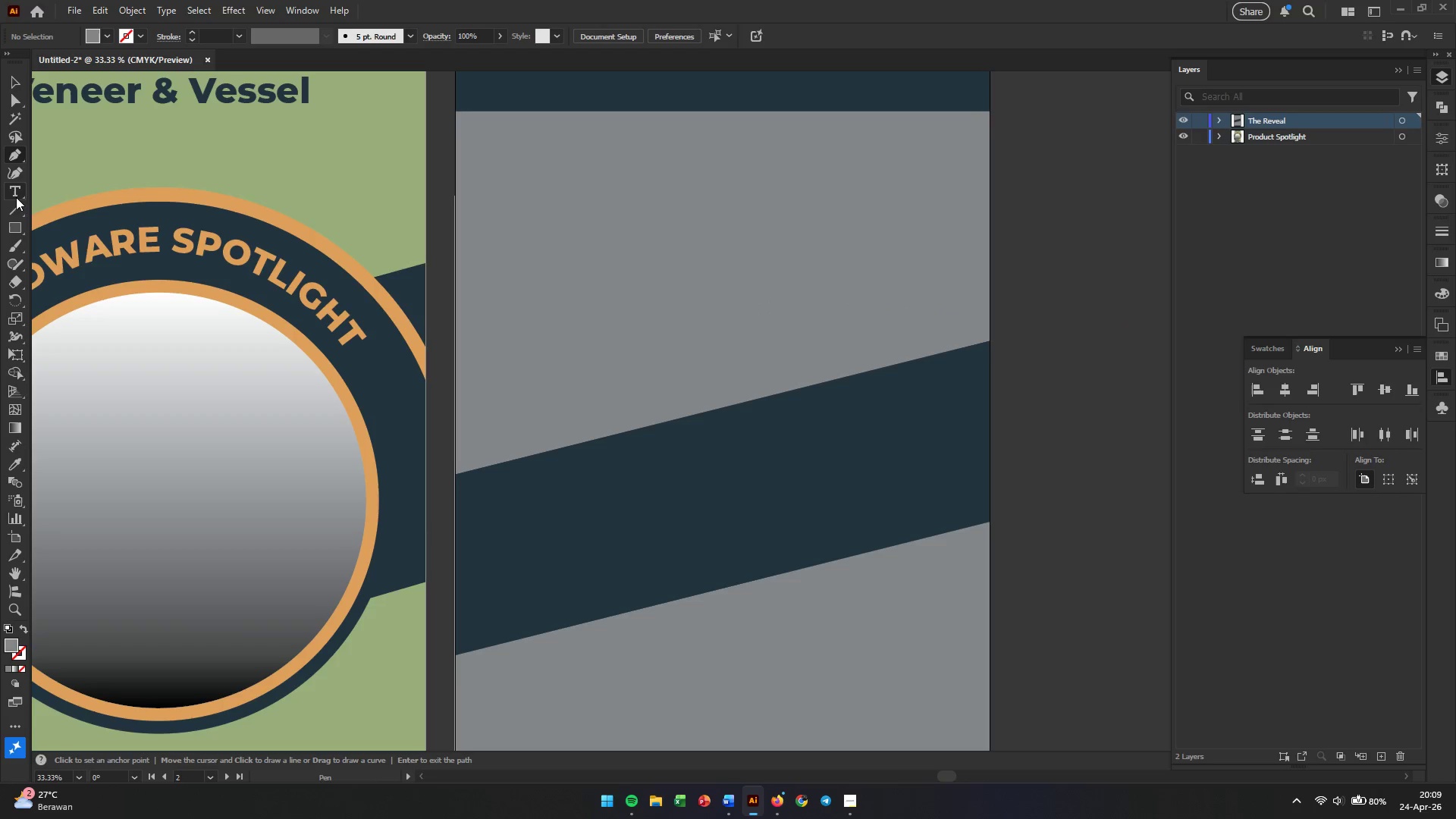 
left_click([14, 223])
 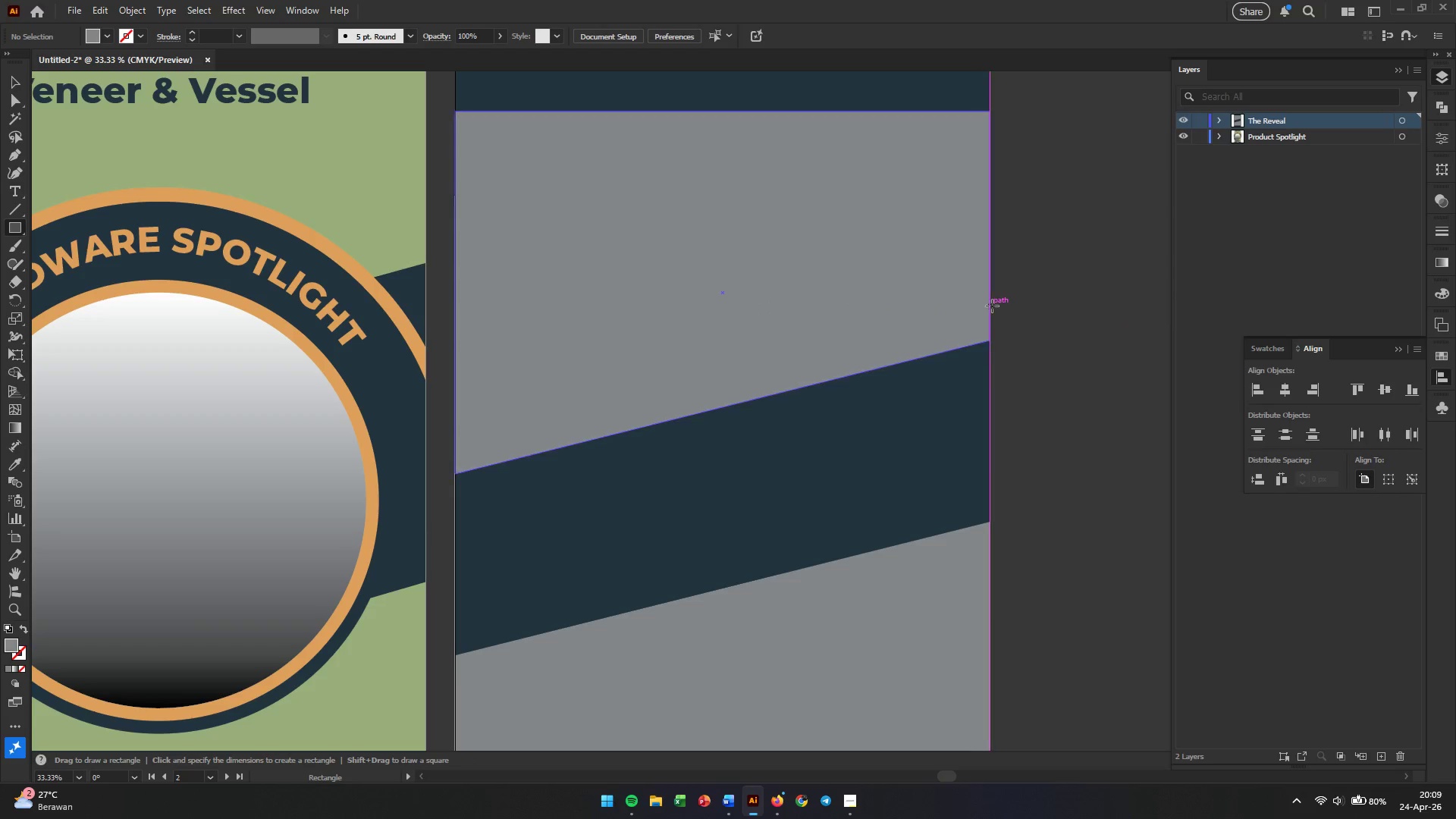 
left_click_drag(start_coordinate=[992, 306], to_coordinate=[733, 361])
 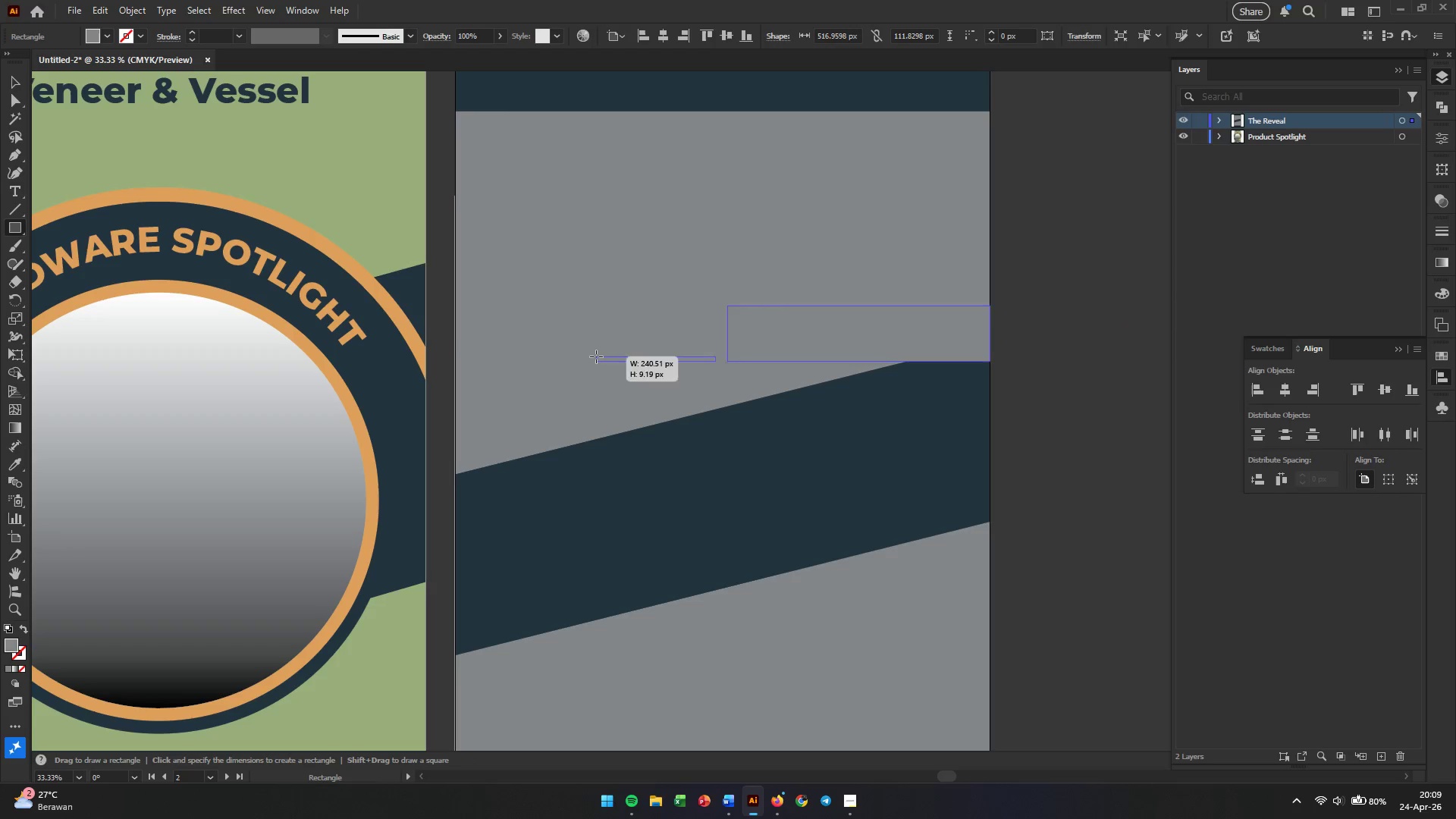 
hold_key(key=ShiftLeft, duration=0.44)
 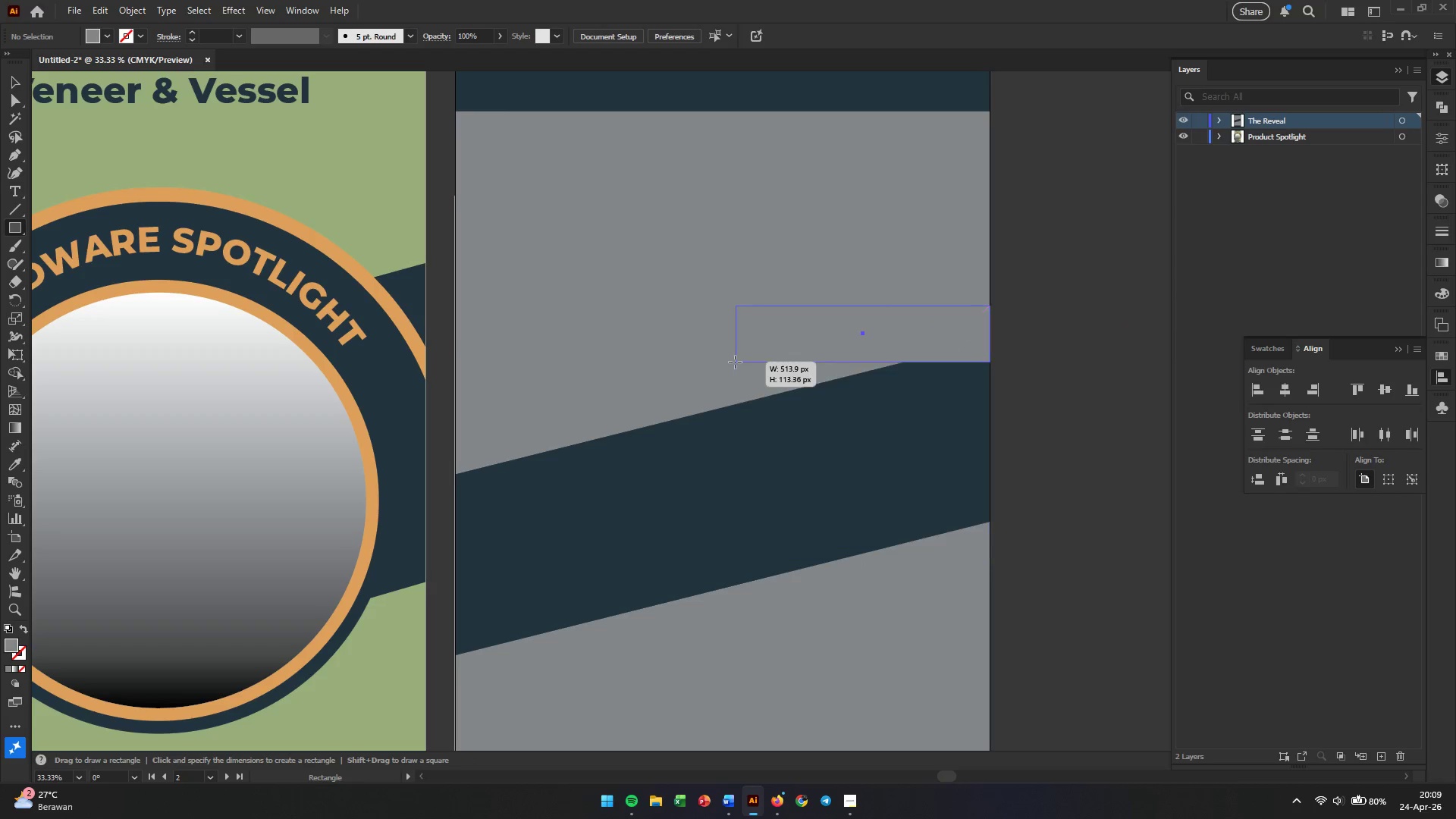 
left_click_drag(start_coordinate=[732, 361], to_coordinate=[726, 361])
 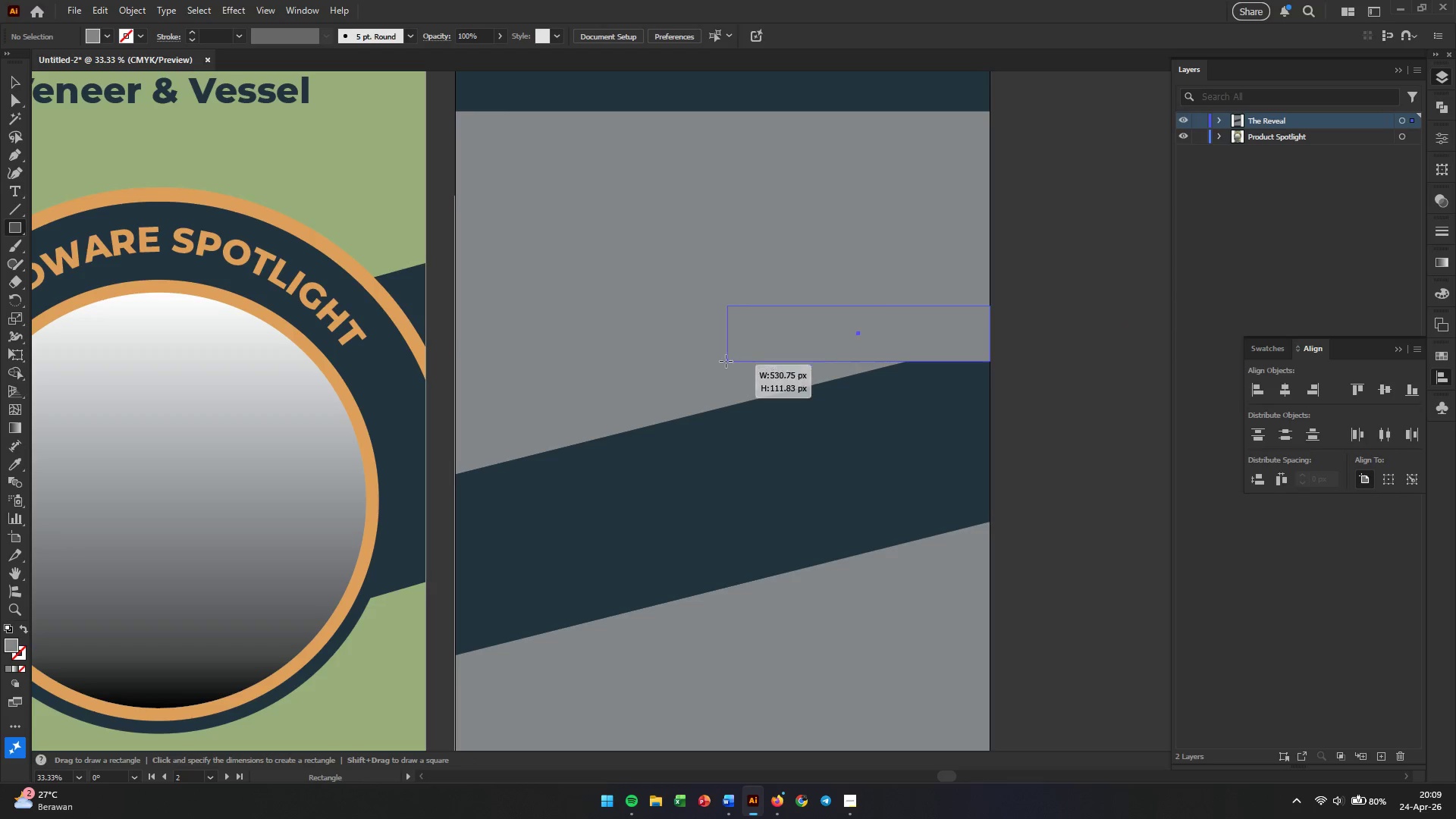 
left_click_drag(start_coordinate=[715, 361], to_coordinate=[596, 356])
 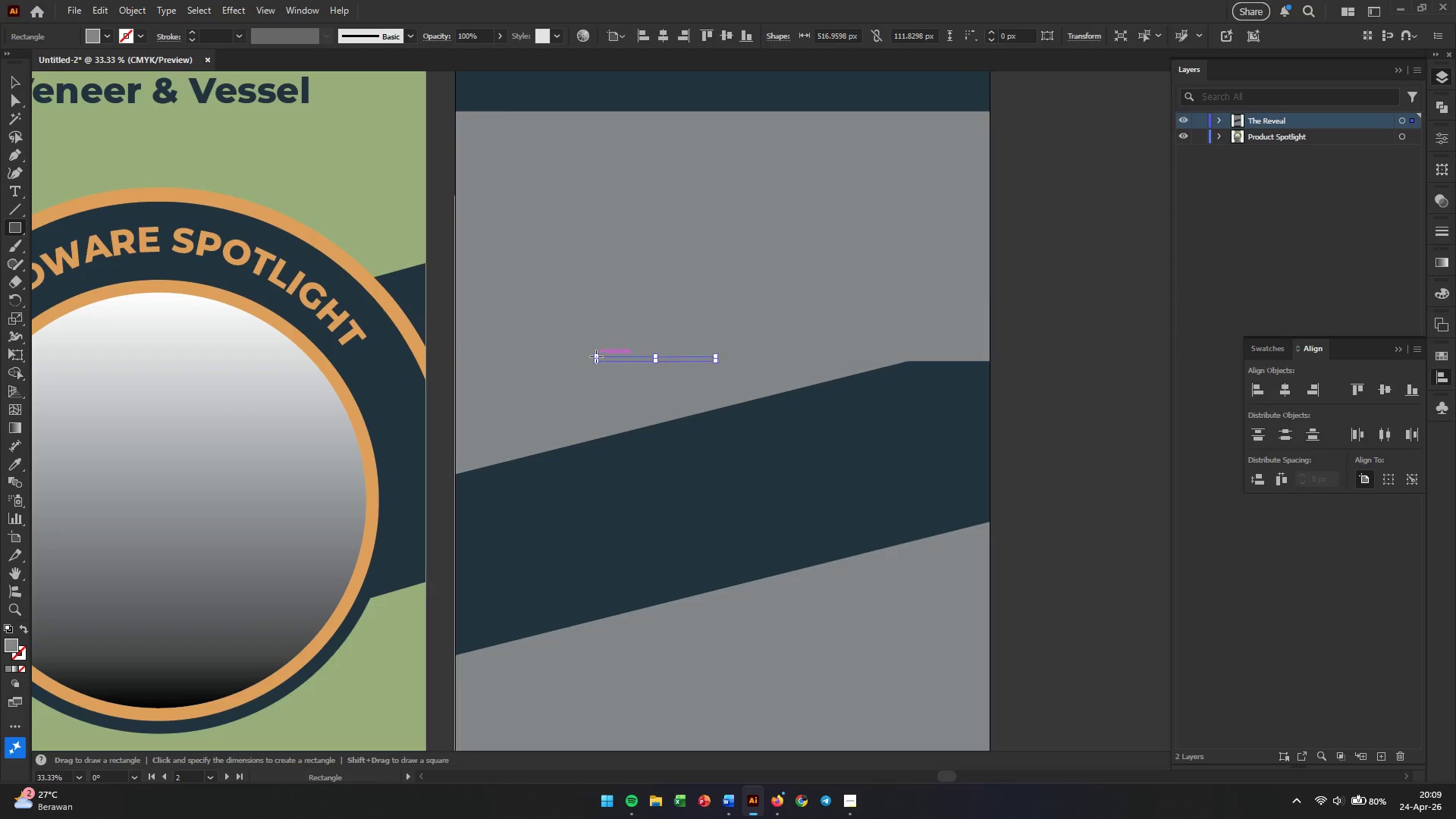 
left_click_drag(start_coordinate=[596, 356], to_coordinate=[454, 380])
 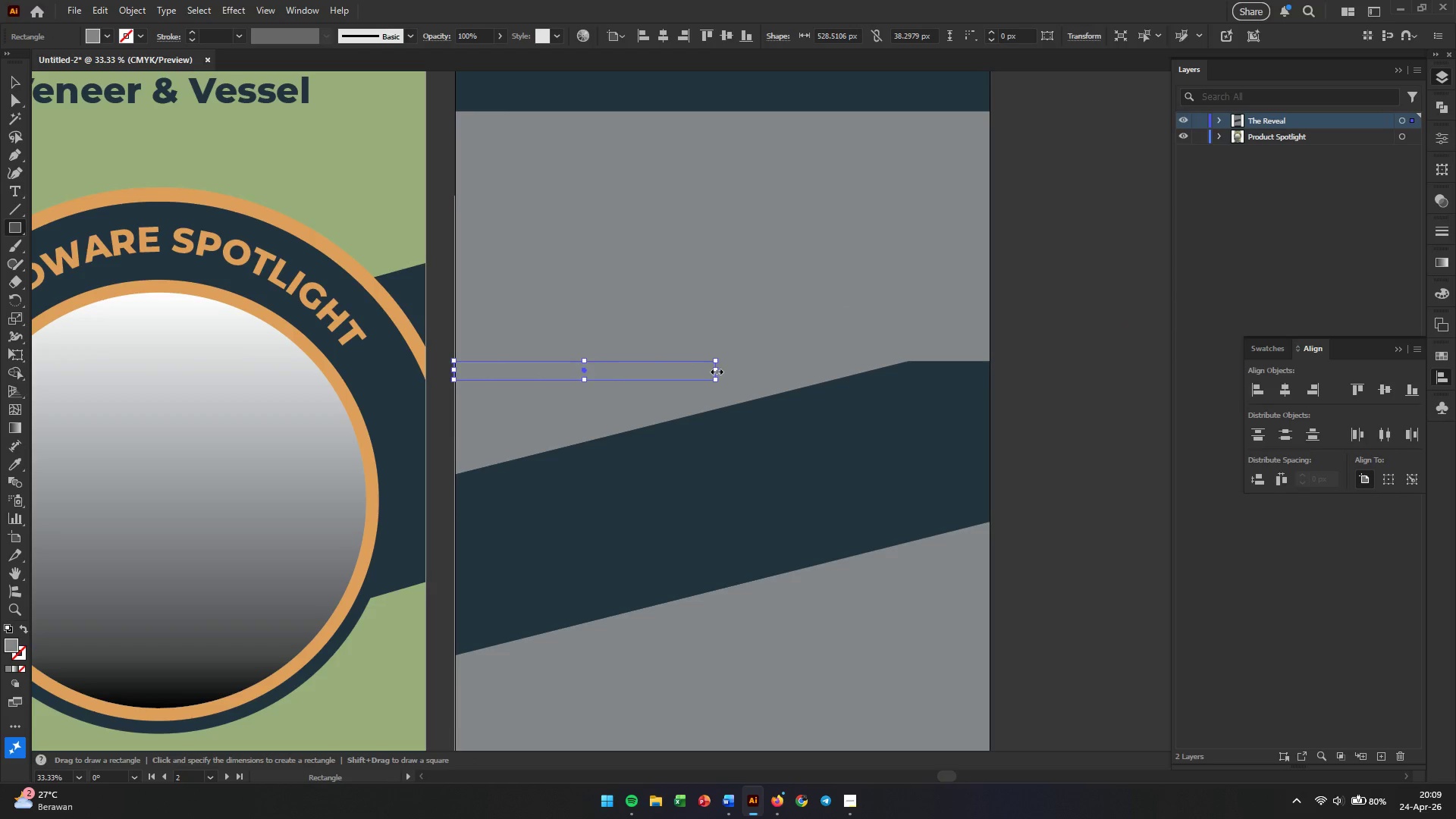 
key(Control+Z)
 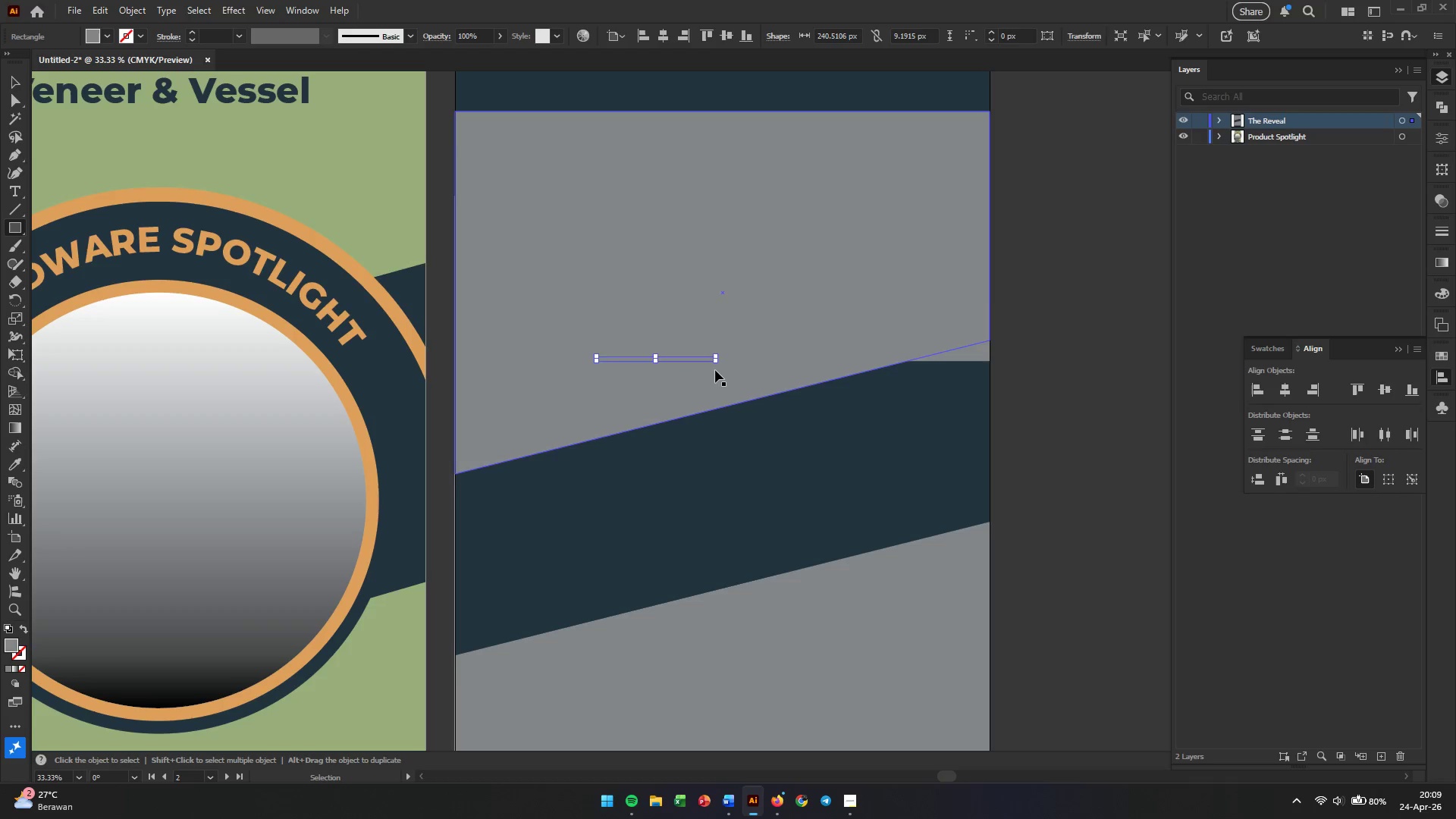 
key(Control+Z)
 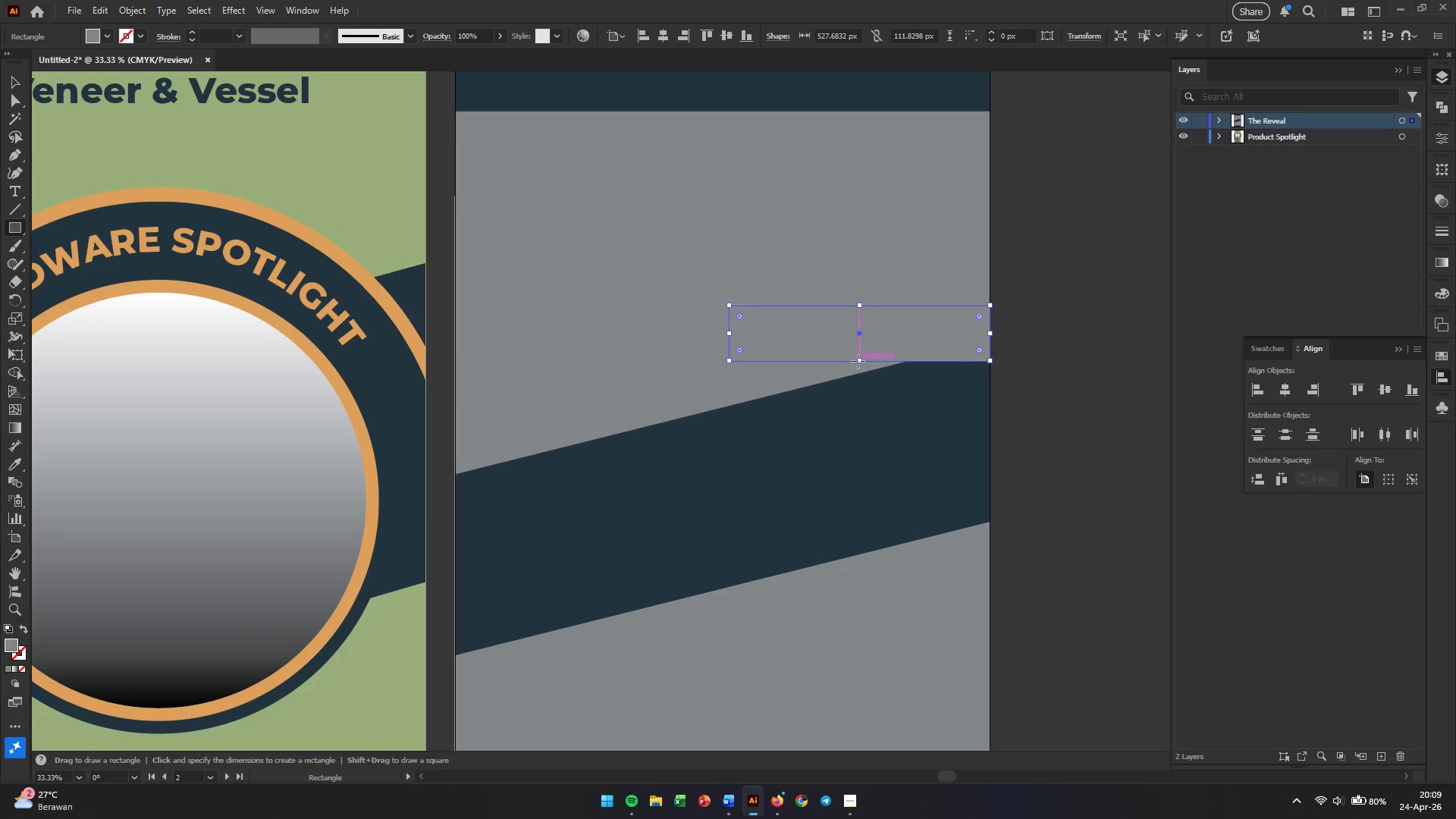 
key(V)
 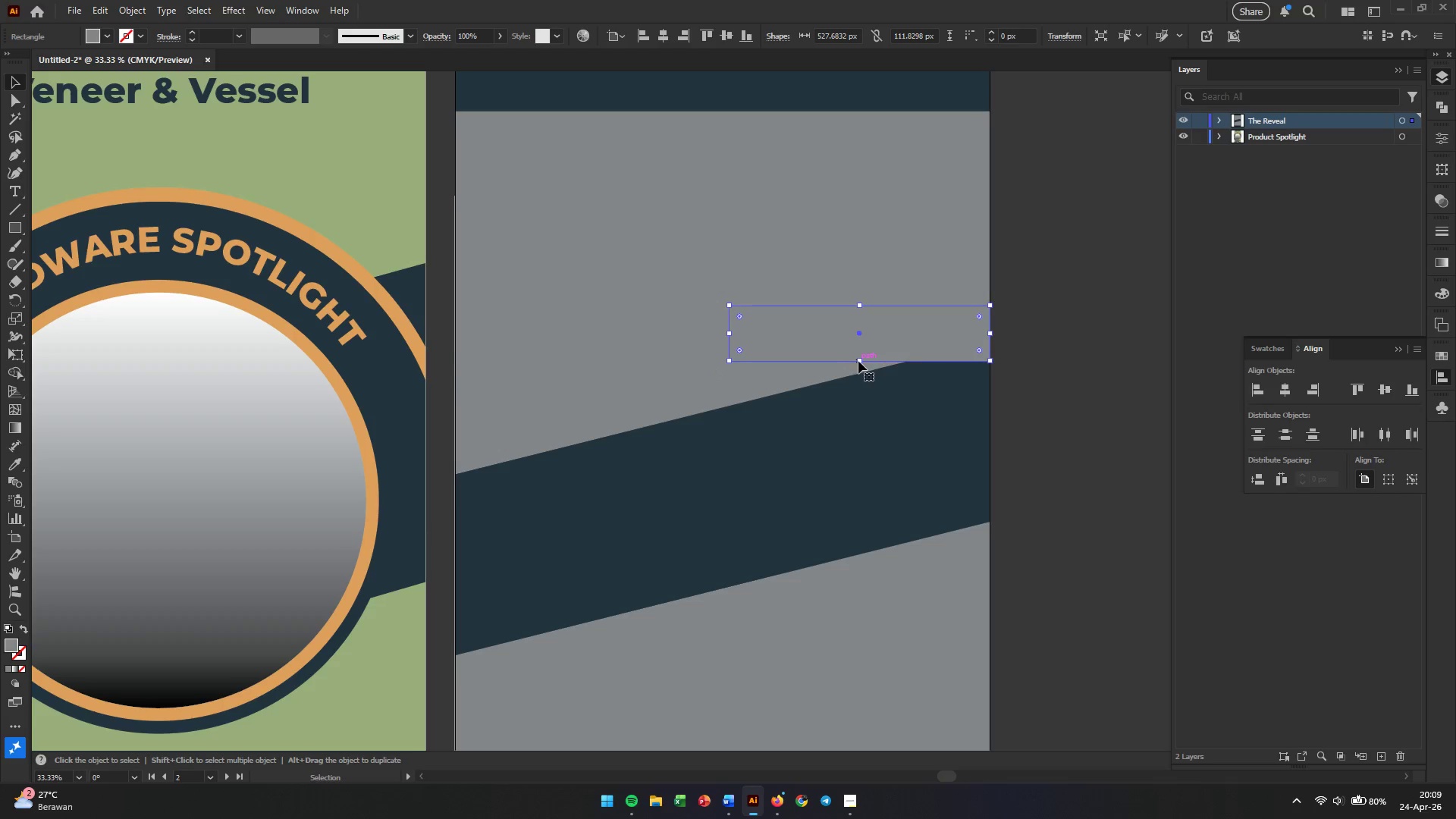 
hold_key(key=AltLeft, duration=0.59)
scroll: coordinate [956, 369], scroll_direction: up, amount: 2.0
 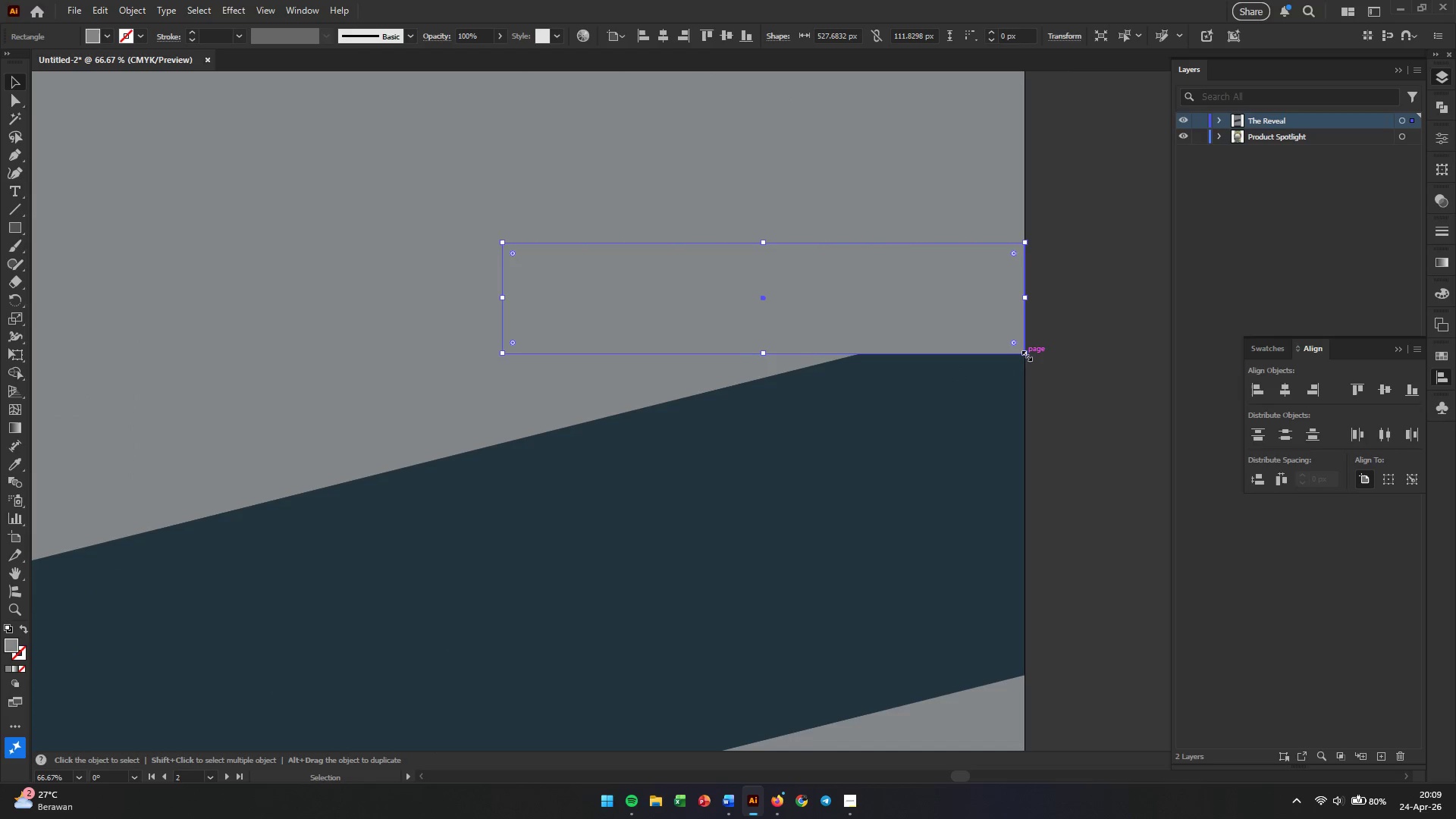 
left_click_drag(start_coordinate=[1025, 354], to_coordinate=[1025, 312])
 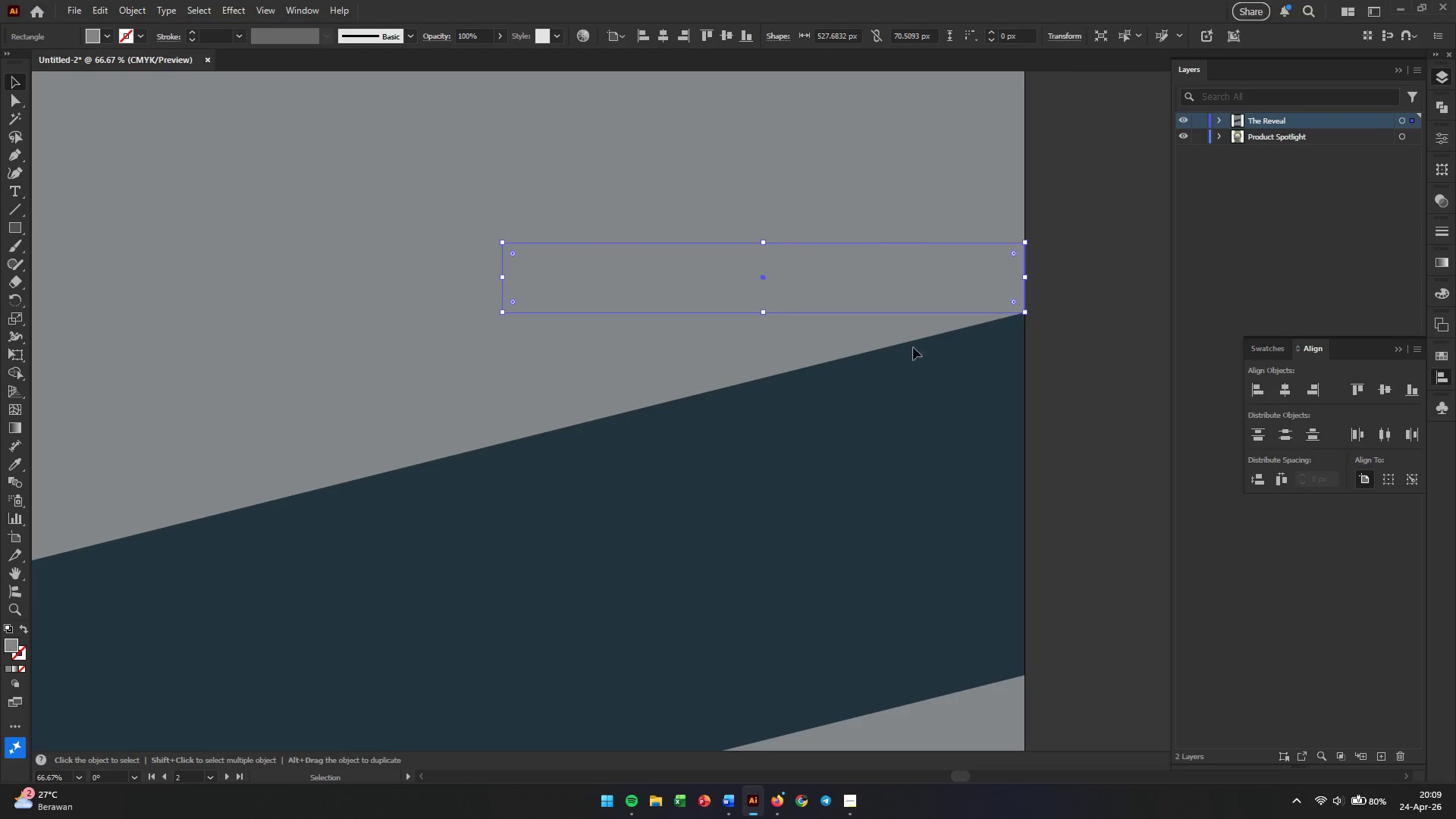 
hold_key(key=Space, duration=0.53)
 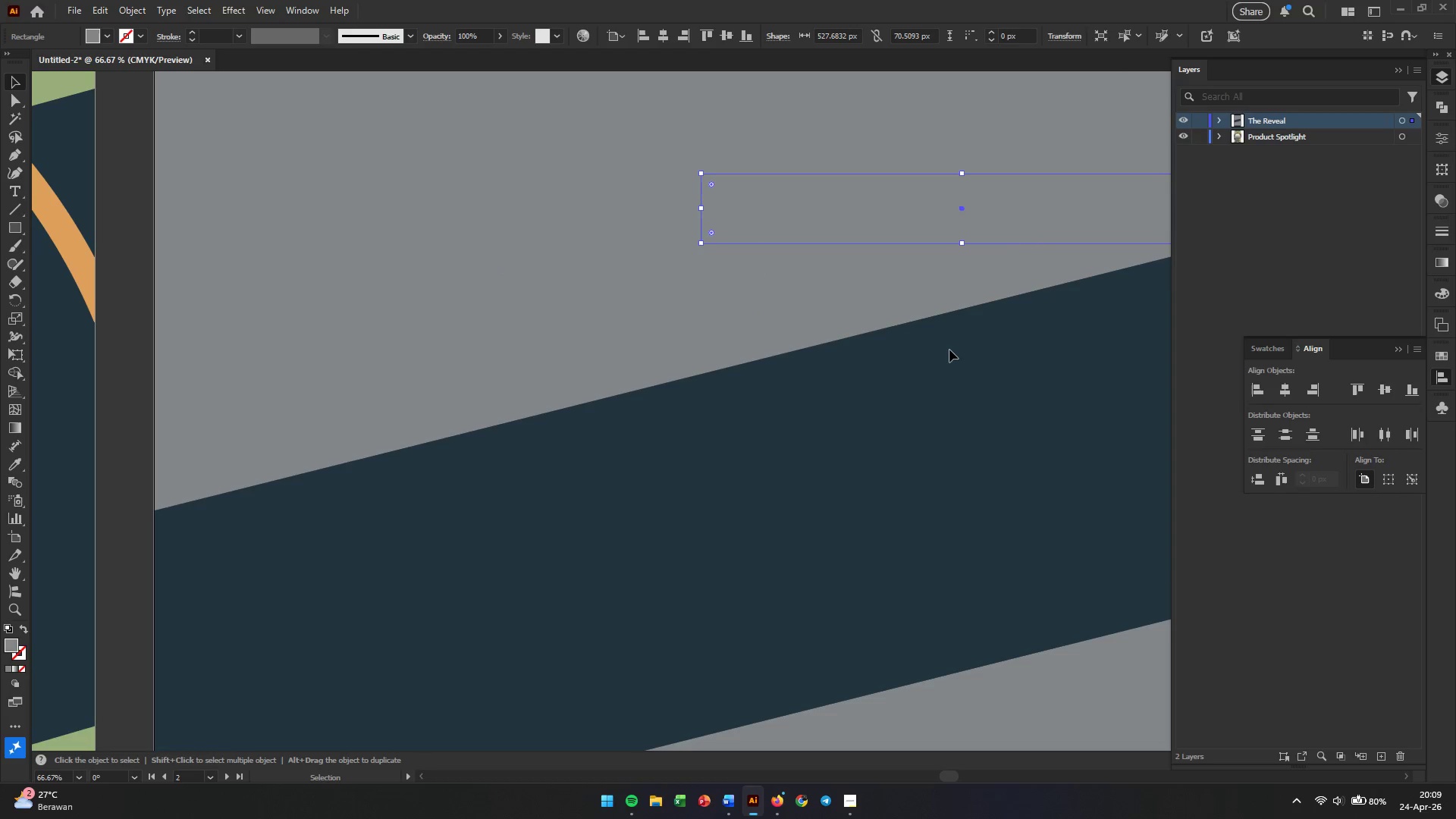 
left_click_drag(start_coordinate=[764, 424], to_coordinate=[962, 355])
 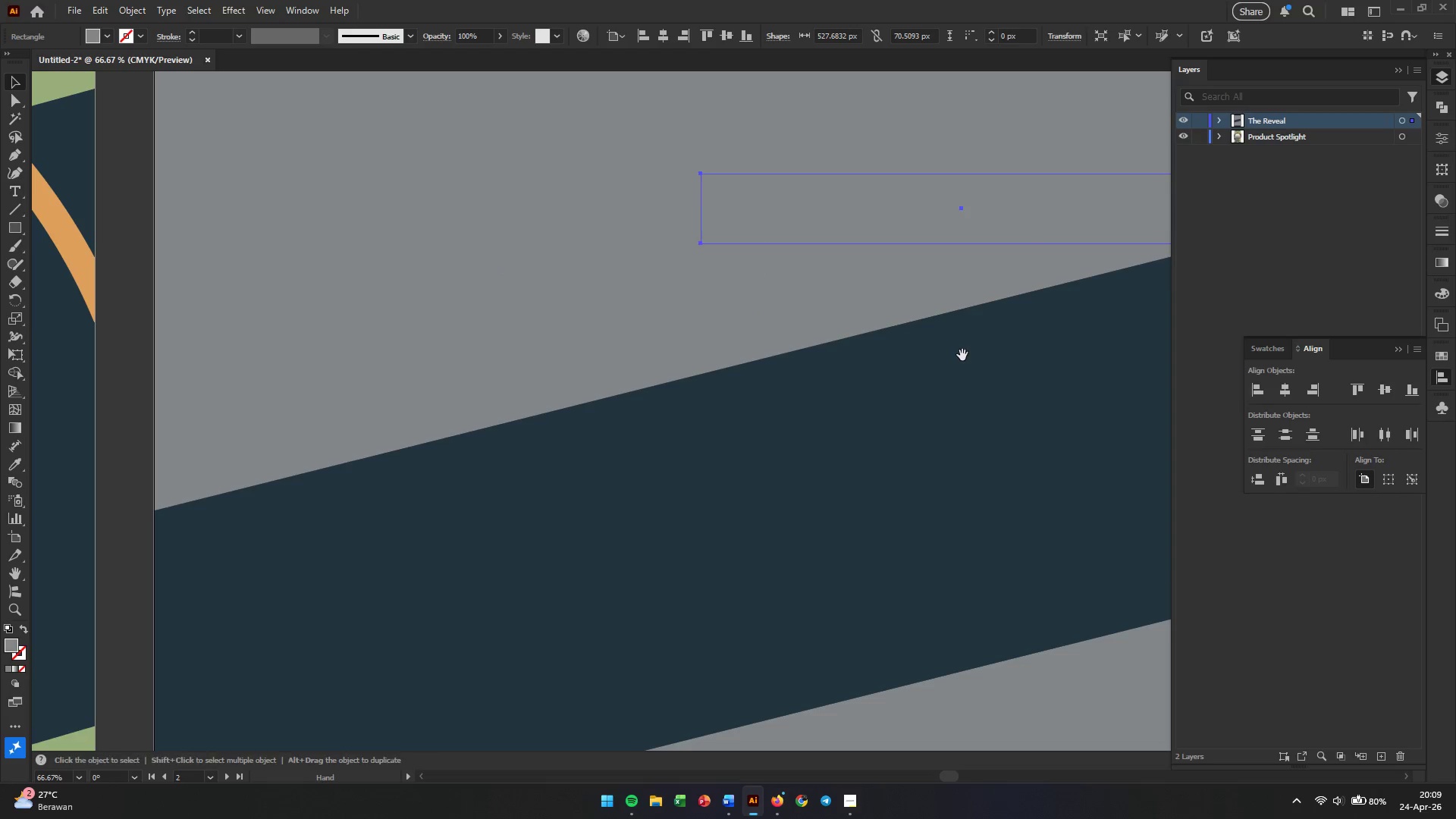 
hold_key(key=Space, duration=1.55)
 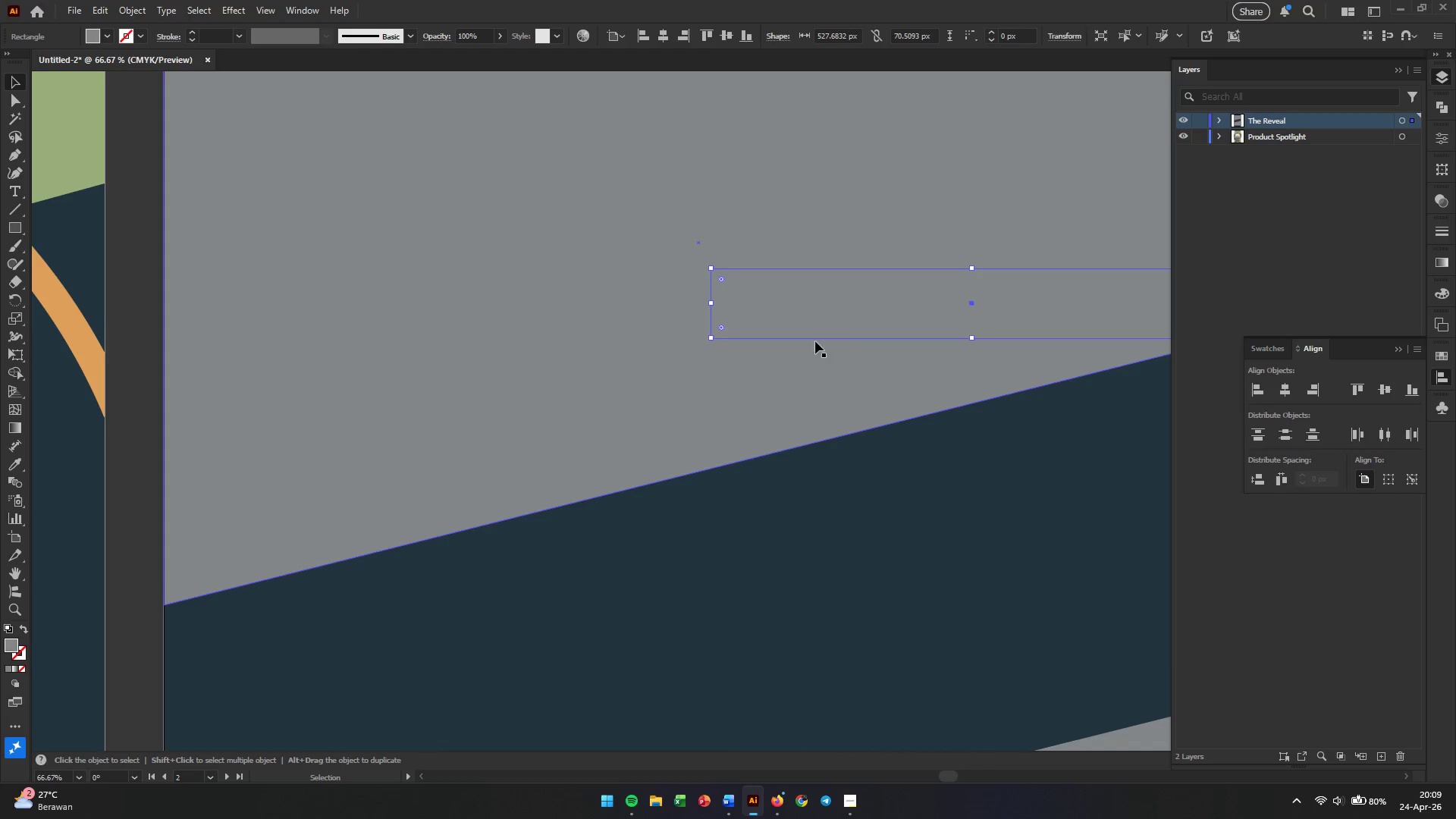 
left_click_drag(start_coordinate=[821, 368], to_coordinate=[830, 463])
 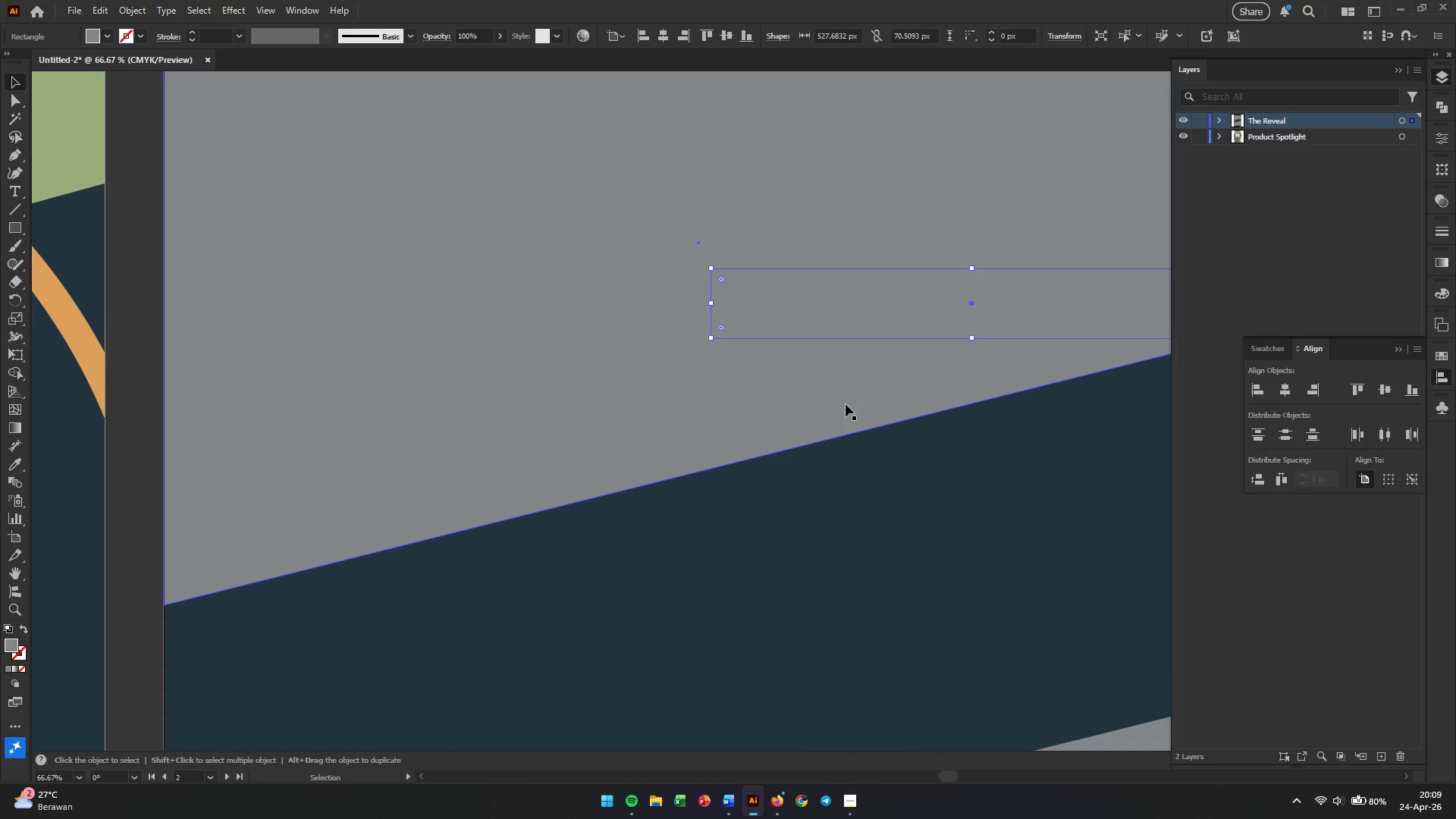 
hold_key(key=Space, duration=0.52)
 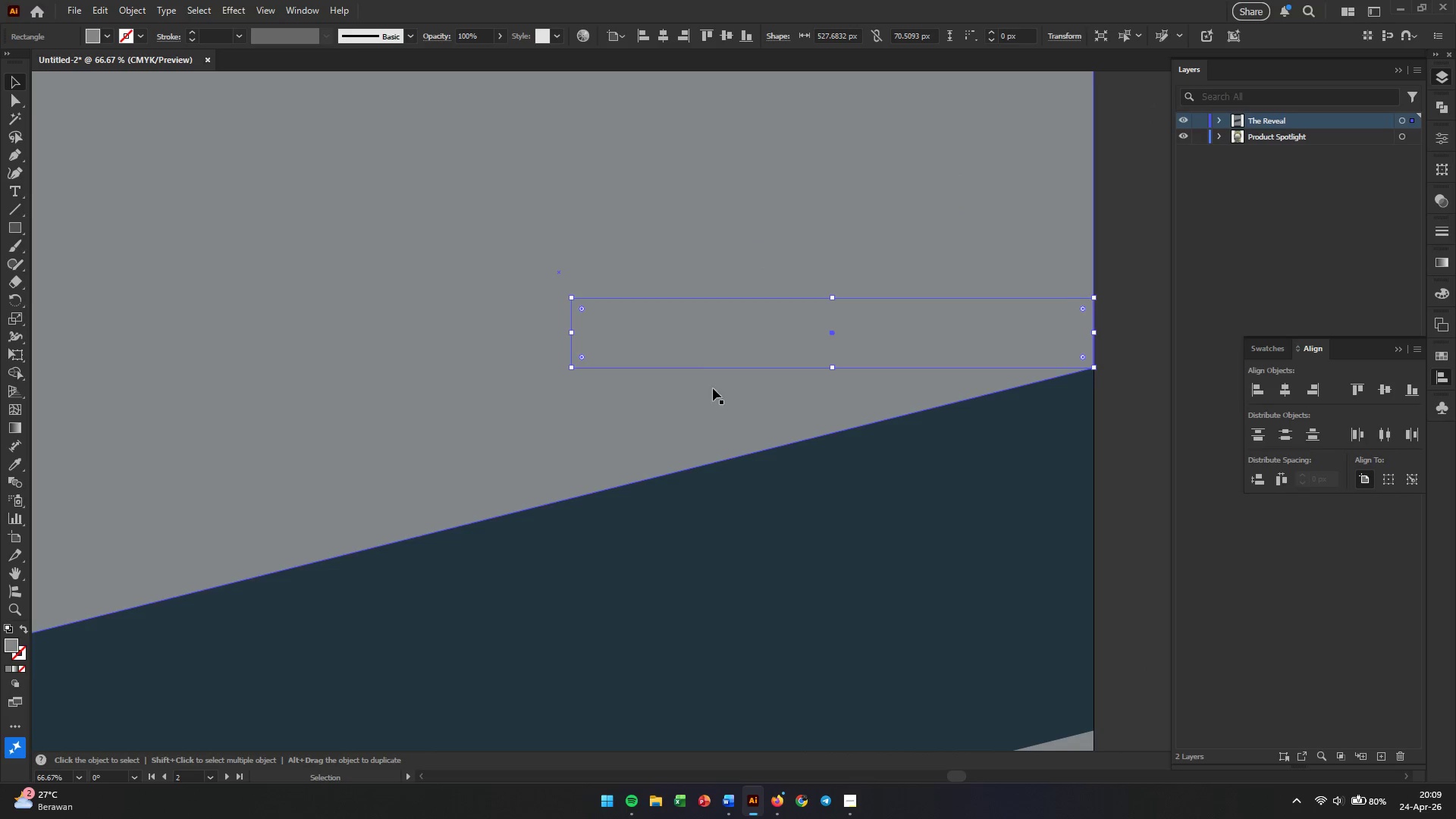 
left_click_drag(start_coordinate=[857, 447], to_coordinate=[717, 475])
 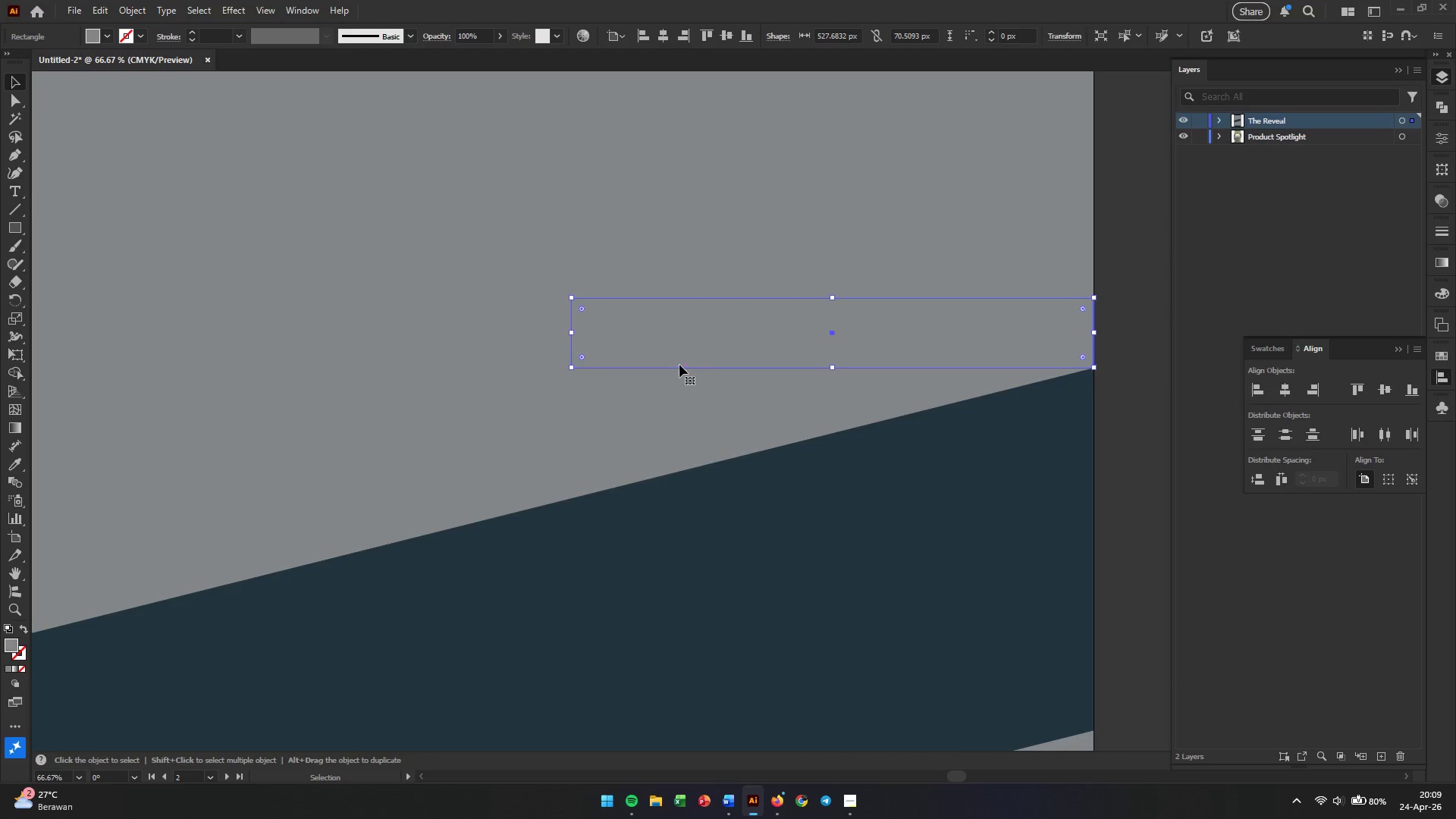 
hold_key(key=Space, duration=0.33)
 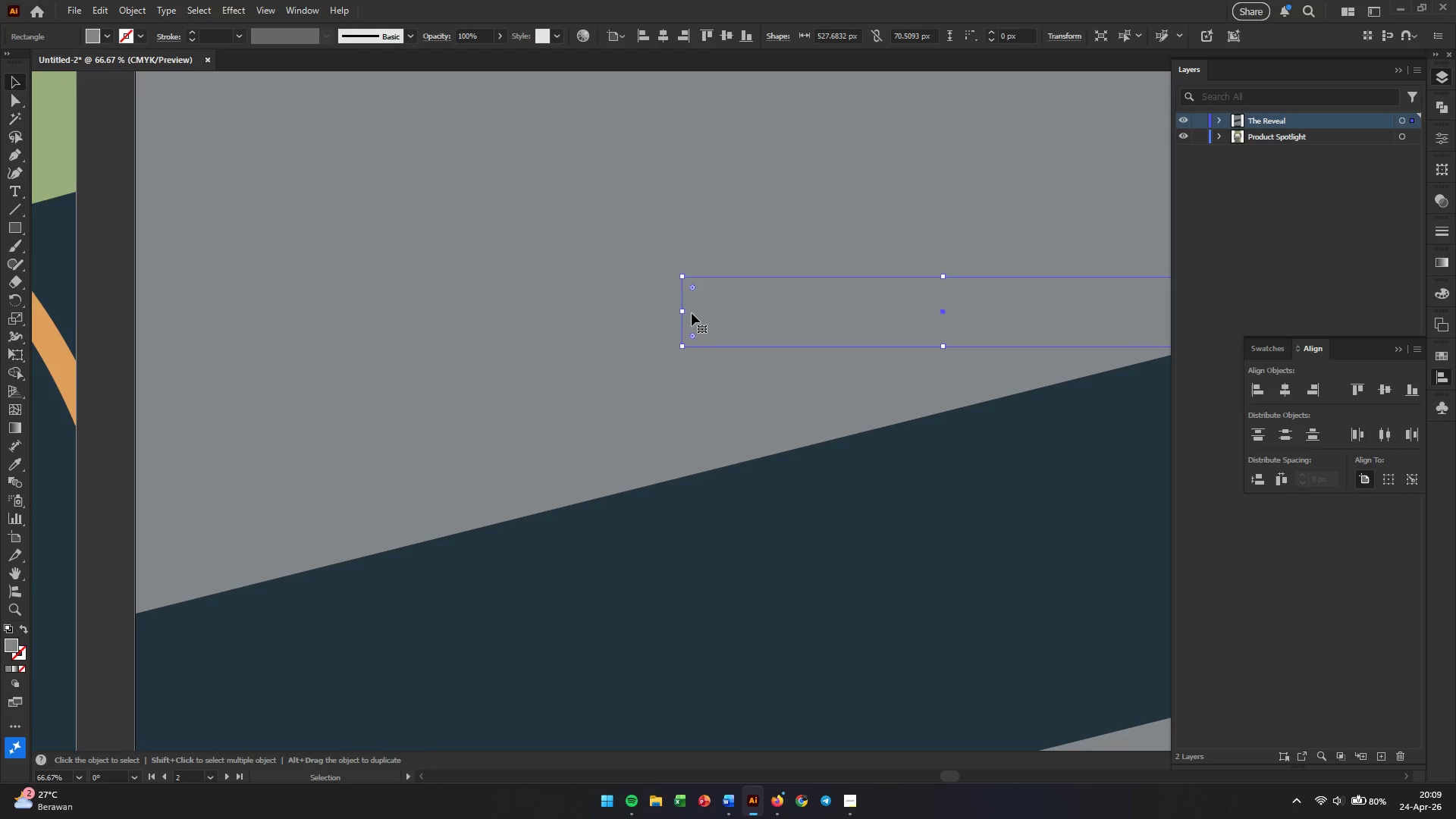 
left_click_drag(start_coordinate=[621, 441], to_coordinate=[732, 420])
 